 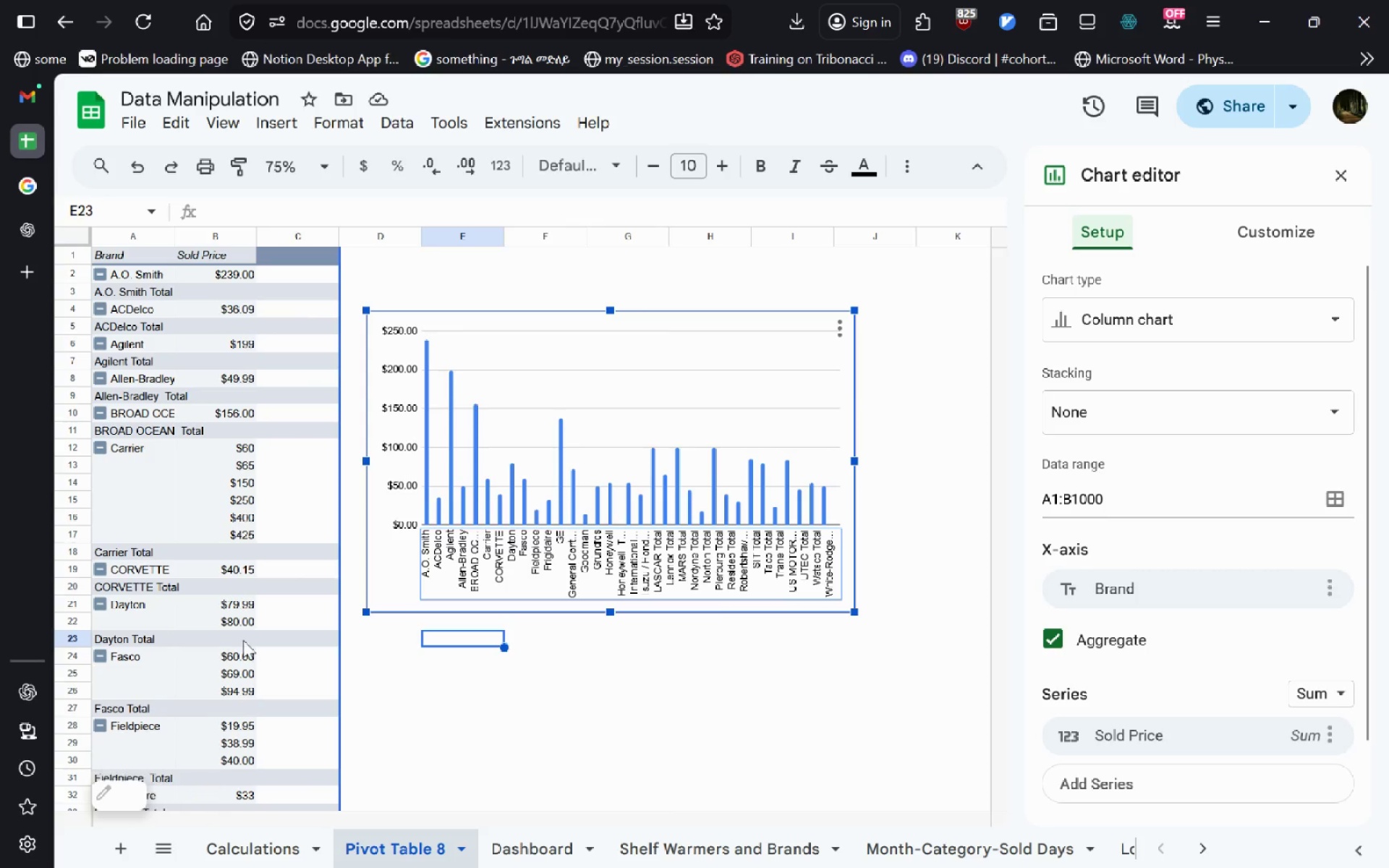 
left_click([575, 528])
 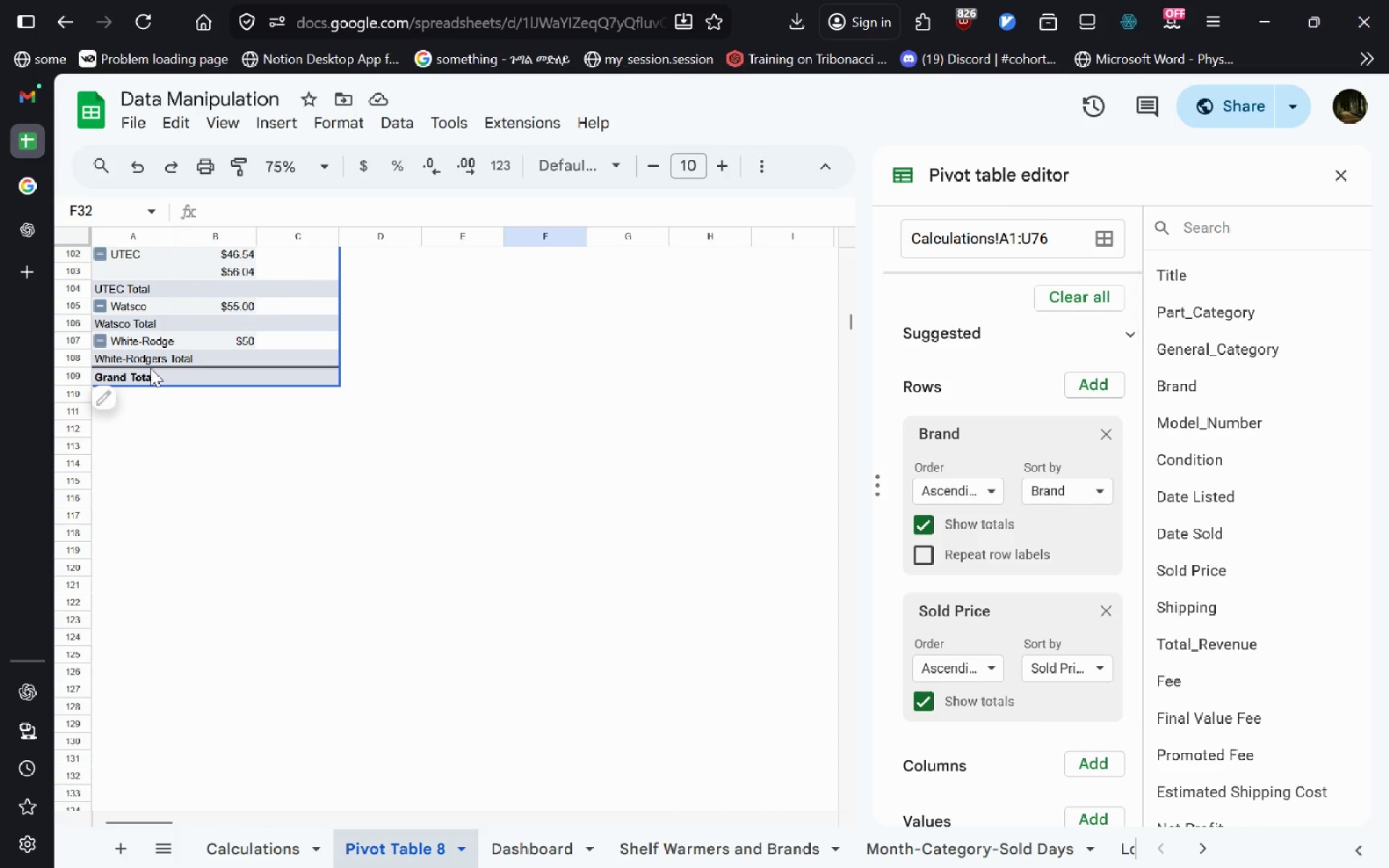 
left_click([109, 402])
 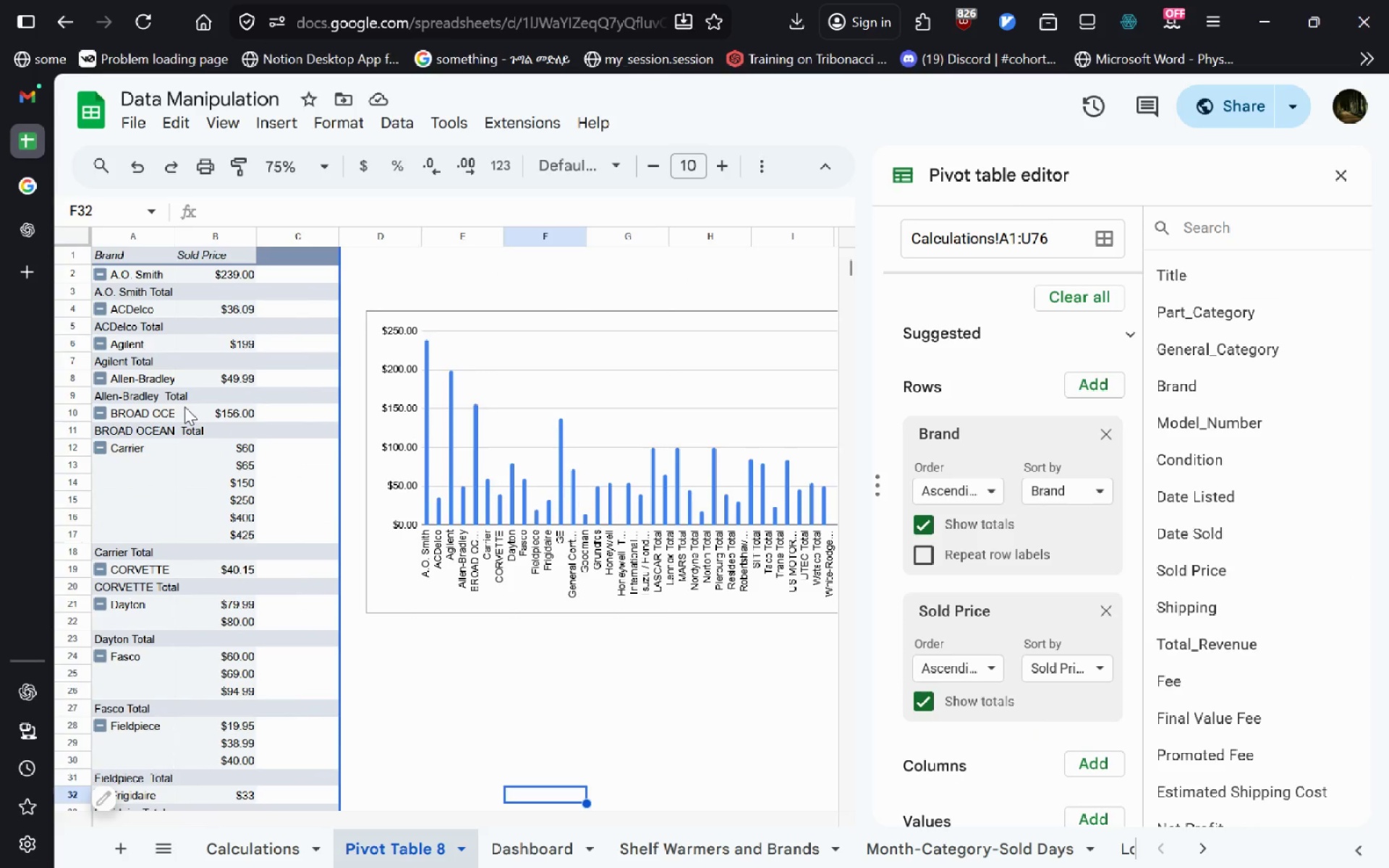 
left_click([240, 298])
 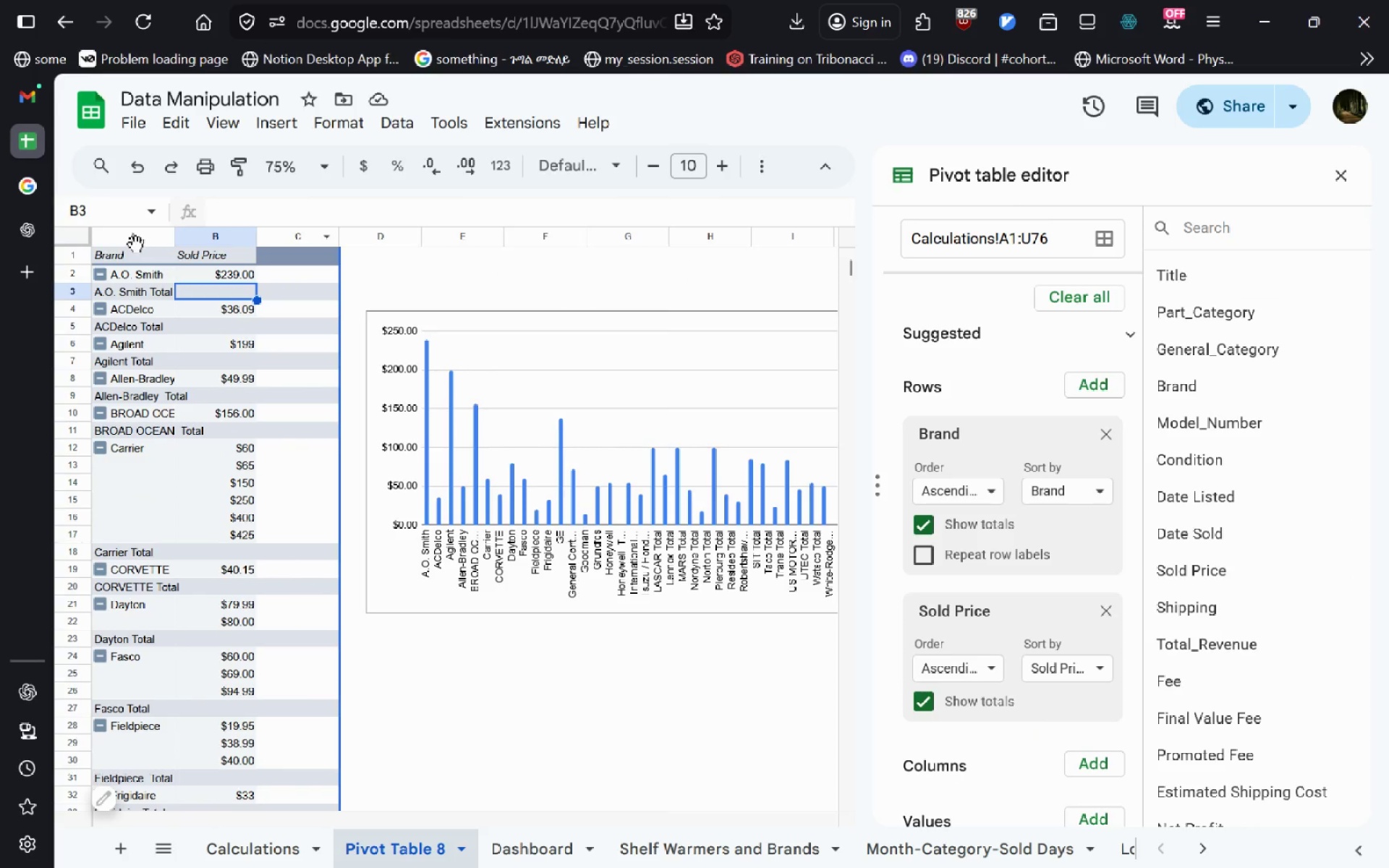 
left_click([106, 248])
 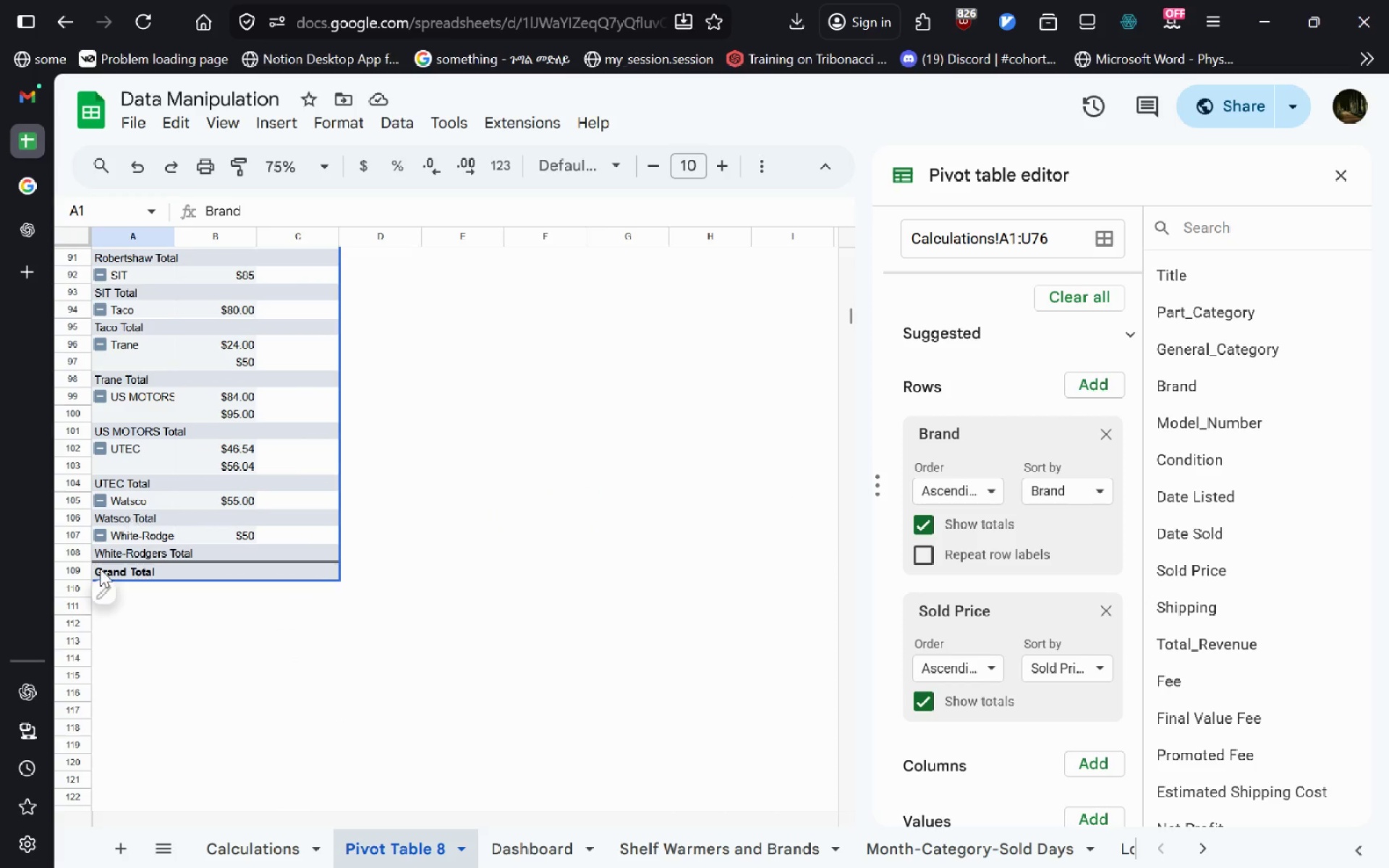 
left_click([103, 595])
 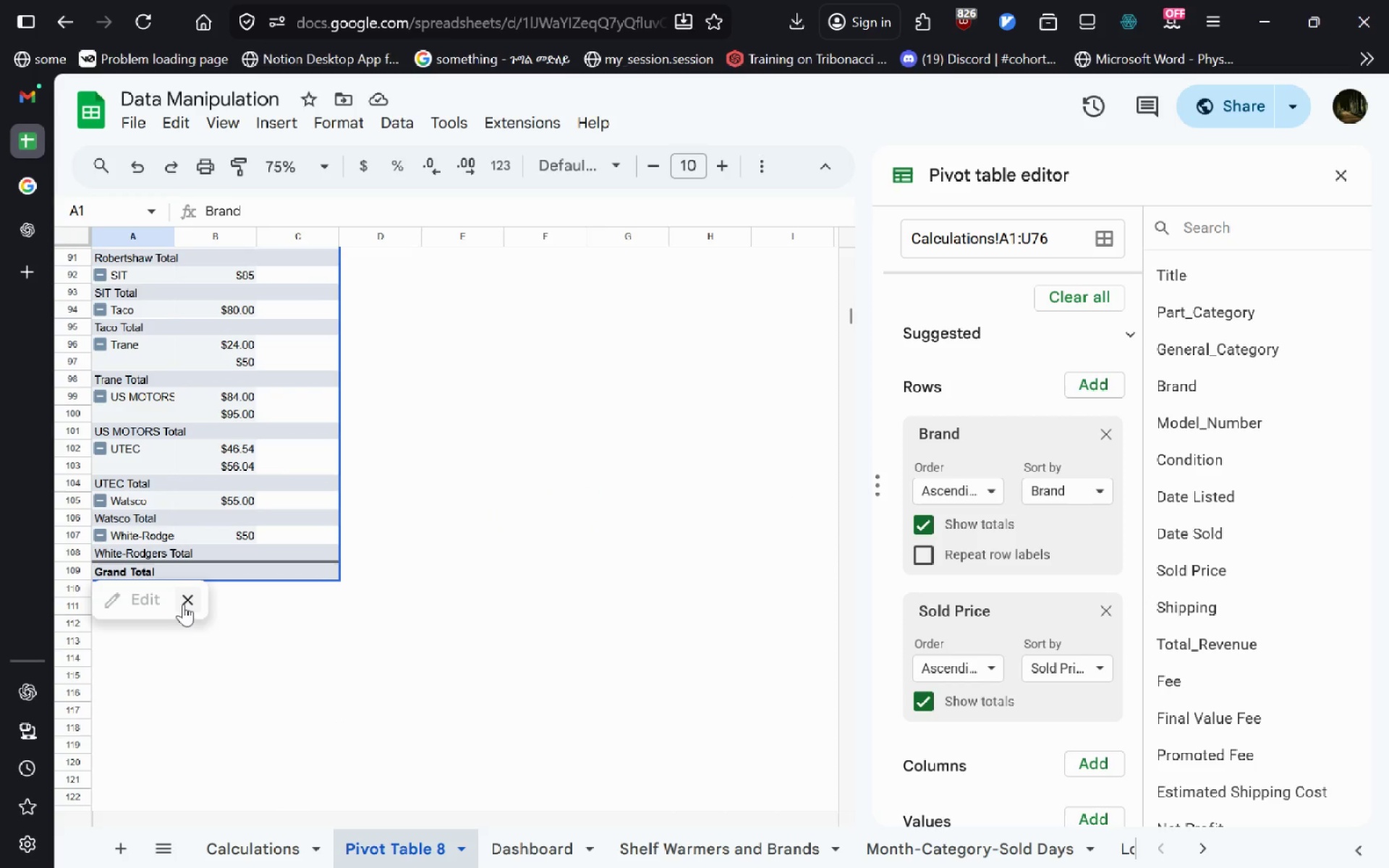 
left_click([183, 604])
 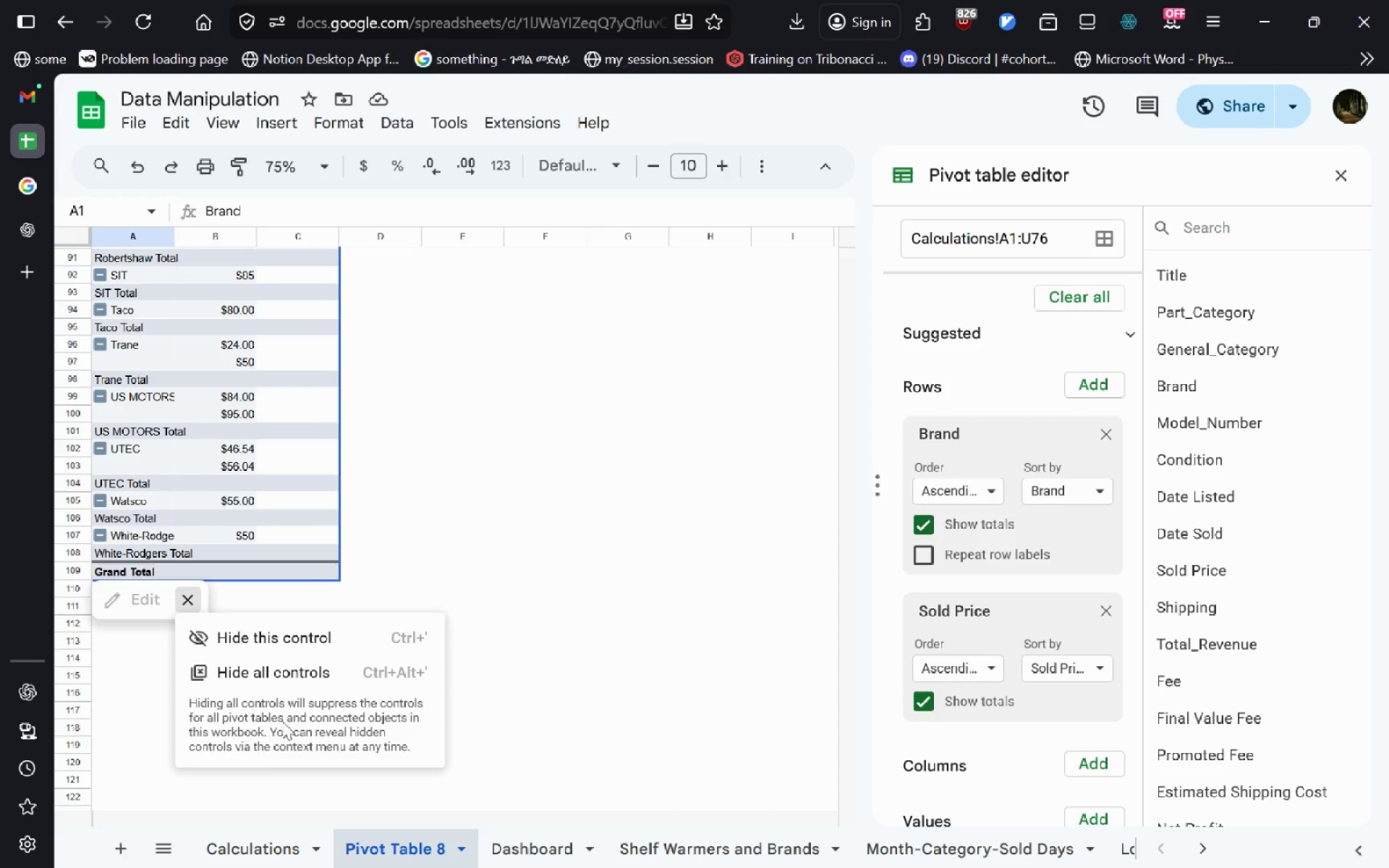 
left_click([509, 532])
 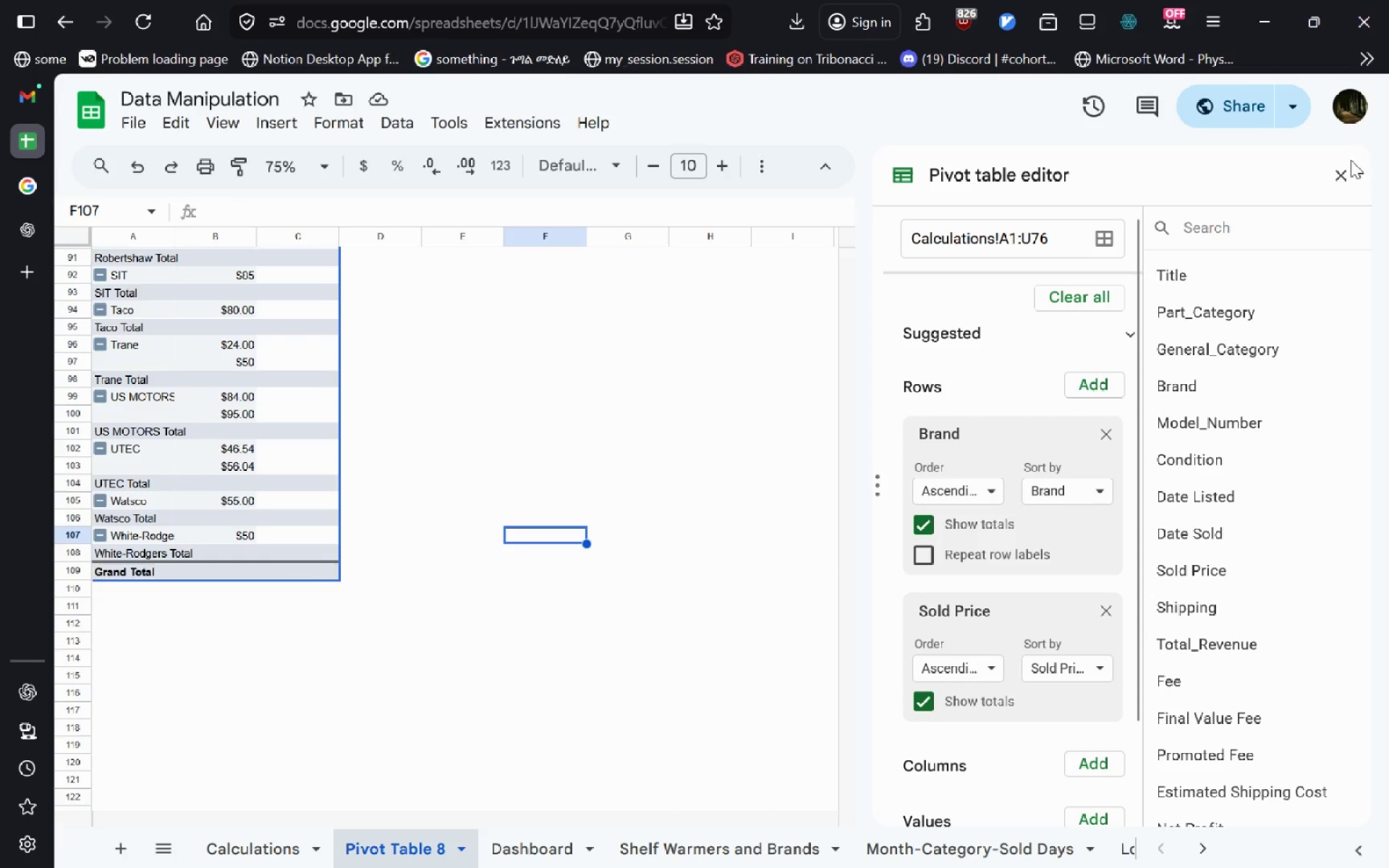 
left_click([1350, 164])
 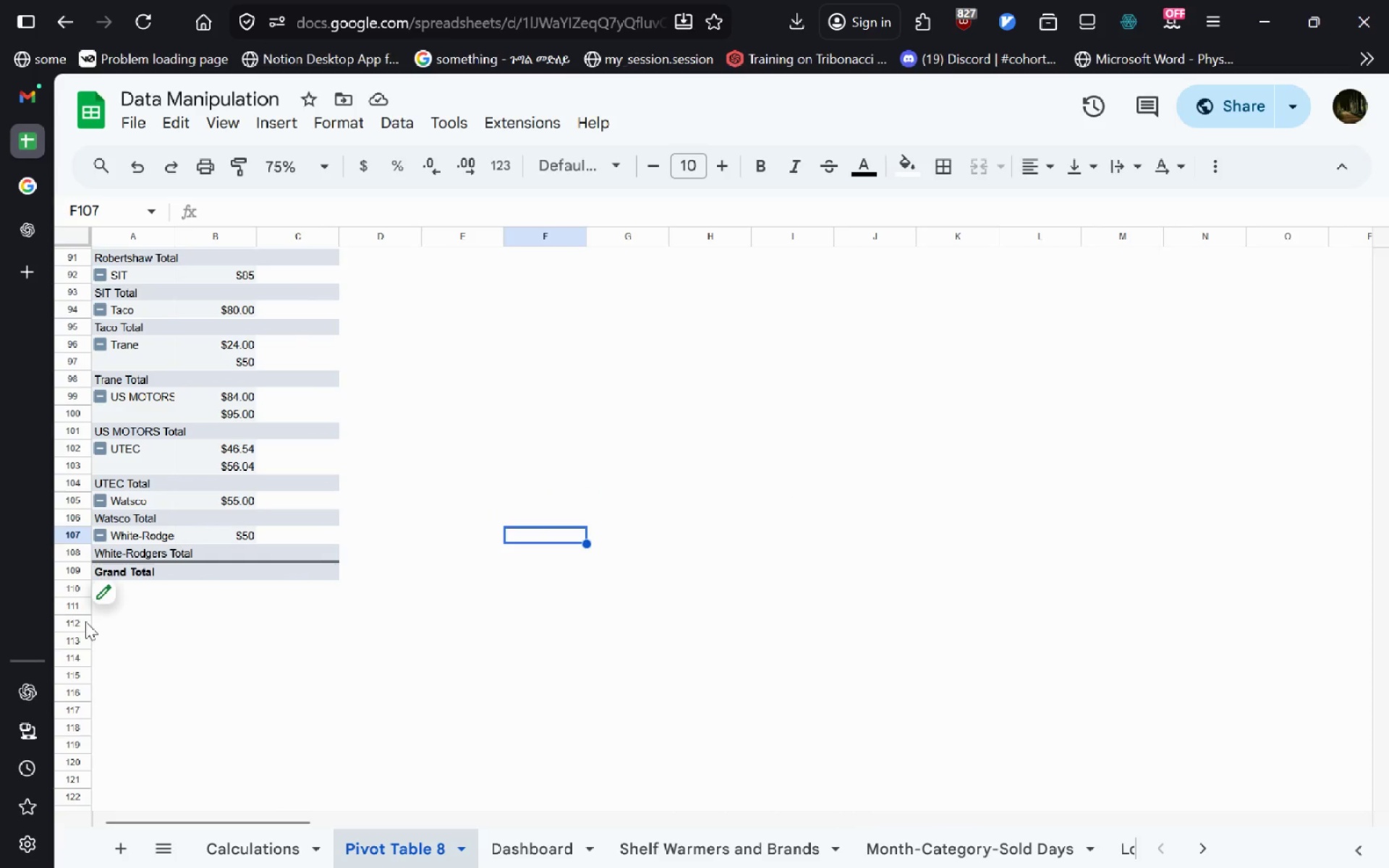 
left_click([118, 597])
 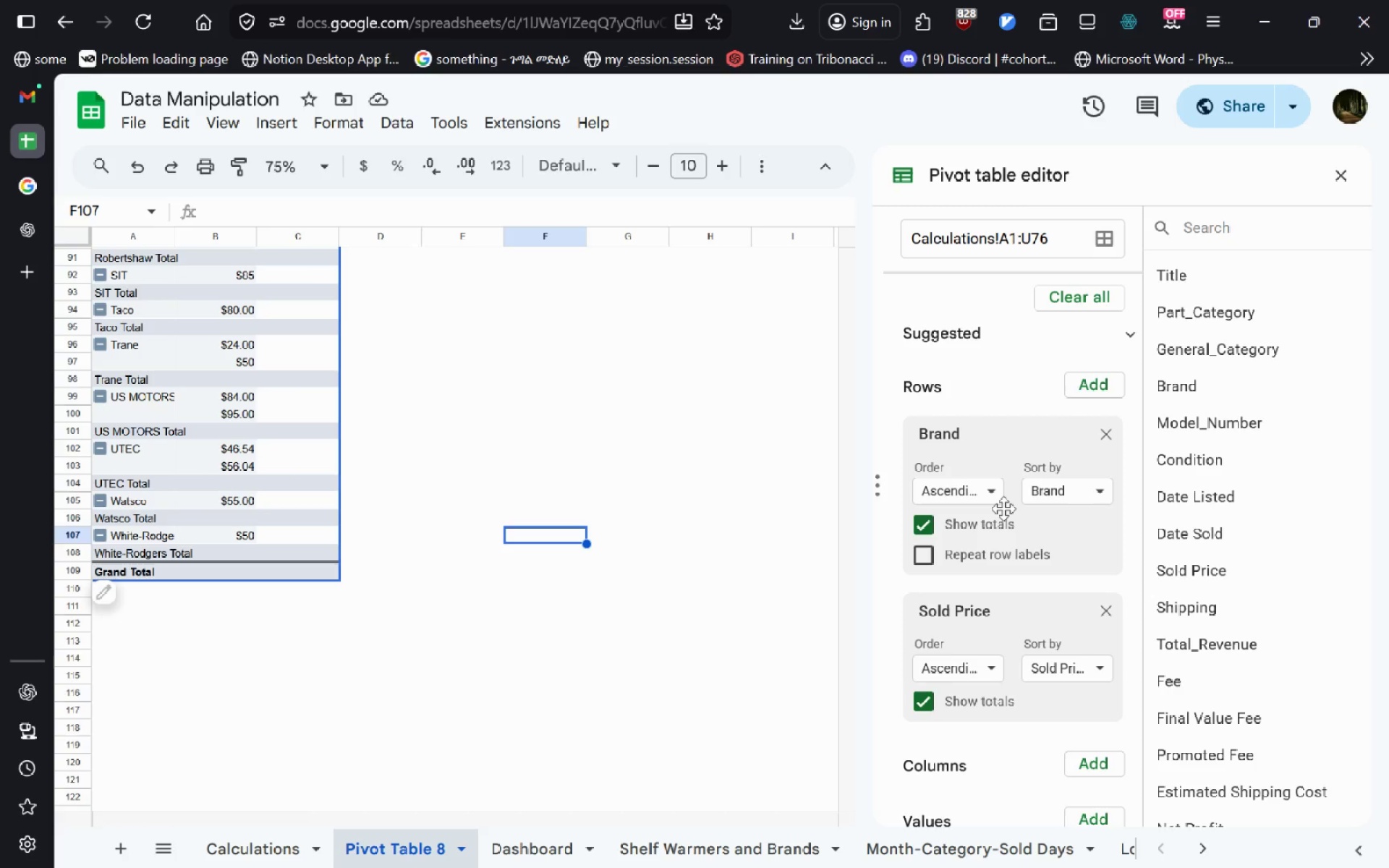 
wait(7.59)
 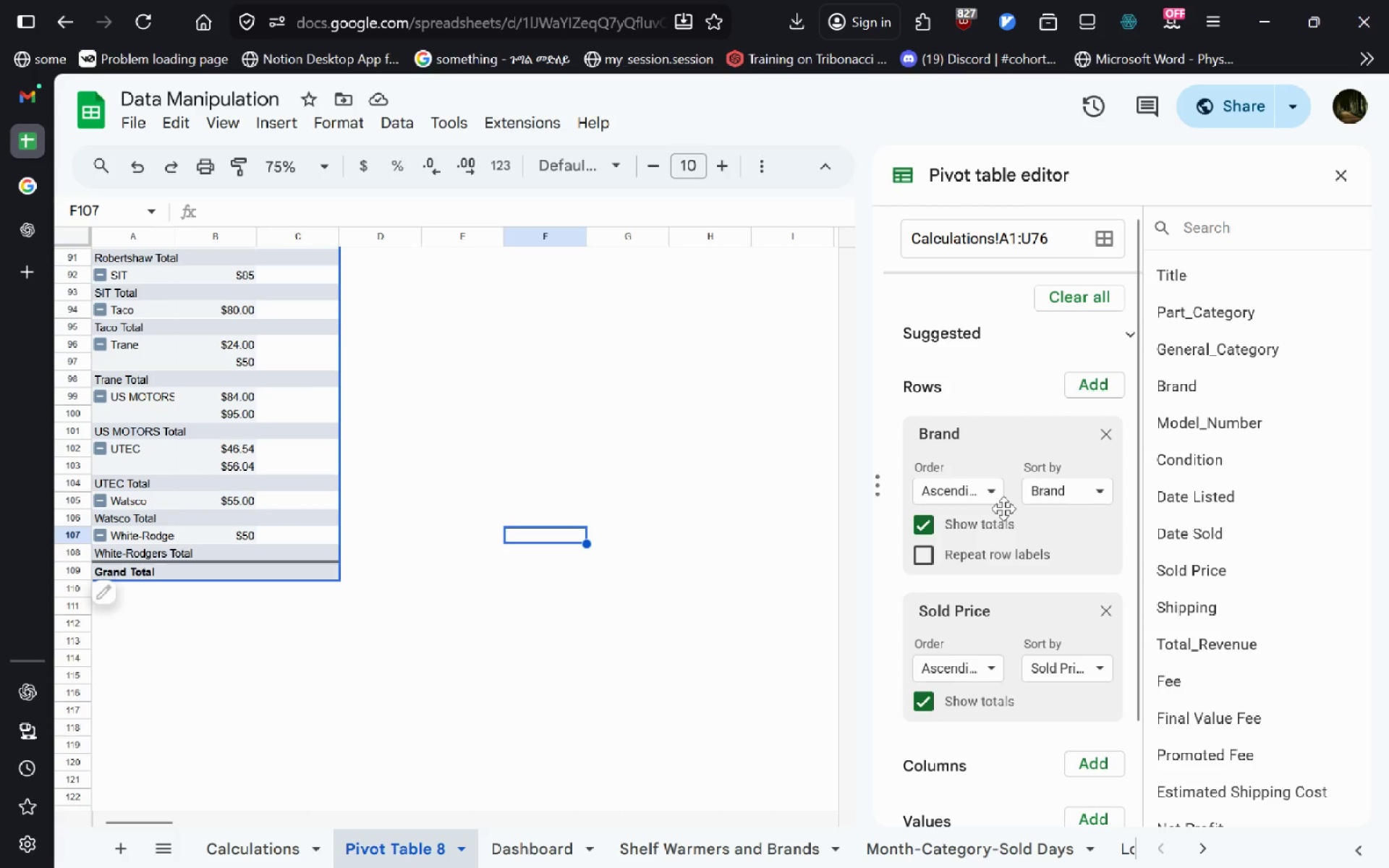 
left_click([1105, 609])
 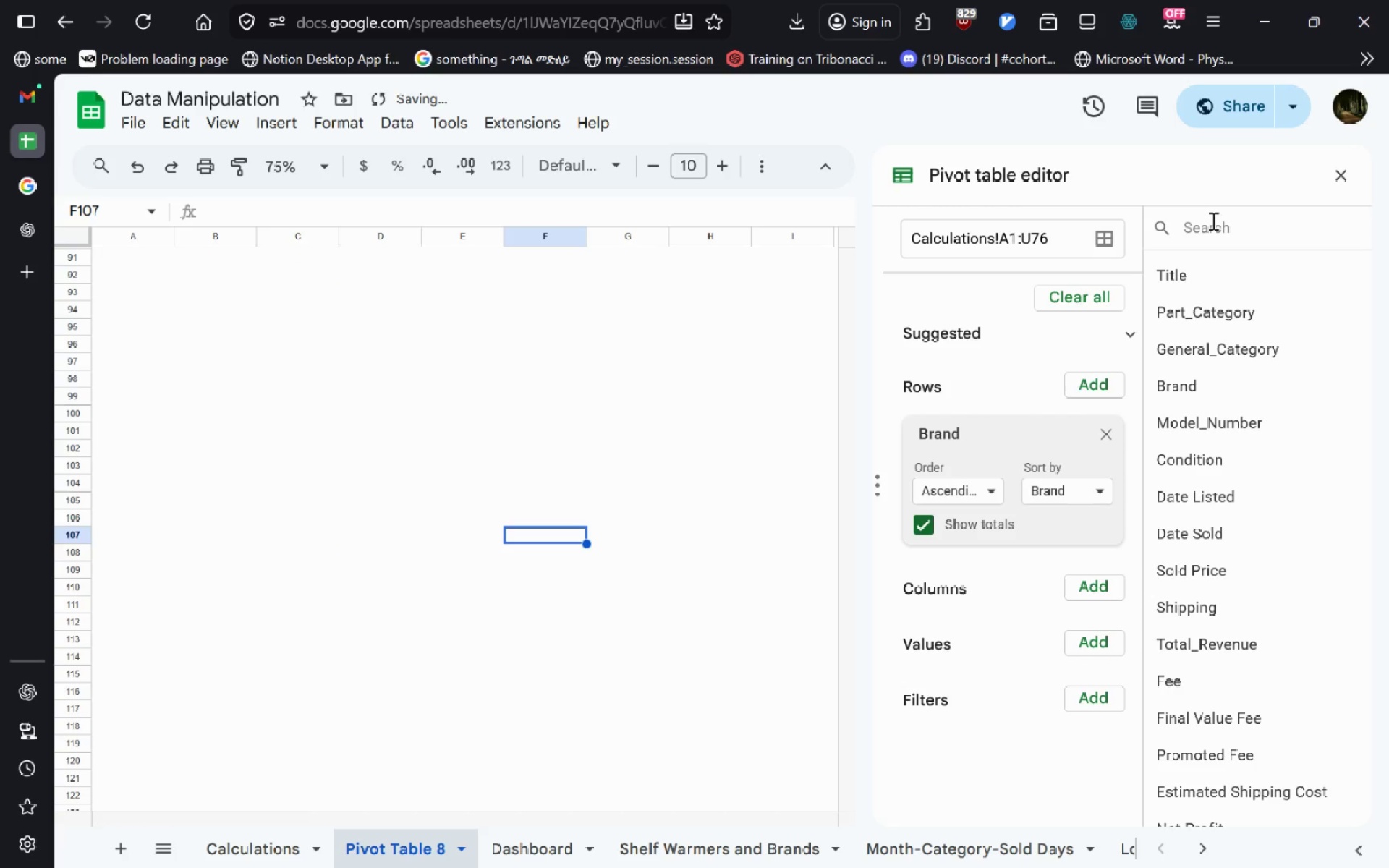 
left_click([1205, 227])
 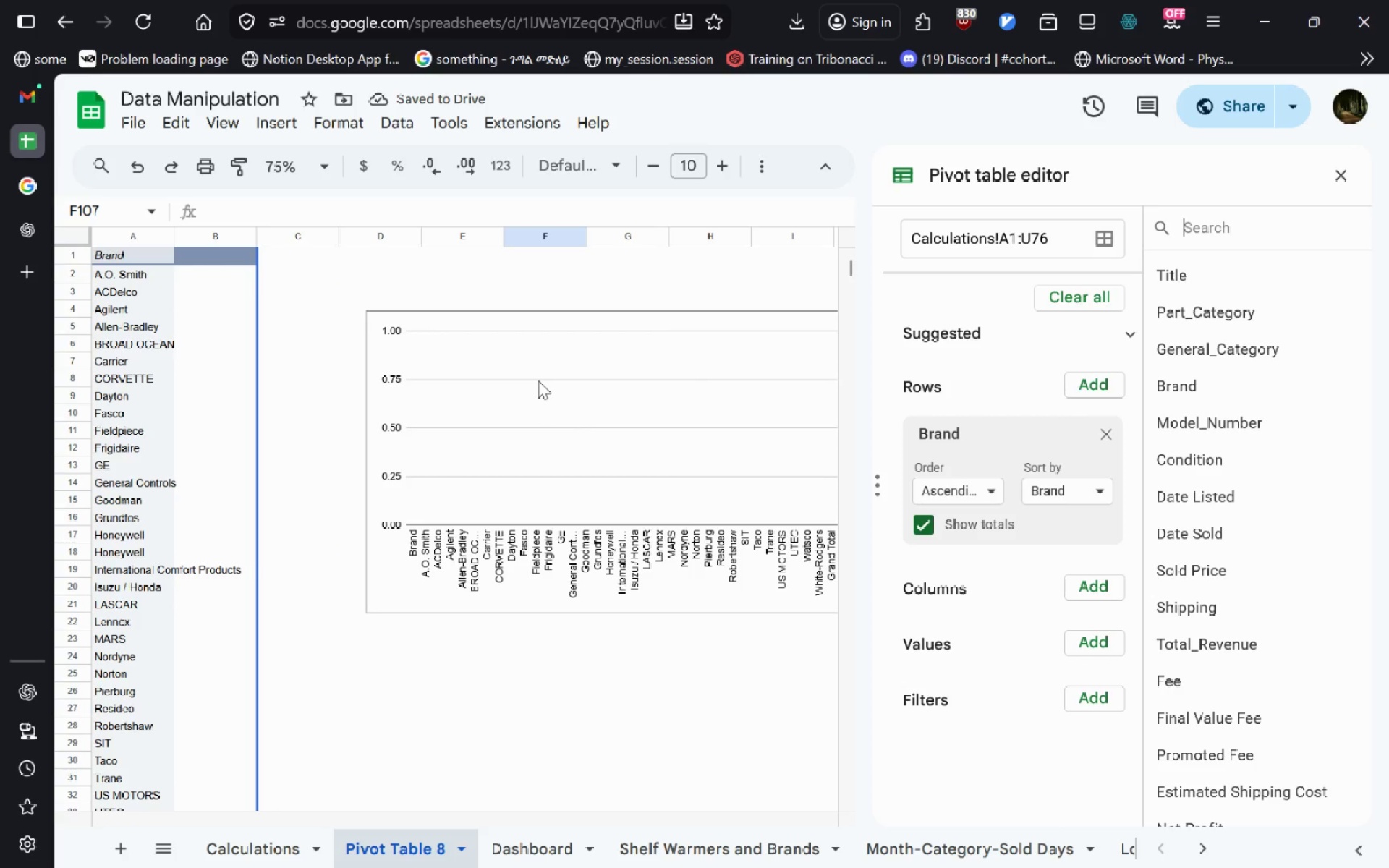 
type(mar)
 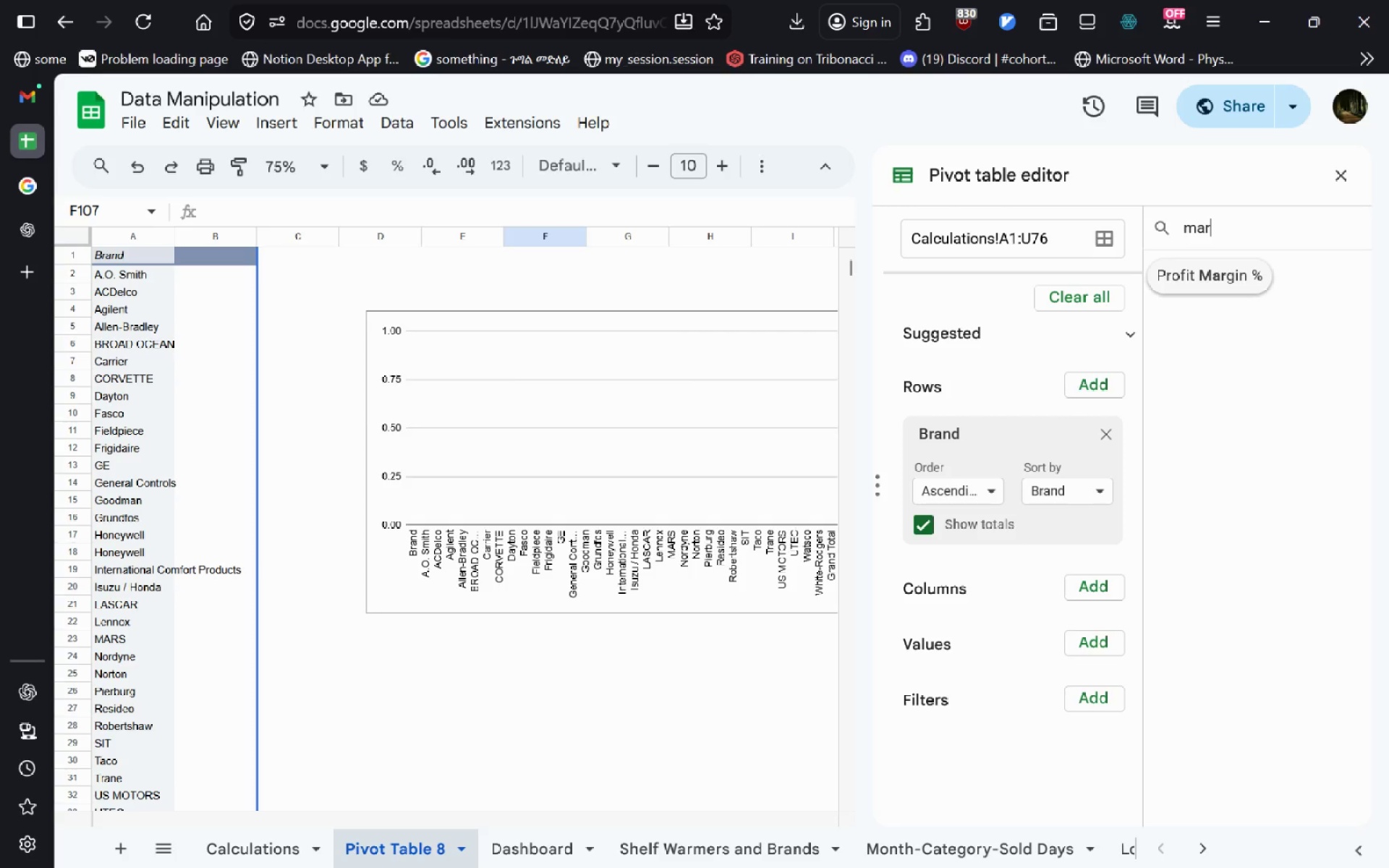 
key(Enter)
 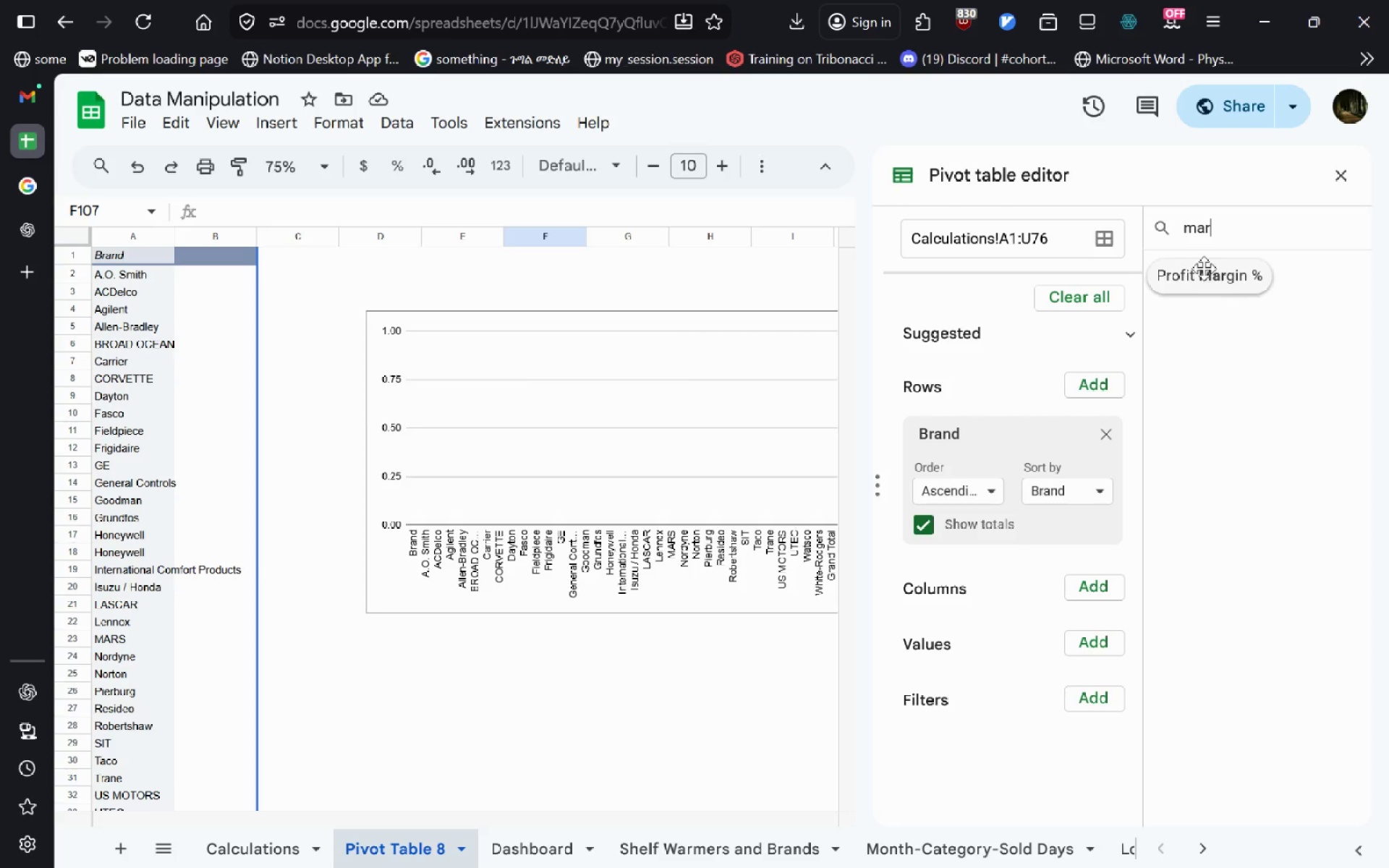 
left_click([1192, 276])
 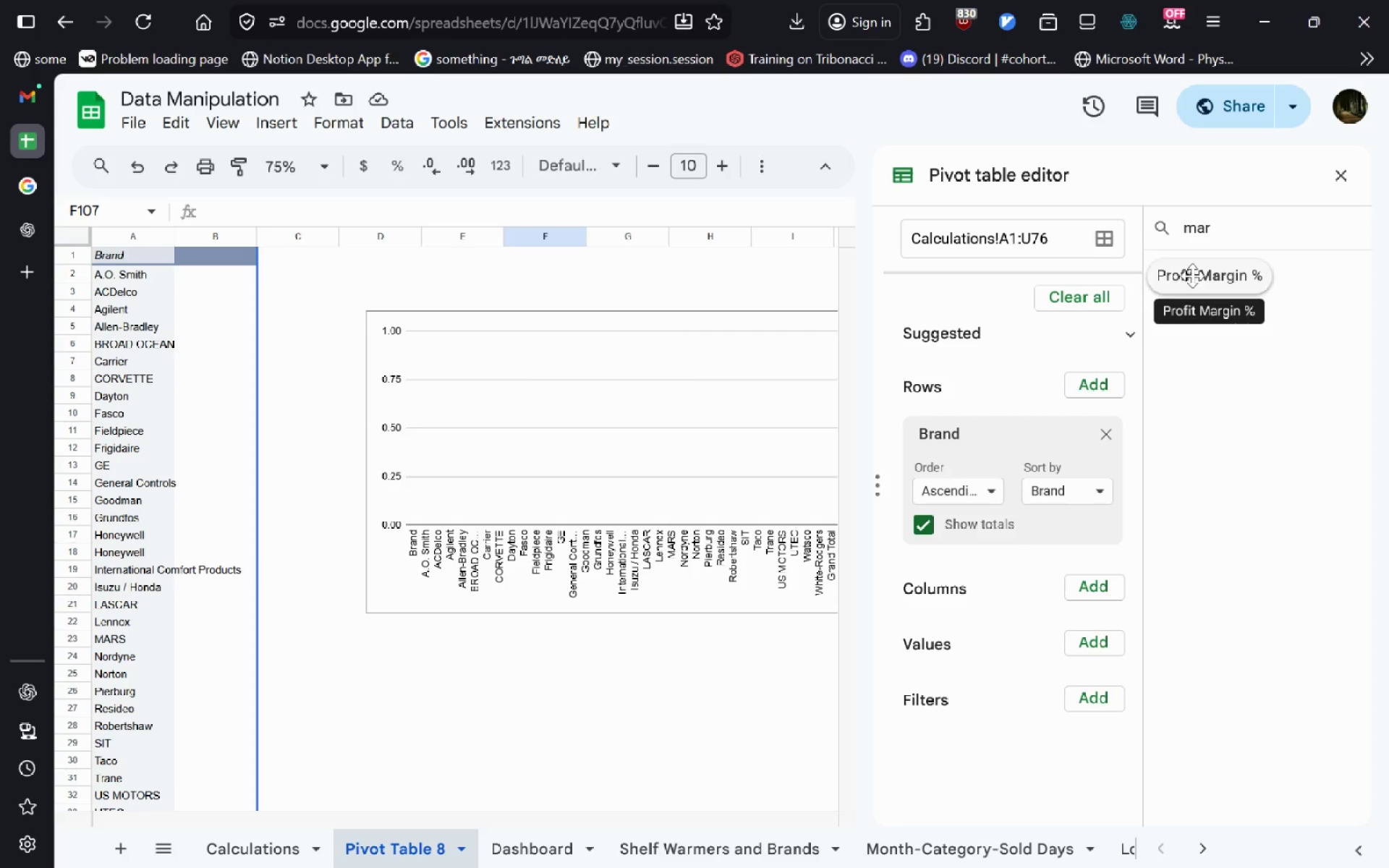 
left_click_drag(start_coordinate=[1192, 277], to_coordinate=[974, 551])
 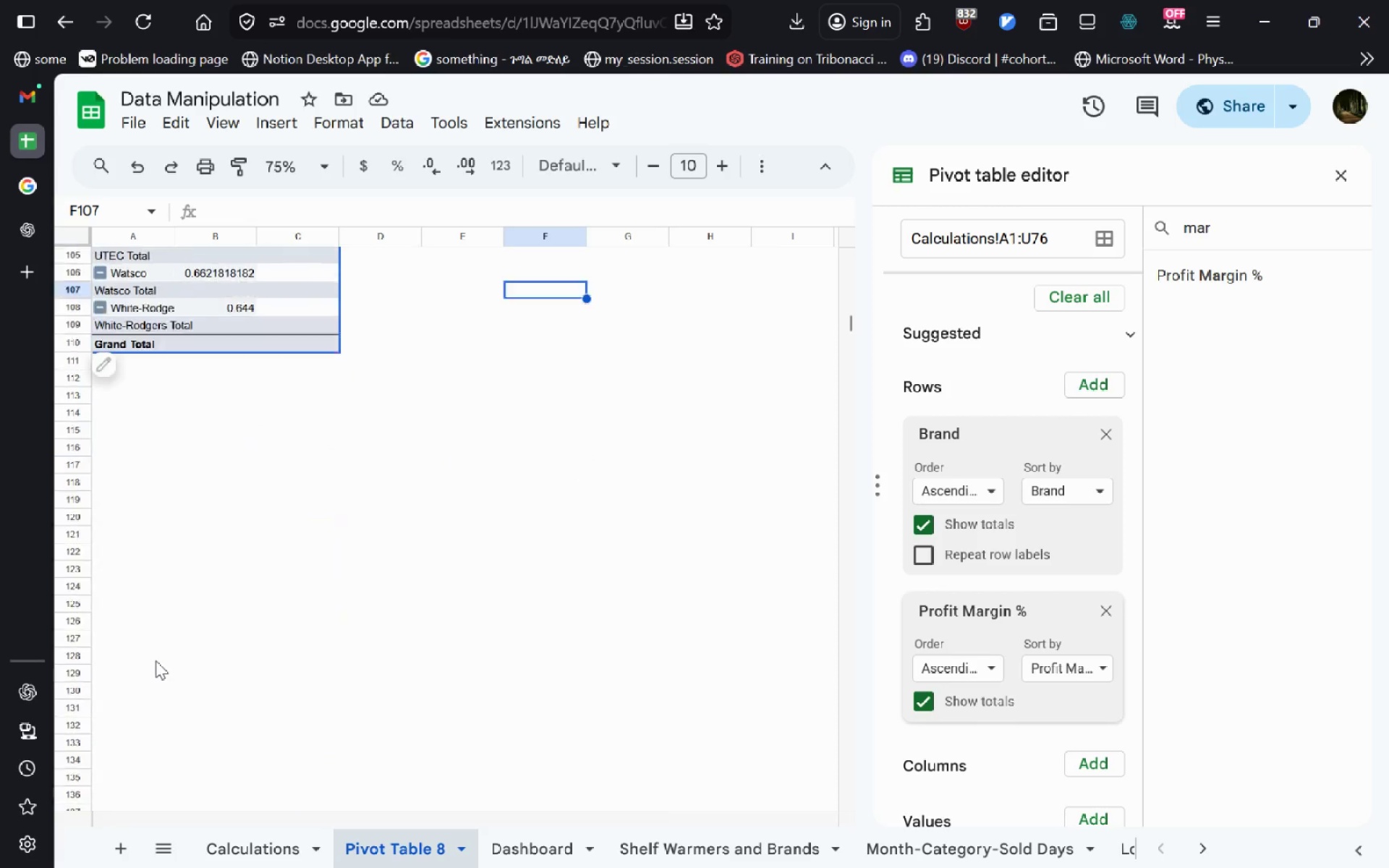 
wait(18.86)
 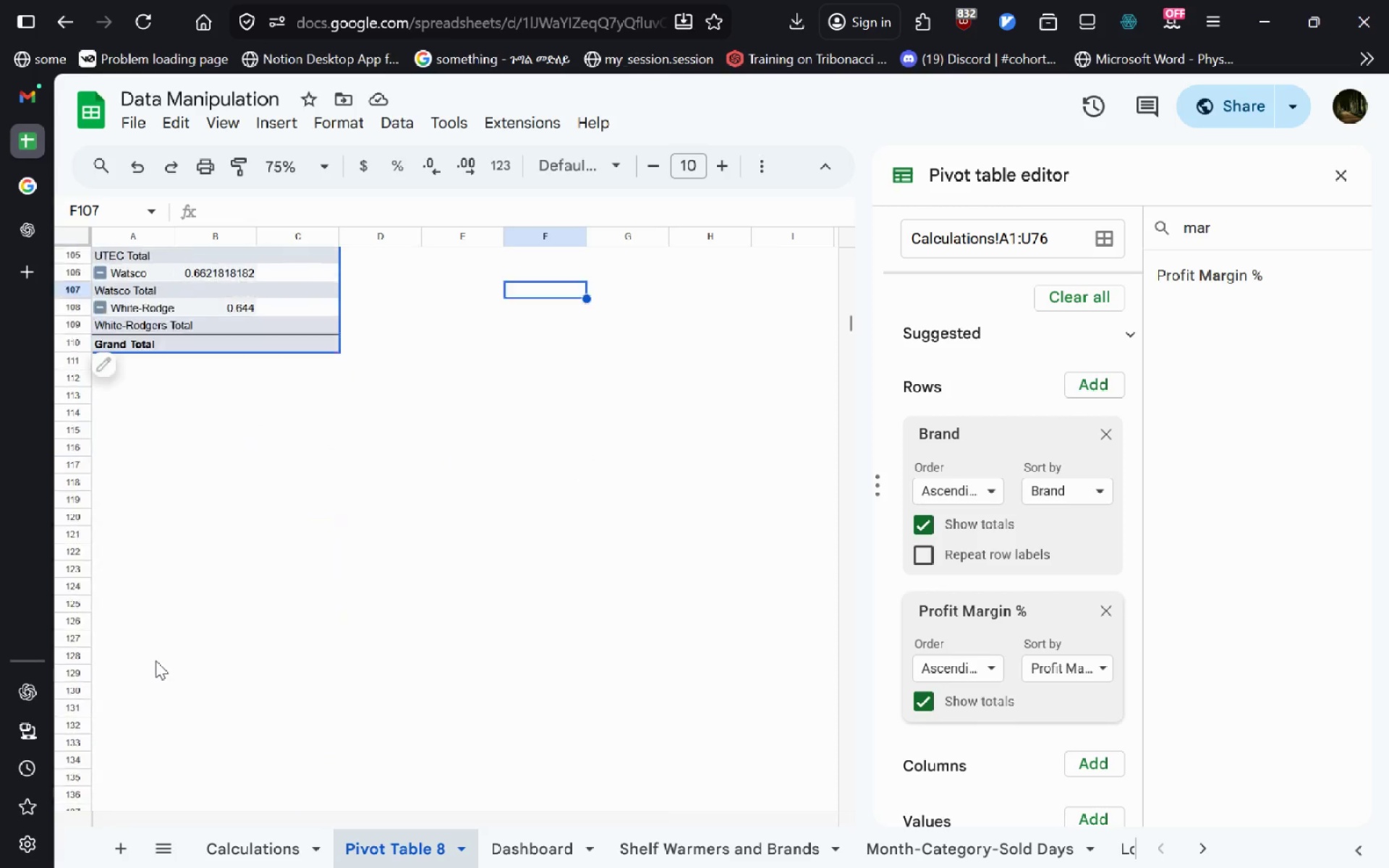 
left_click([1060, 501])
 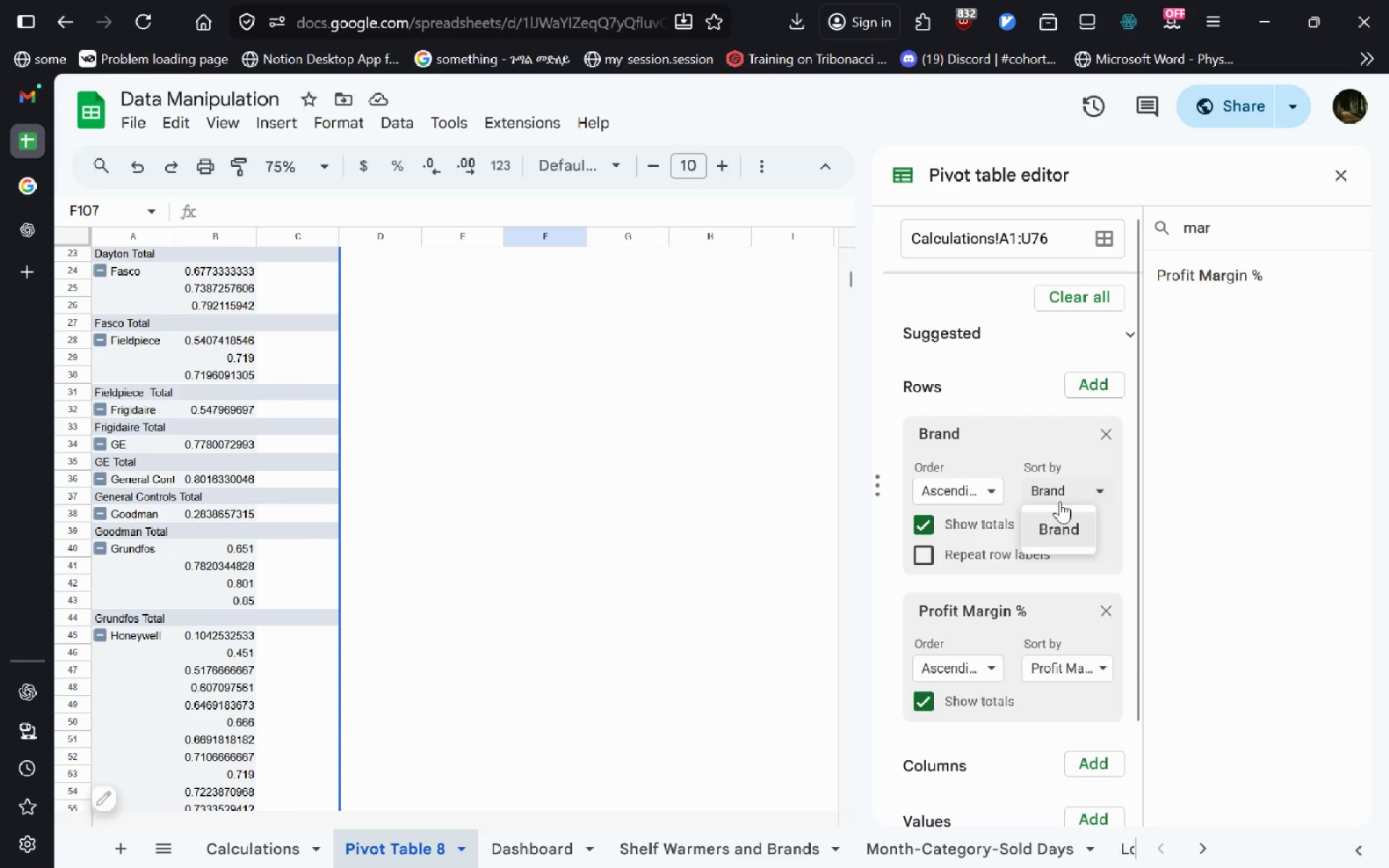 
left_click([1060, 501])
 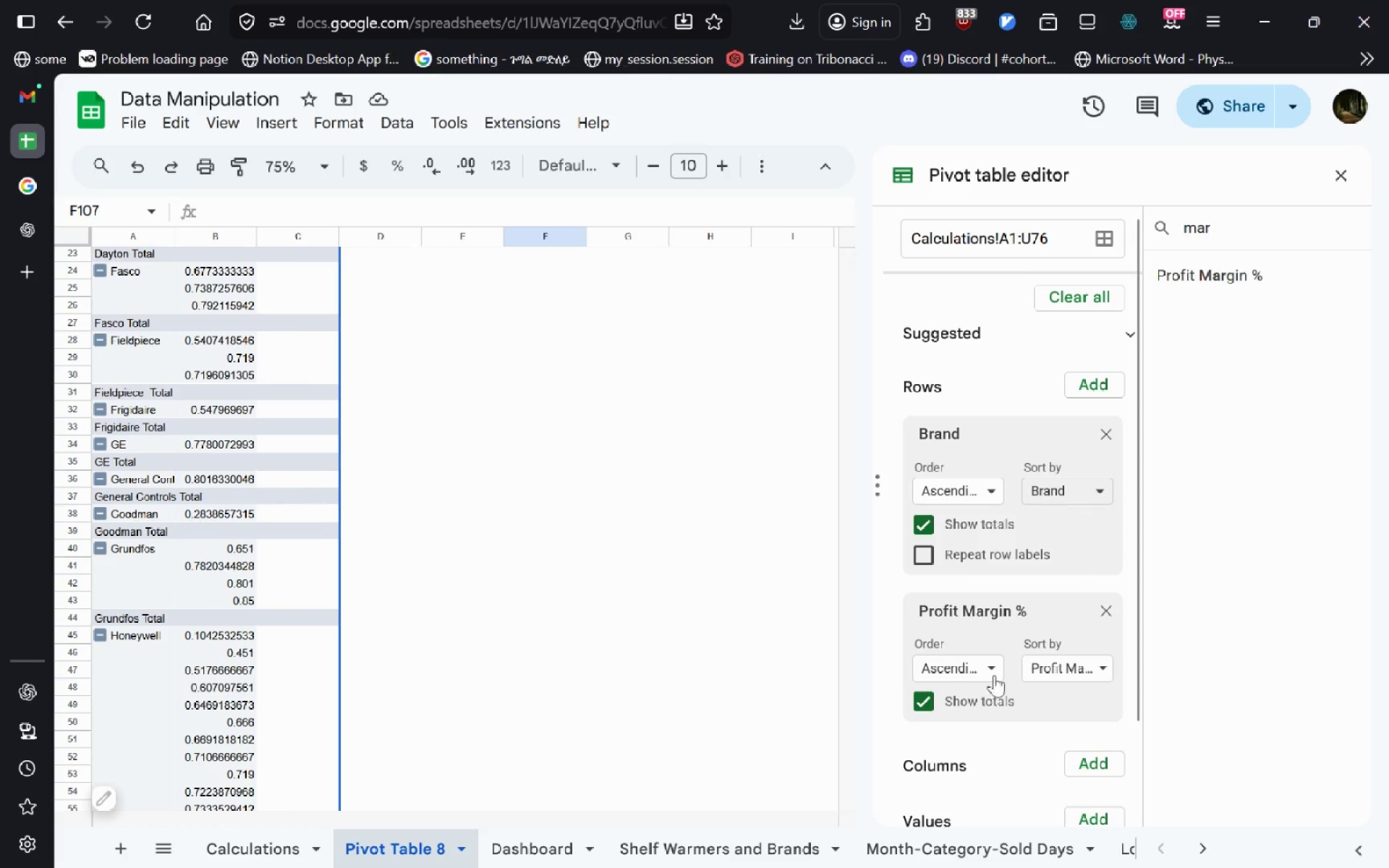 
left_click_drag(start_coordinate=[957, 618], to_coordinate=[985, 721])
 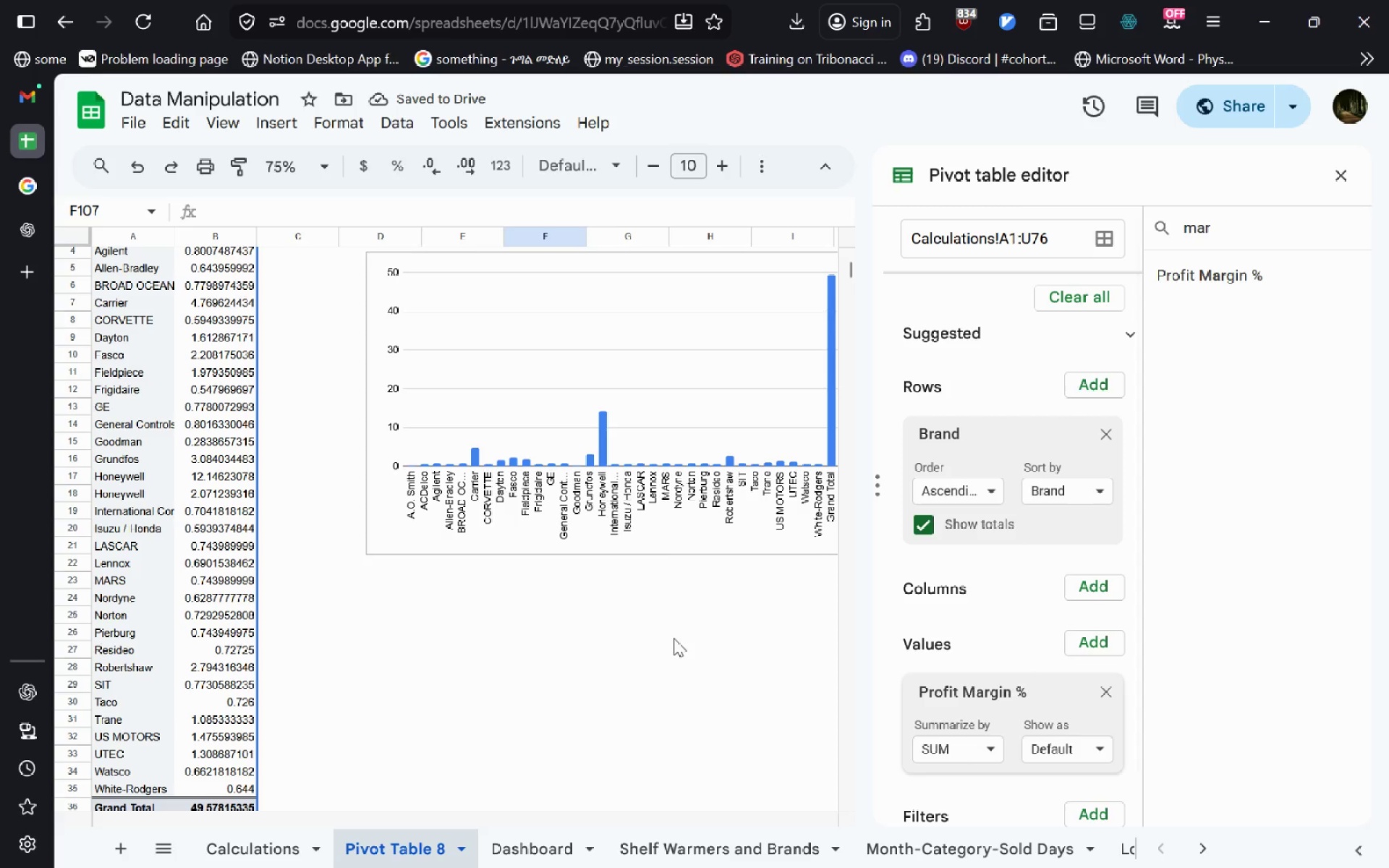 
wait(8.45)
 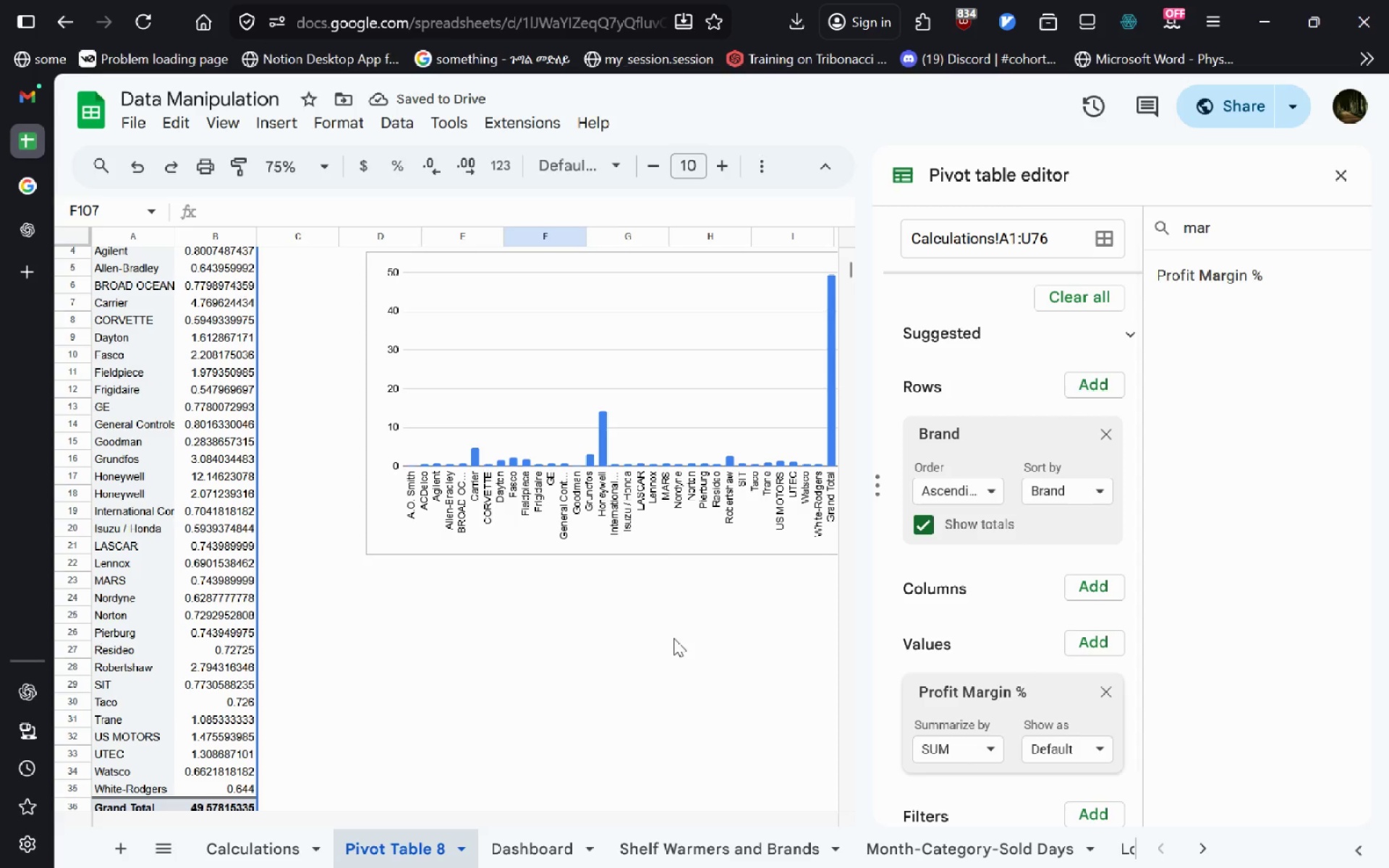 
left_click([964, 756])
 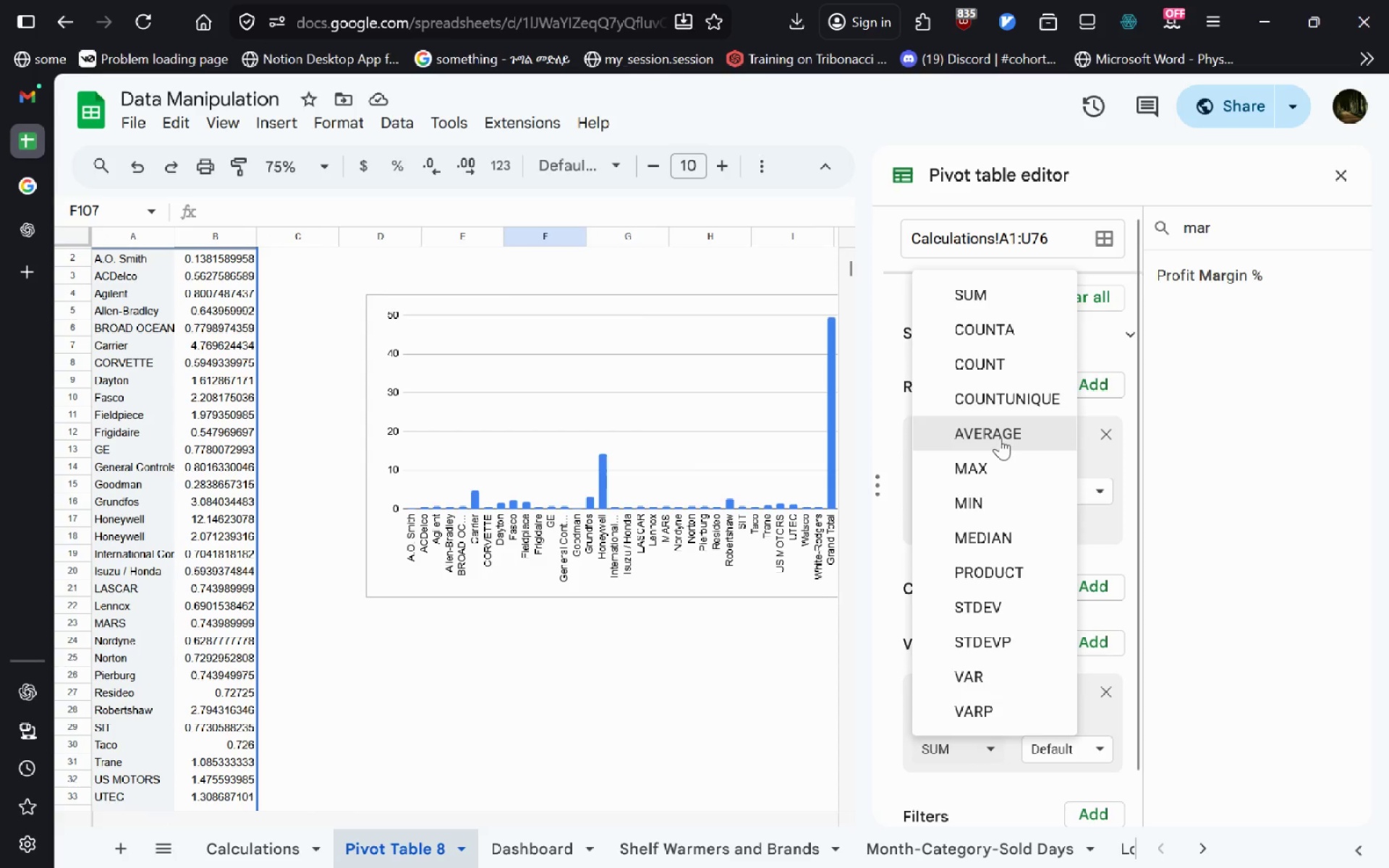 
left_click([1000, 438])
 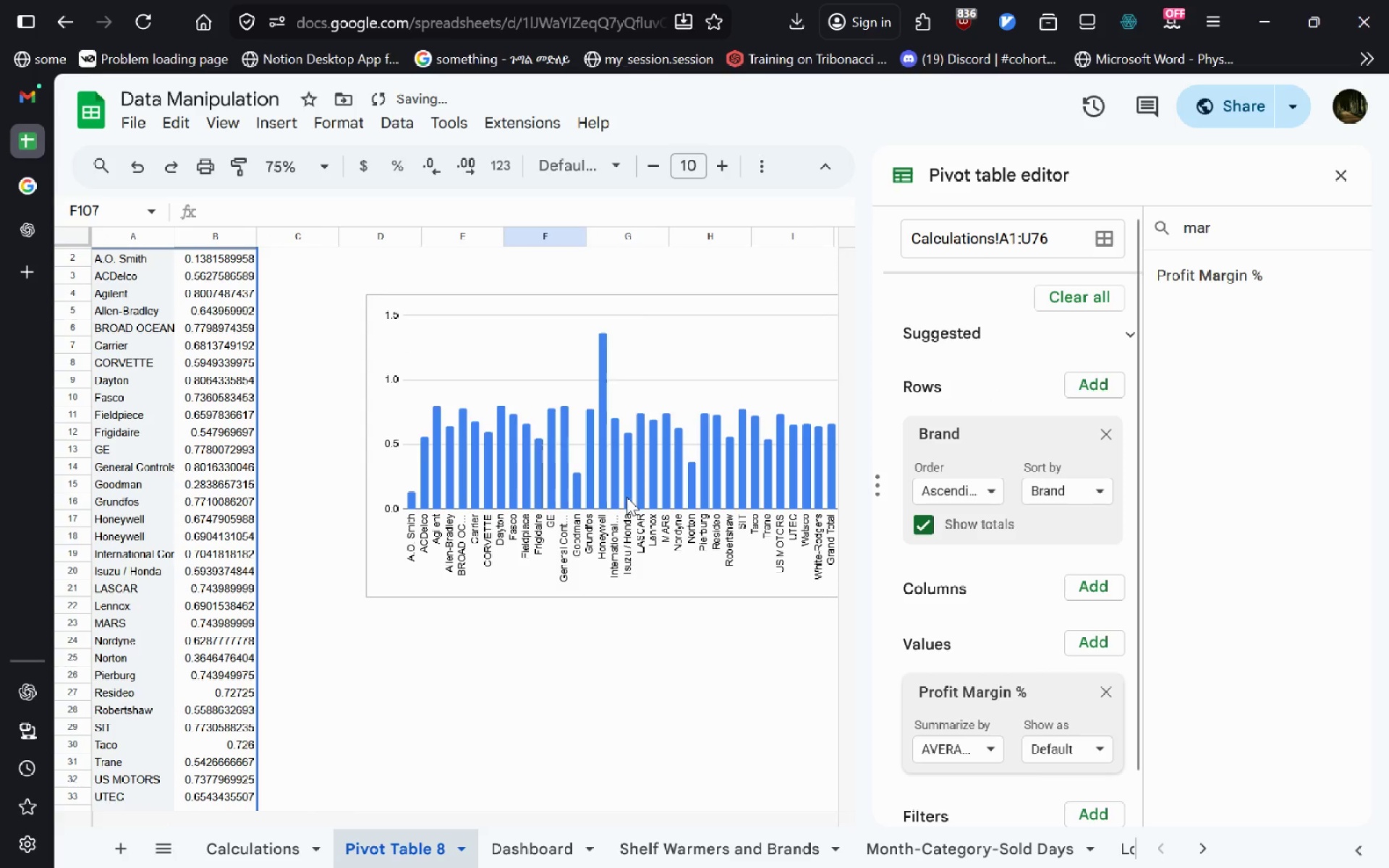 
left_click([953, 737])
 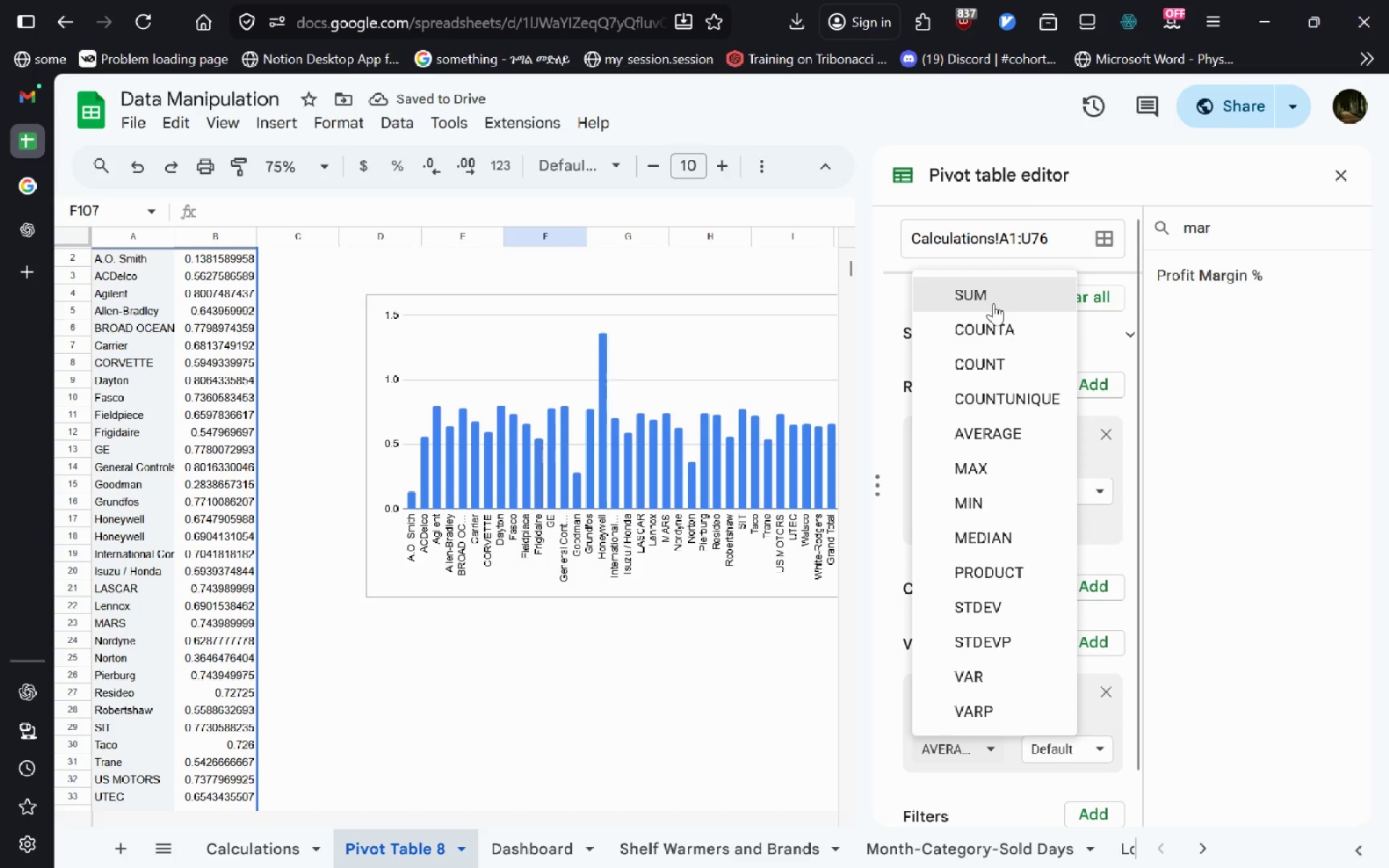 
left_click([993, 298])
 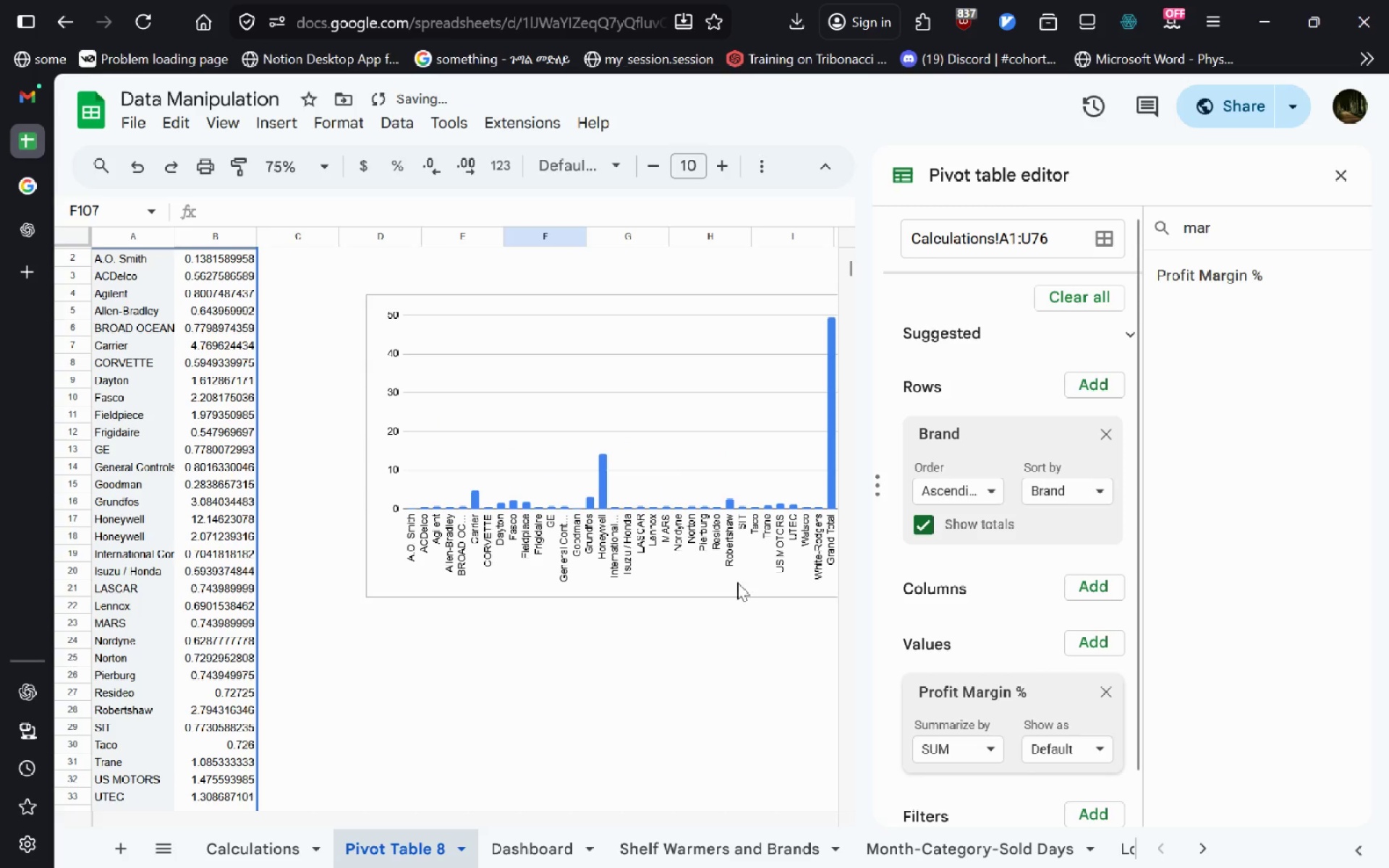 
left_click([947, 759])
 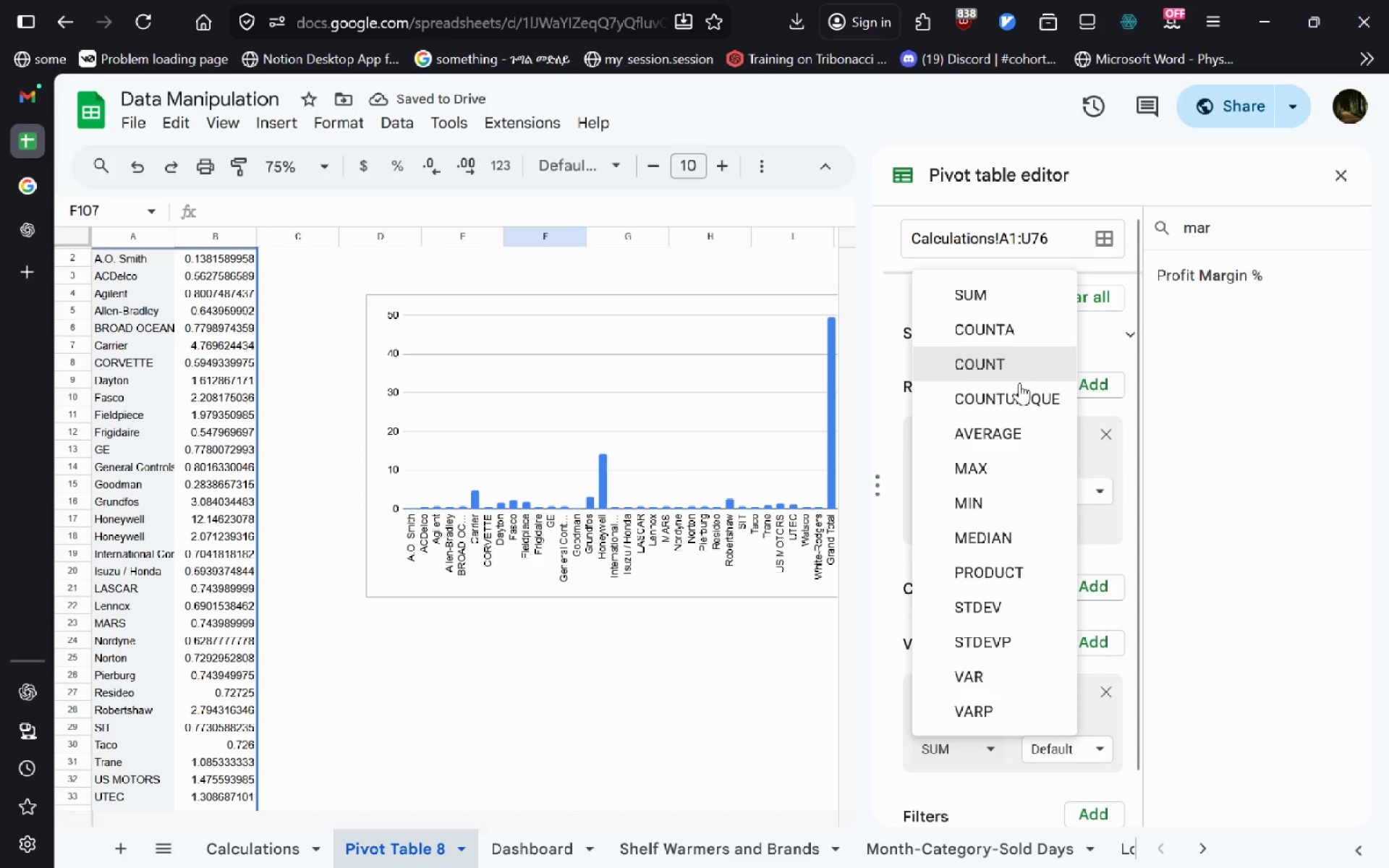 
left_click([1018, 435])
 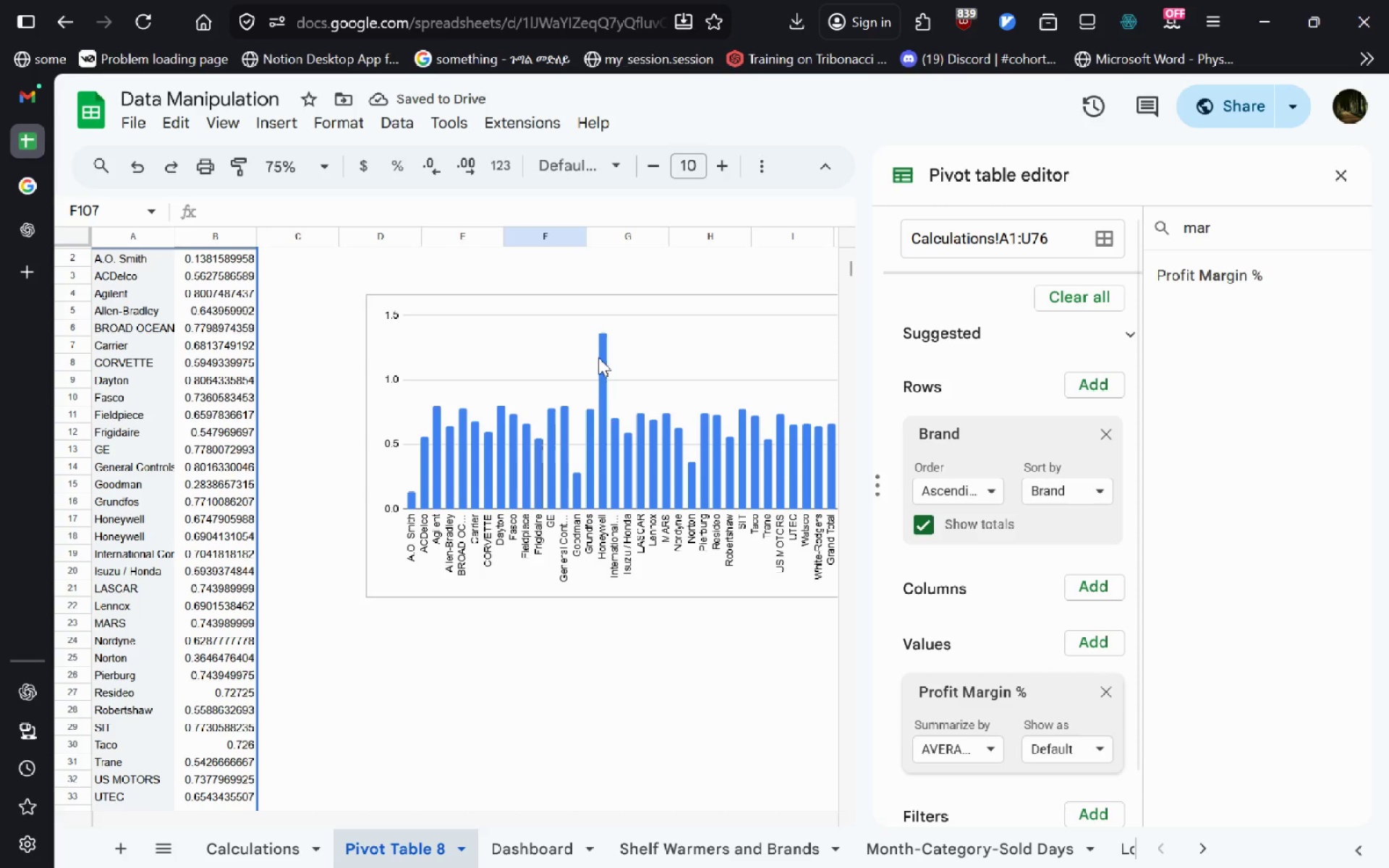 
wait(9.09)
 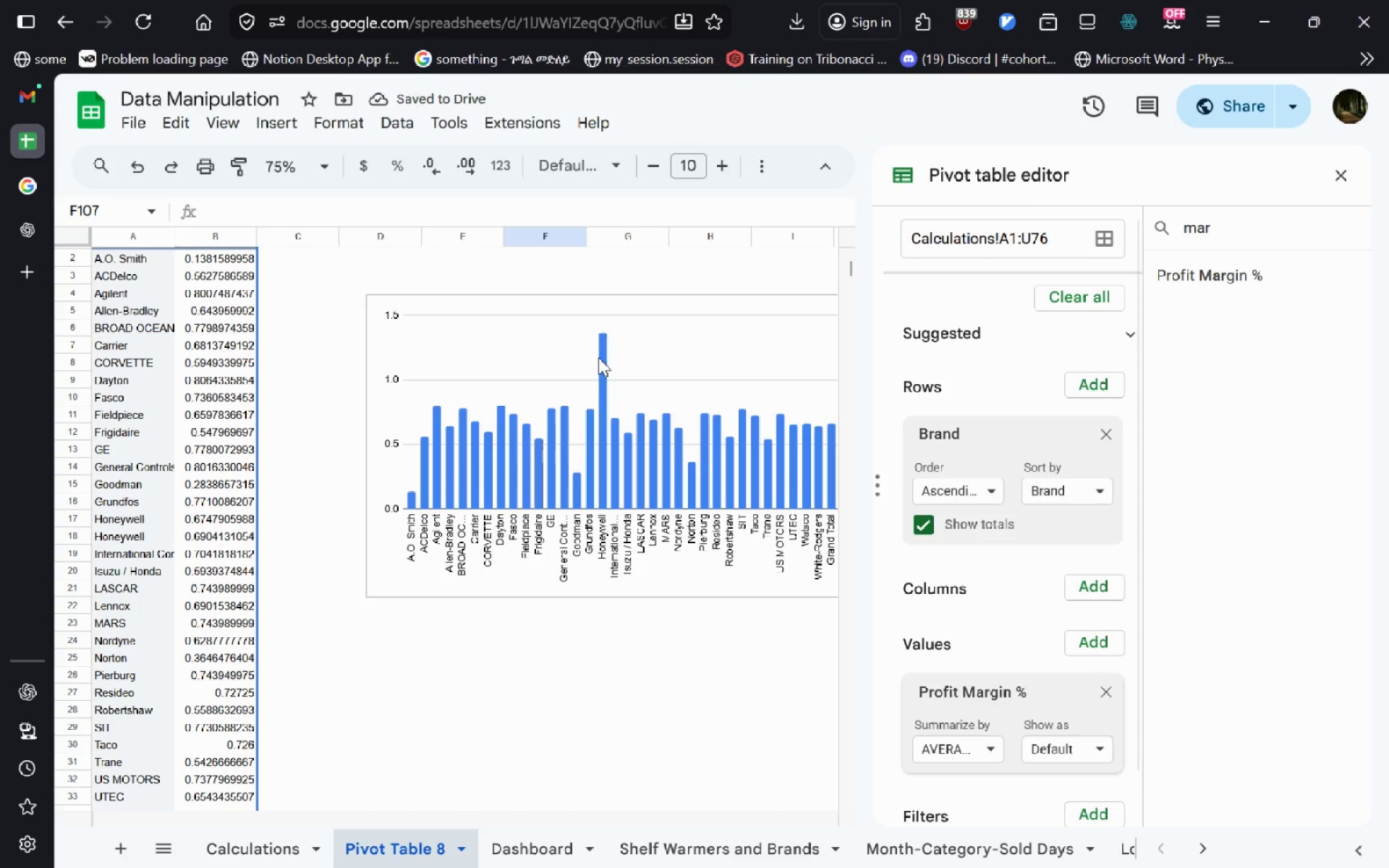 
left_click([106, 388])
 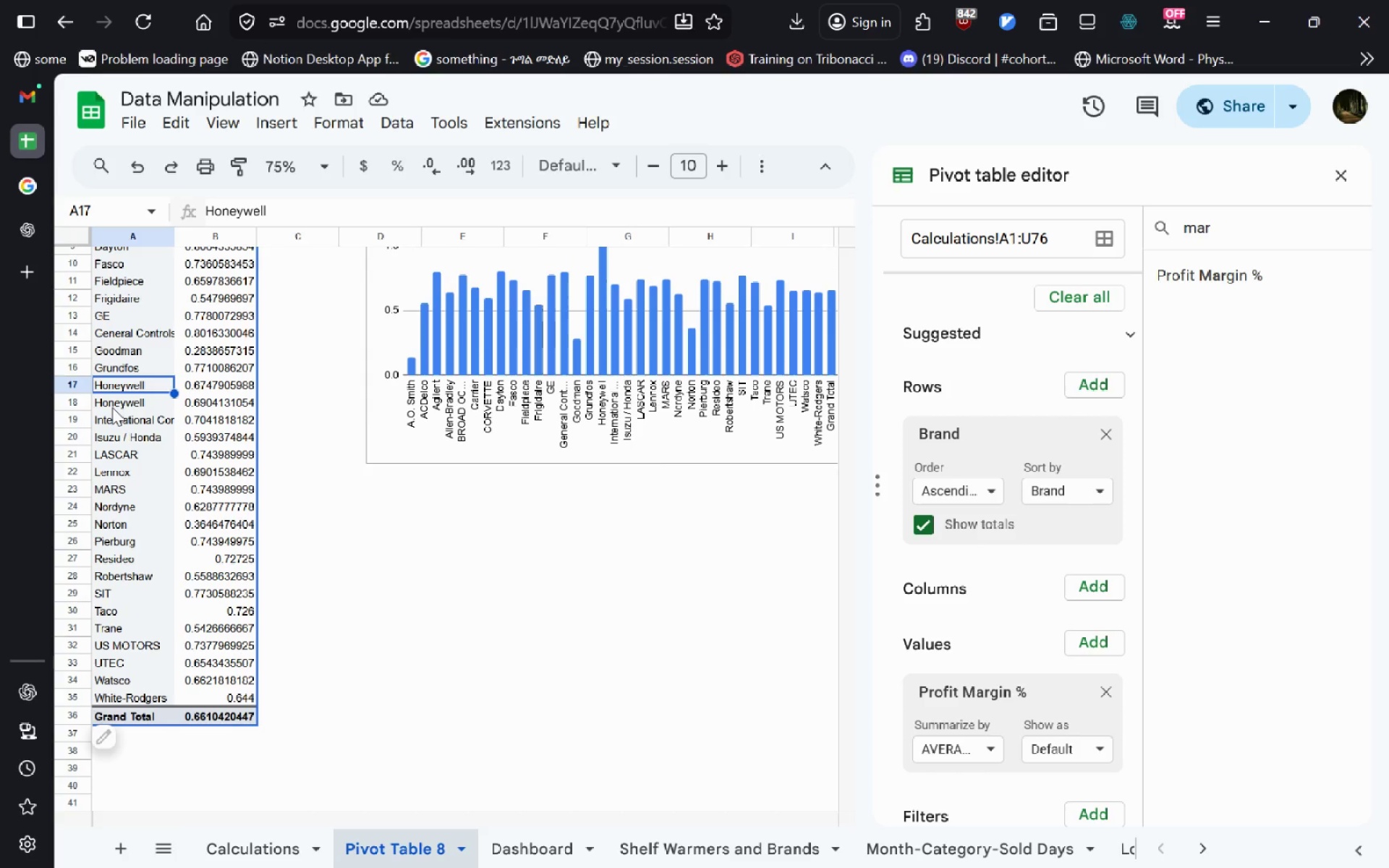 
double_click([112, 407])
 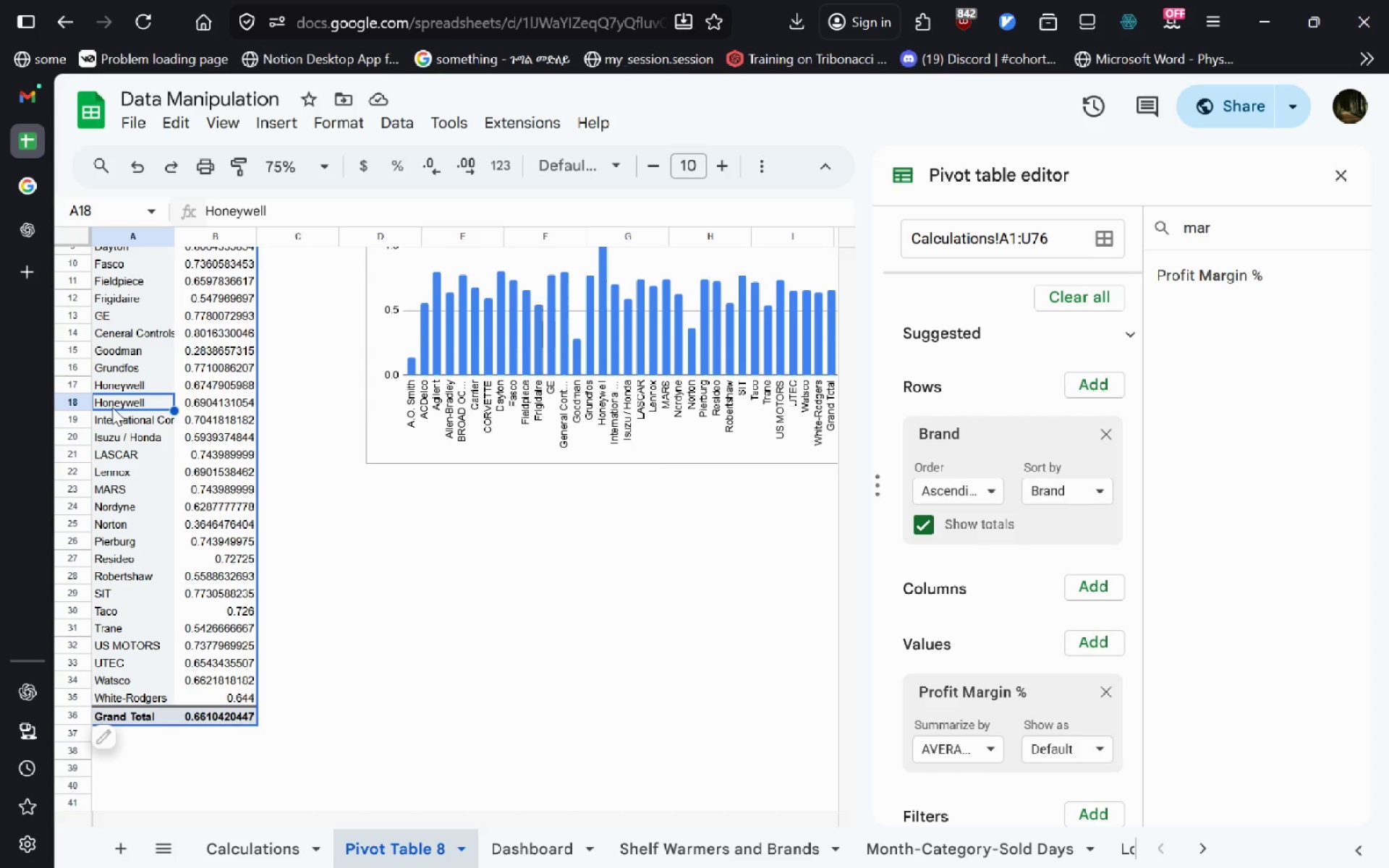 
double_click([112, 407])
 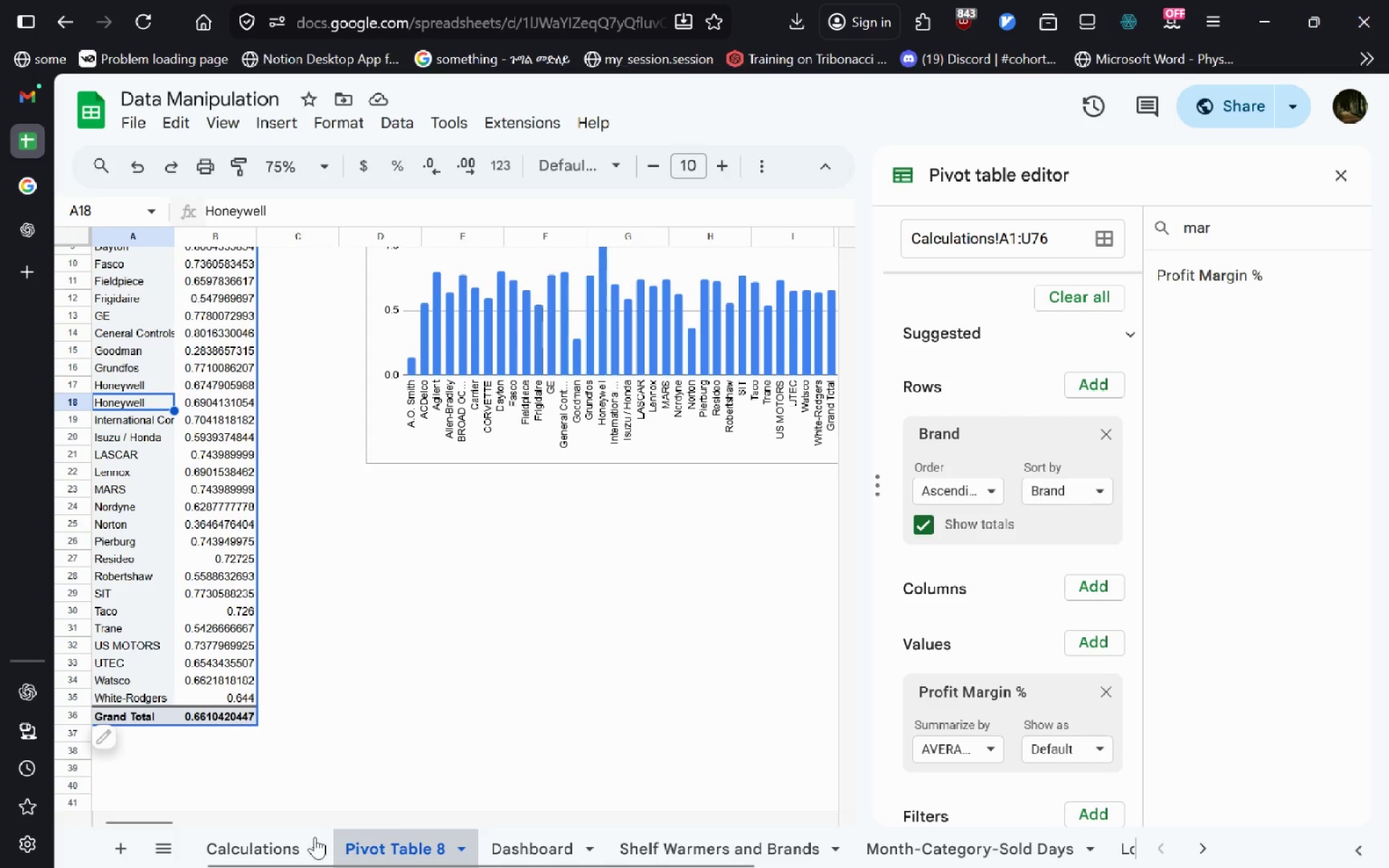 
left_click([257, 834])
 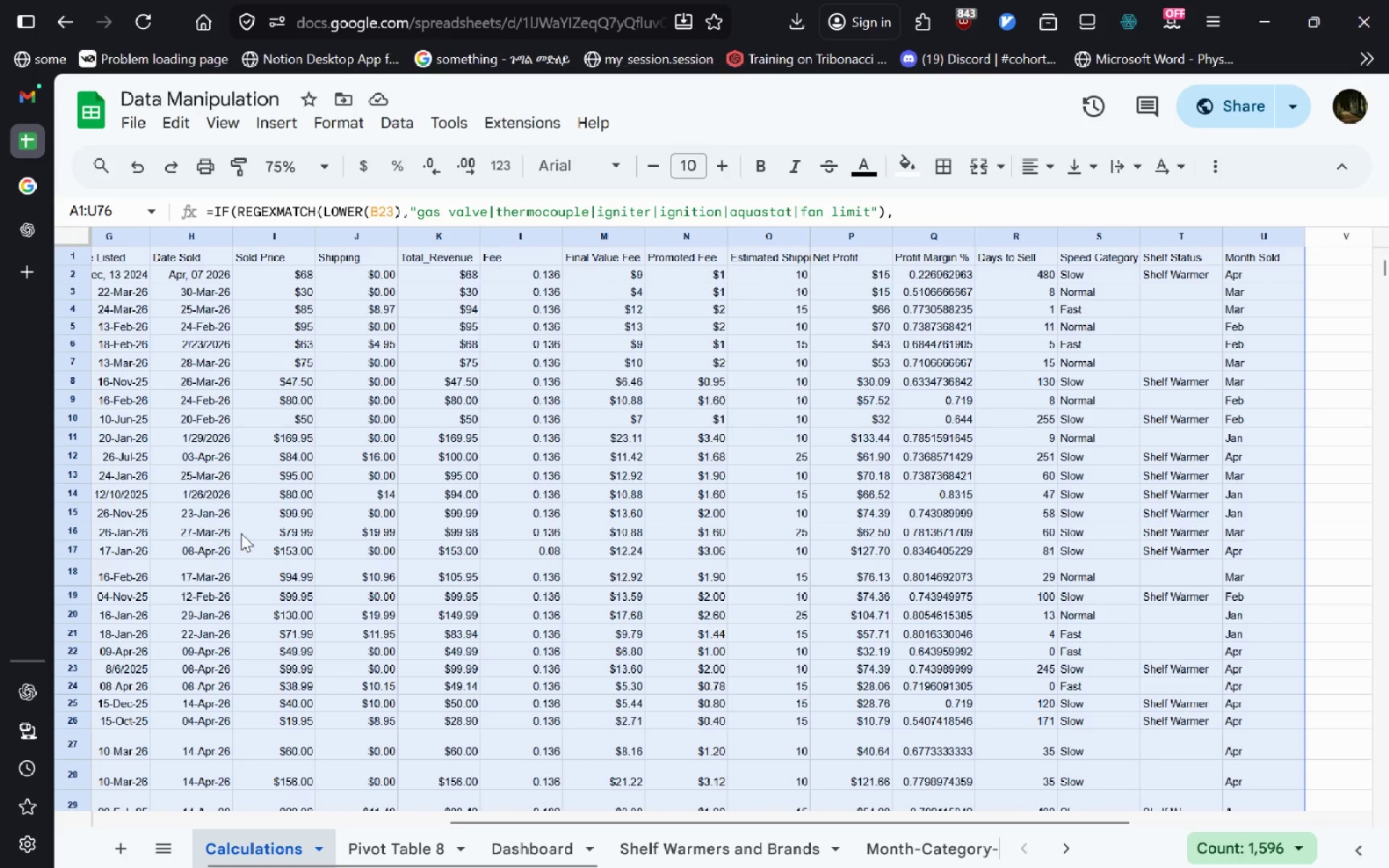 
left_click([241, 533])
 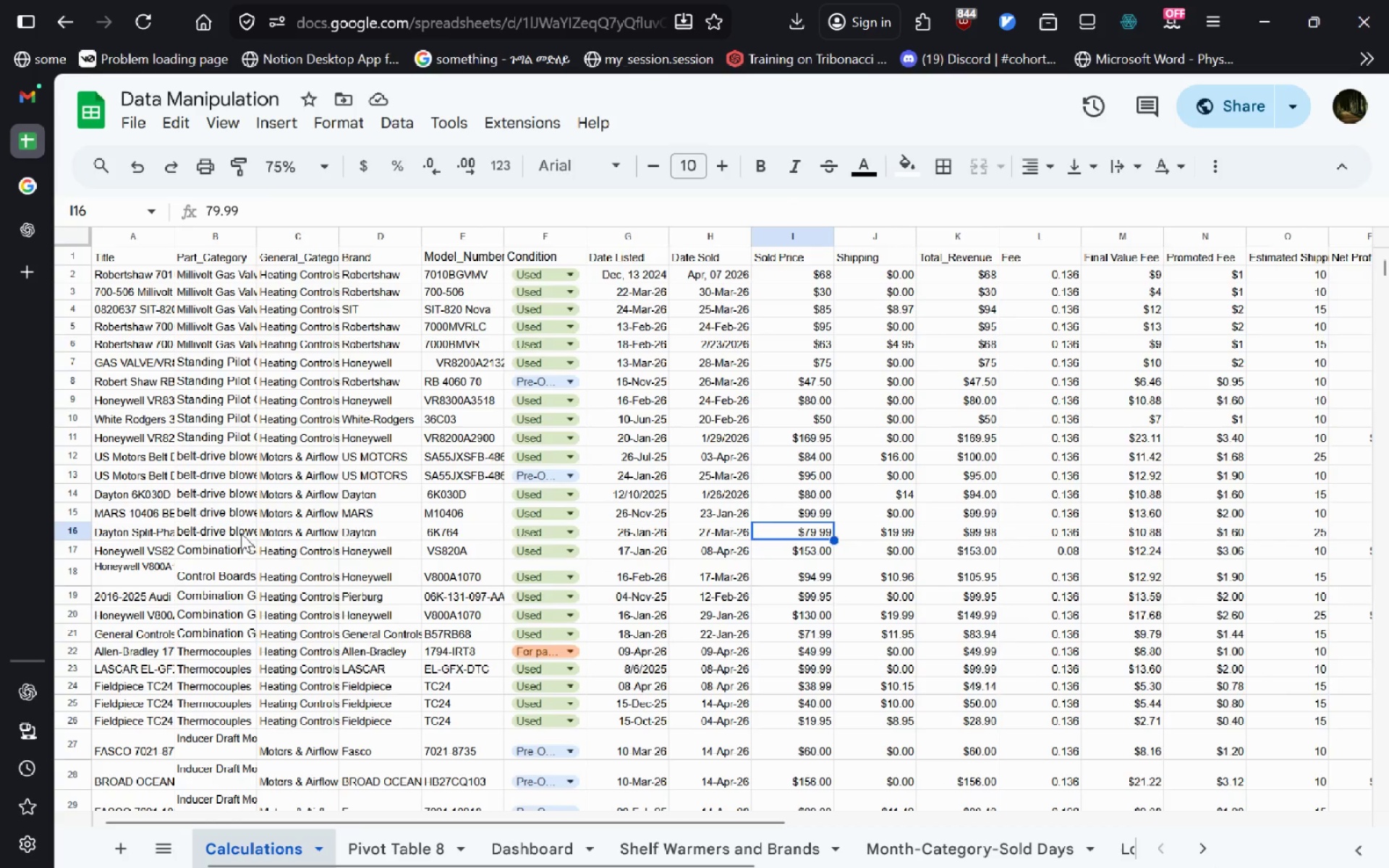 
key(Control+F)
 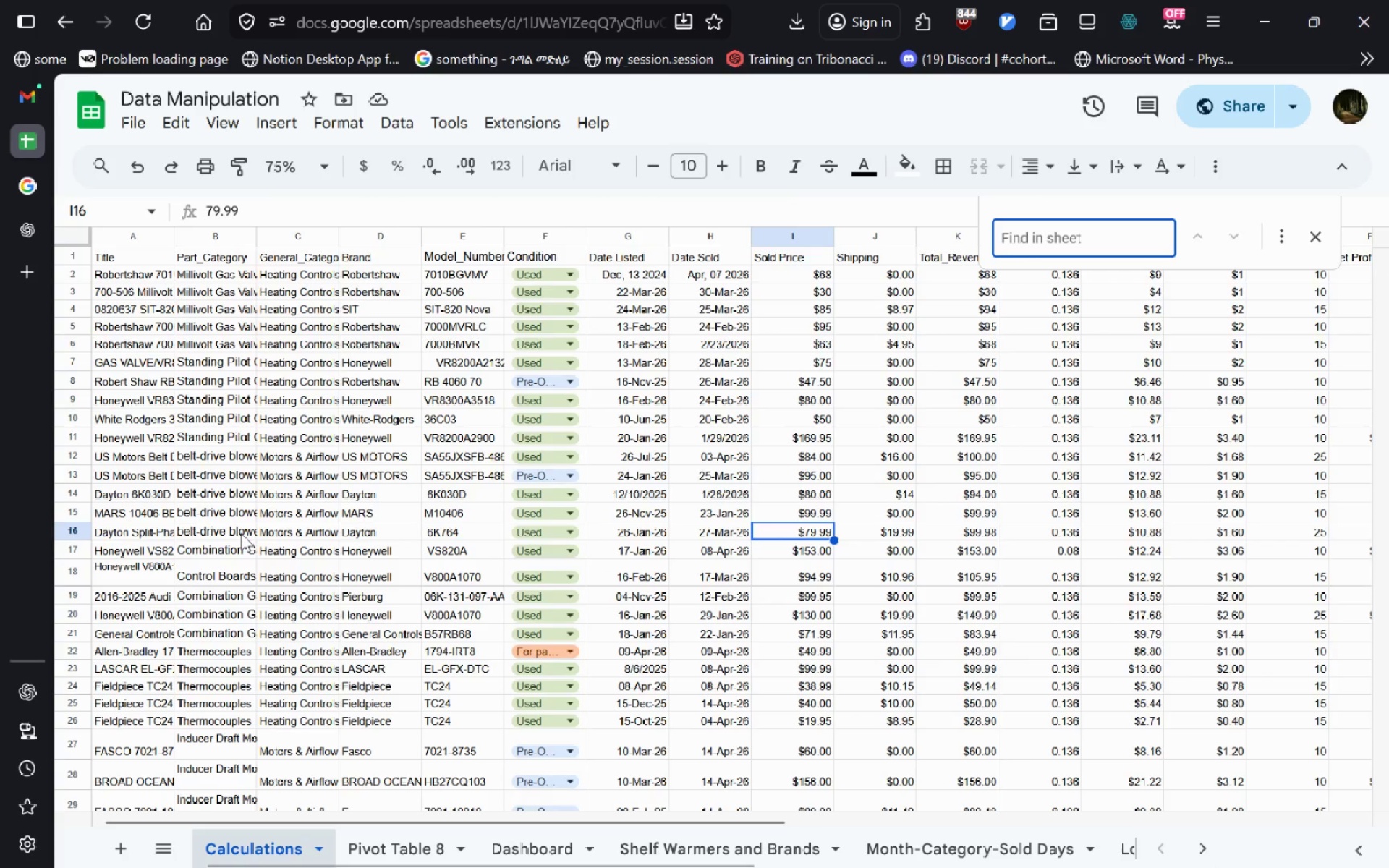 
type(Honeywe)
 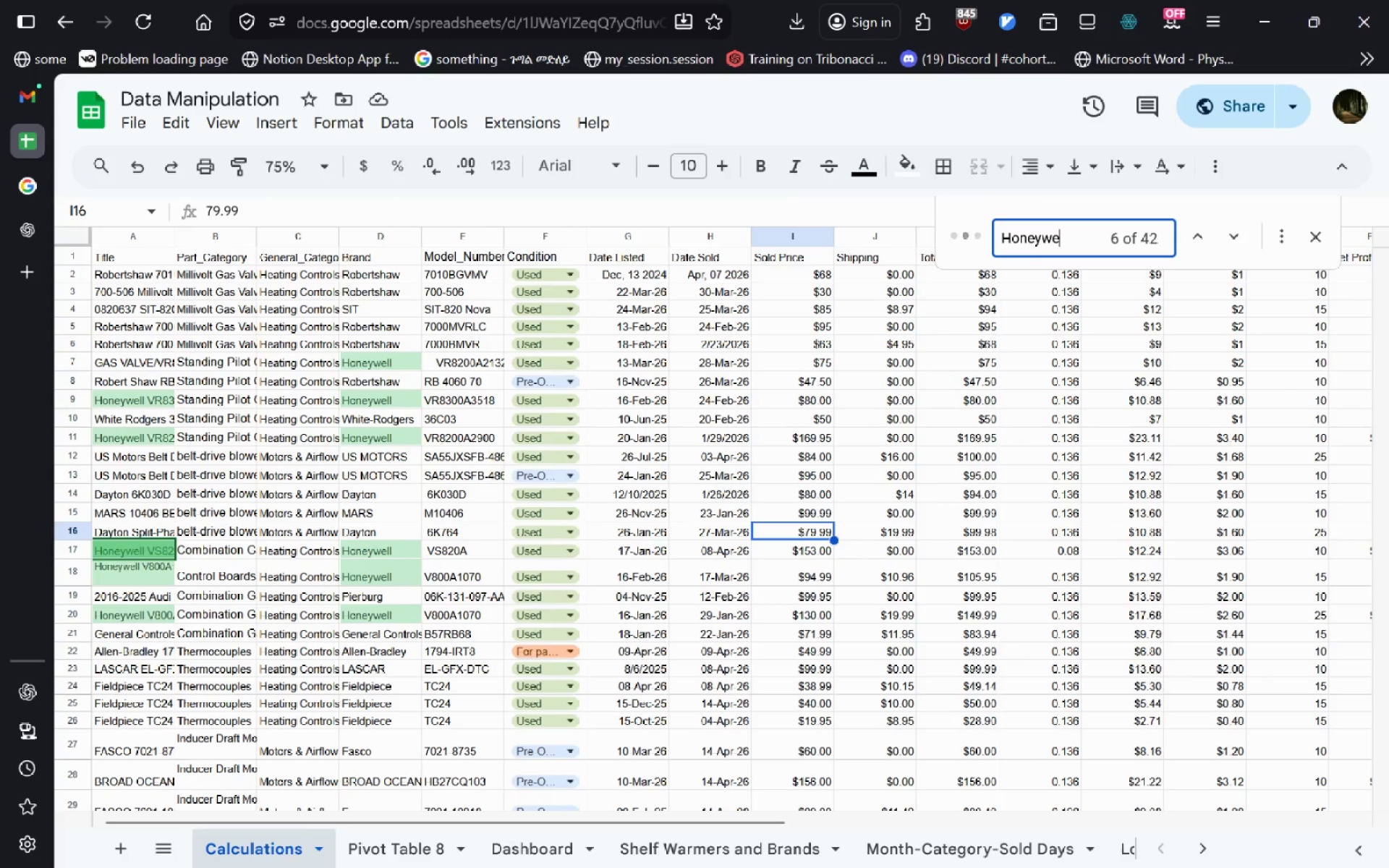 
key(Enter)
 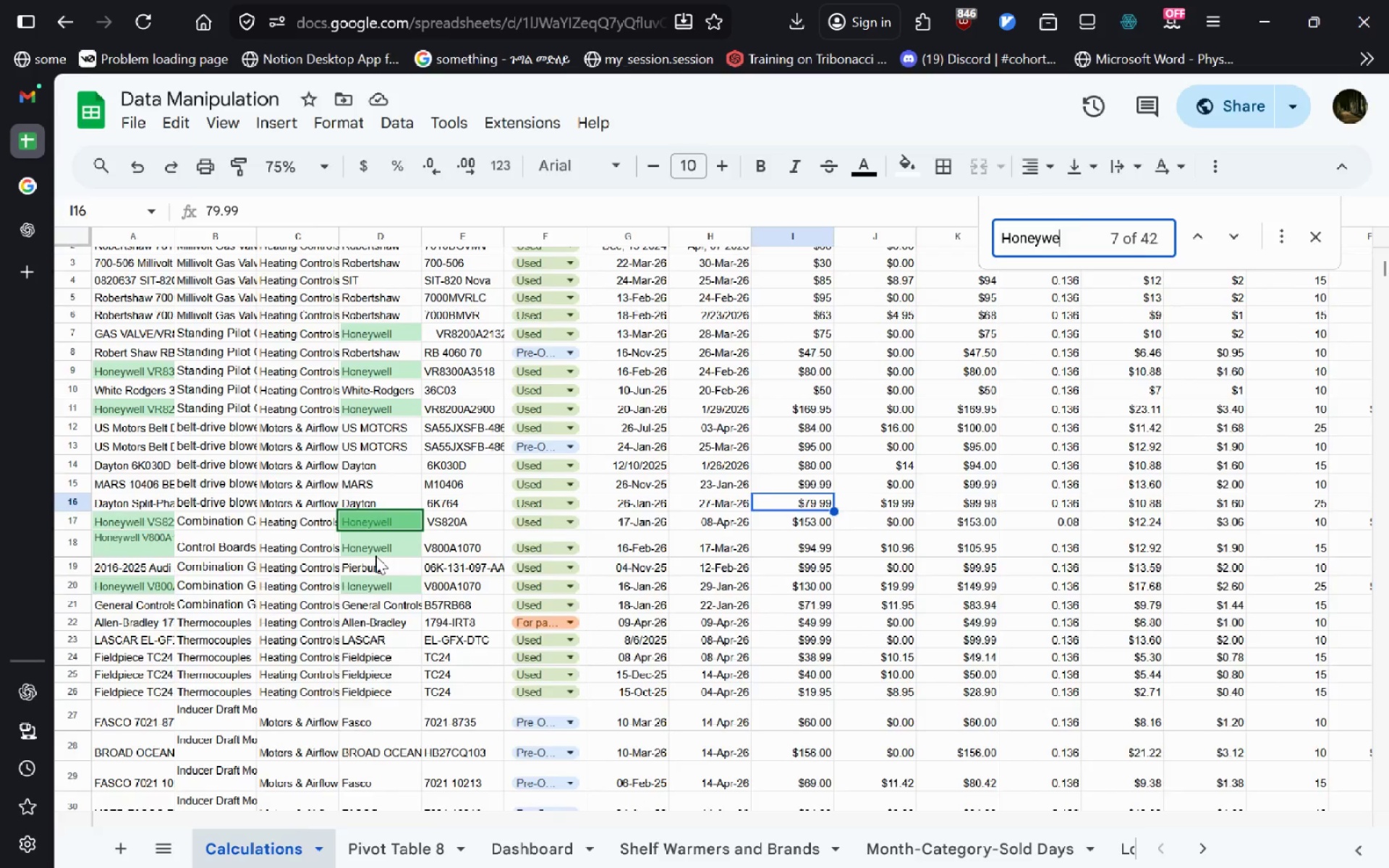 
wait(7.78)
 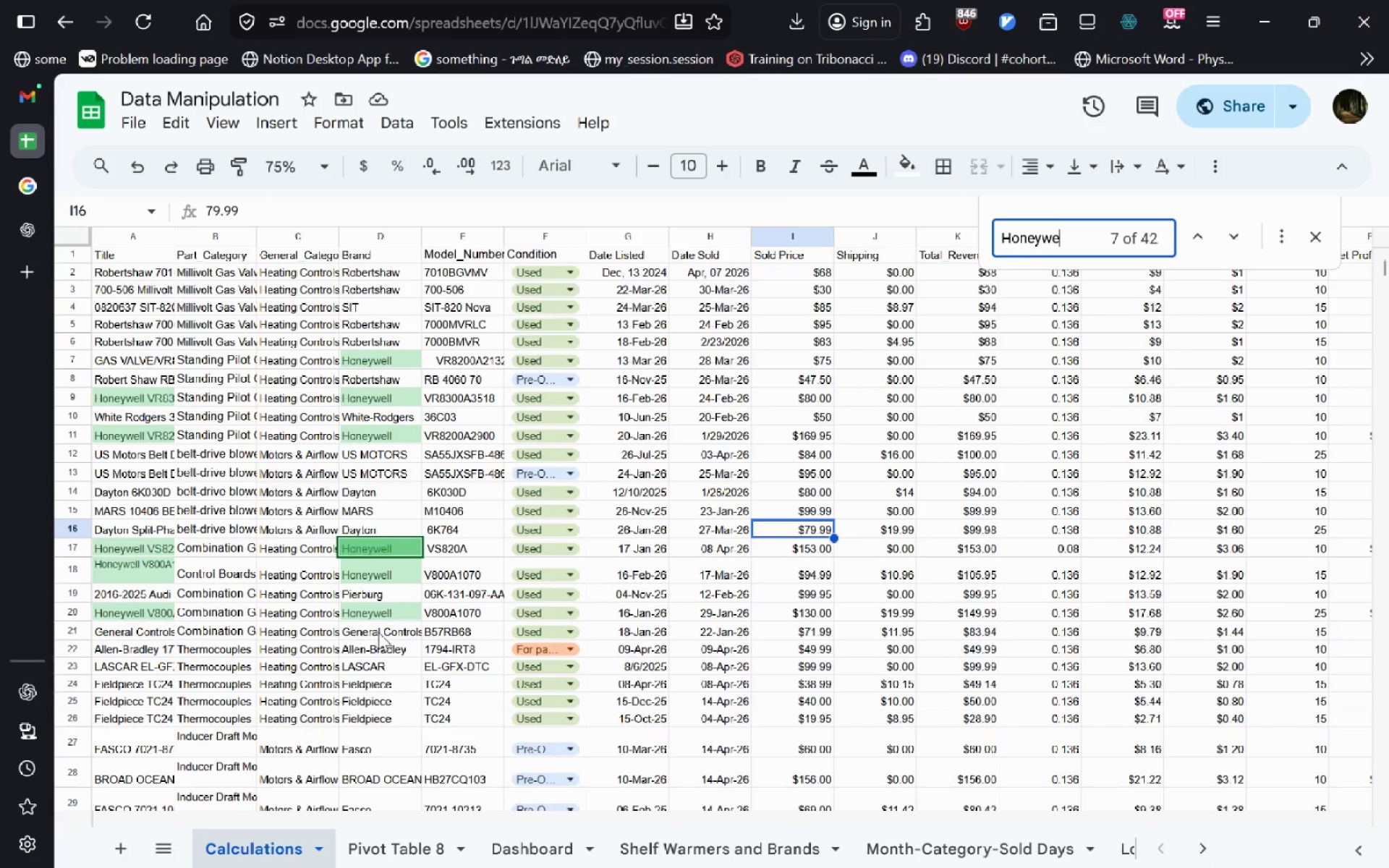 
left_click([360, 167])
 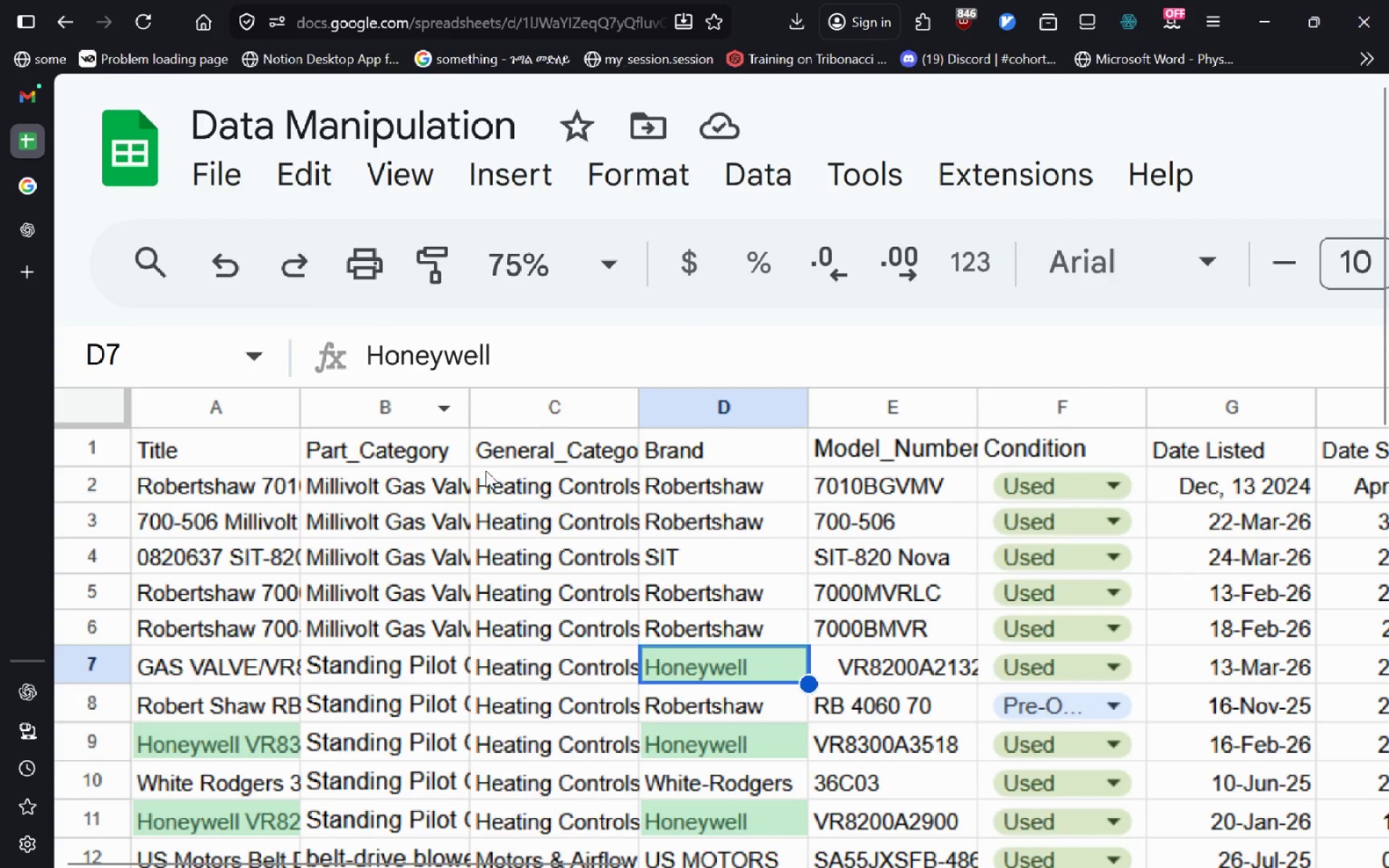 
key(Escape)
 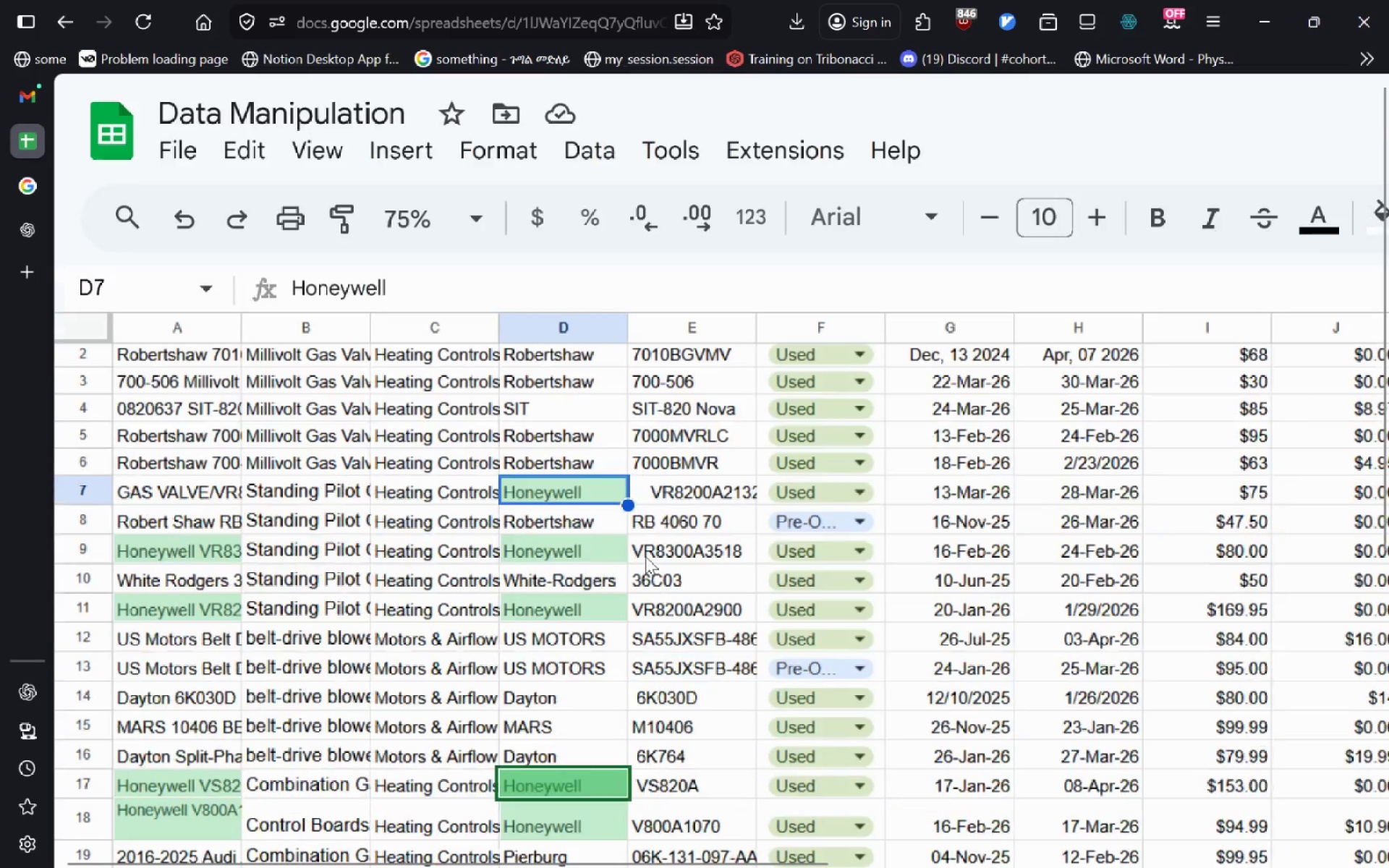 
key(Escape)
 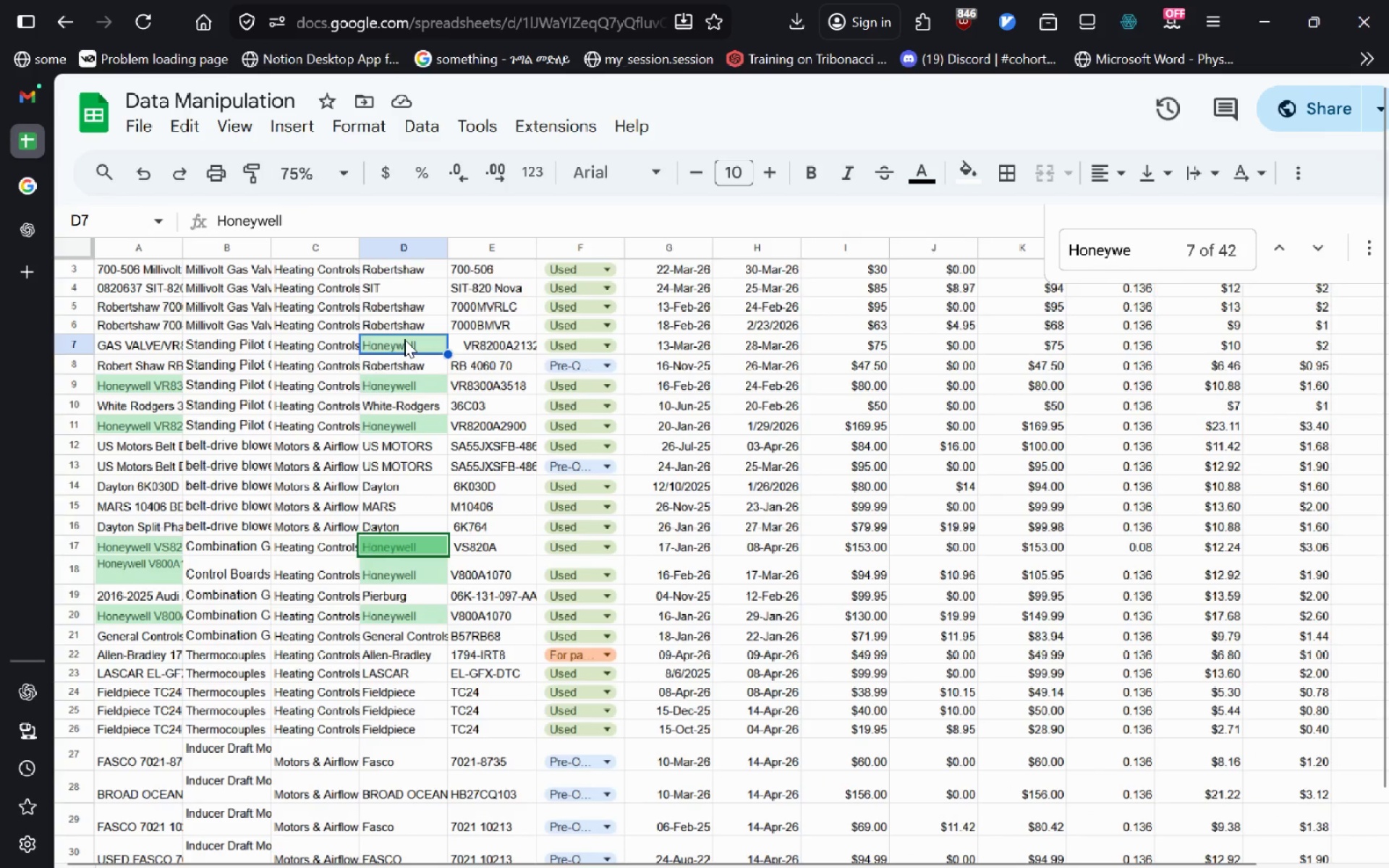 
double_click([404, 339])
 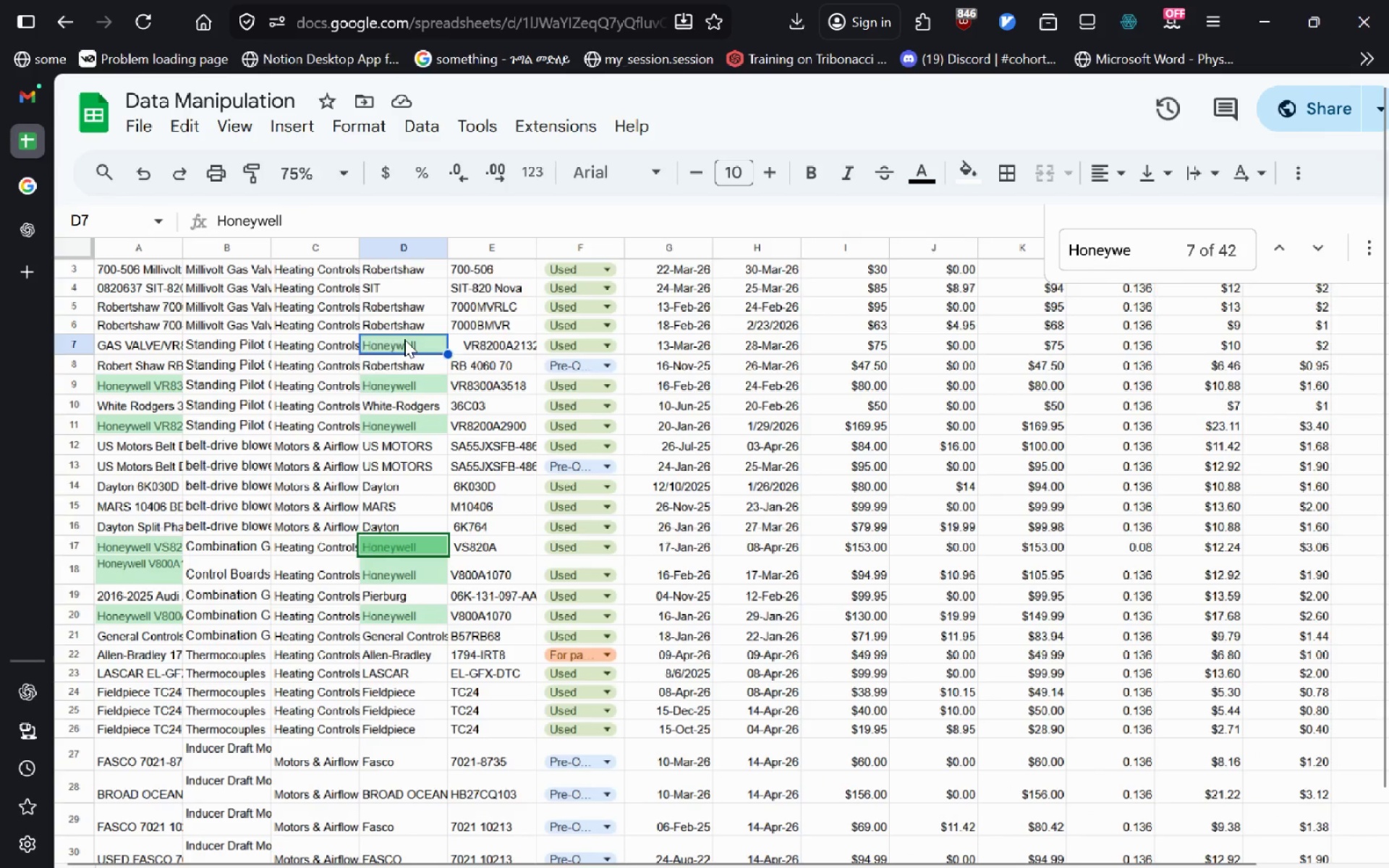 
triple_click([404, 339])
 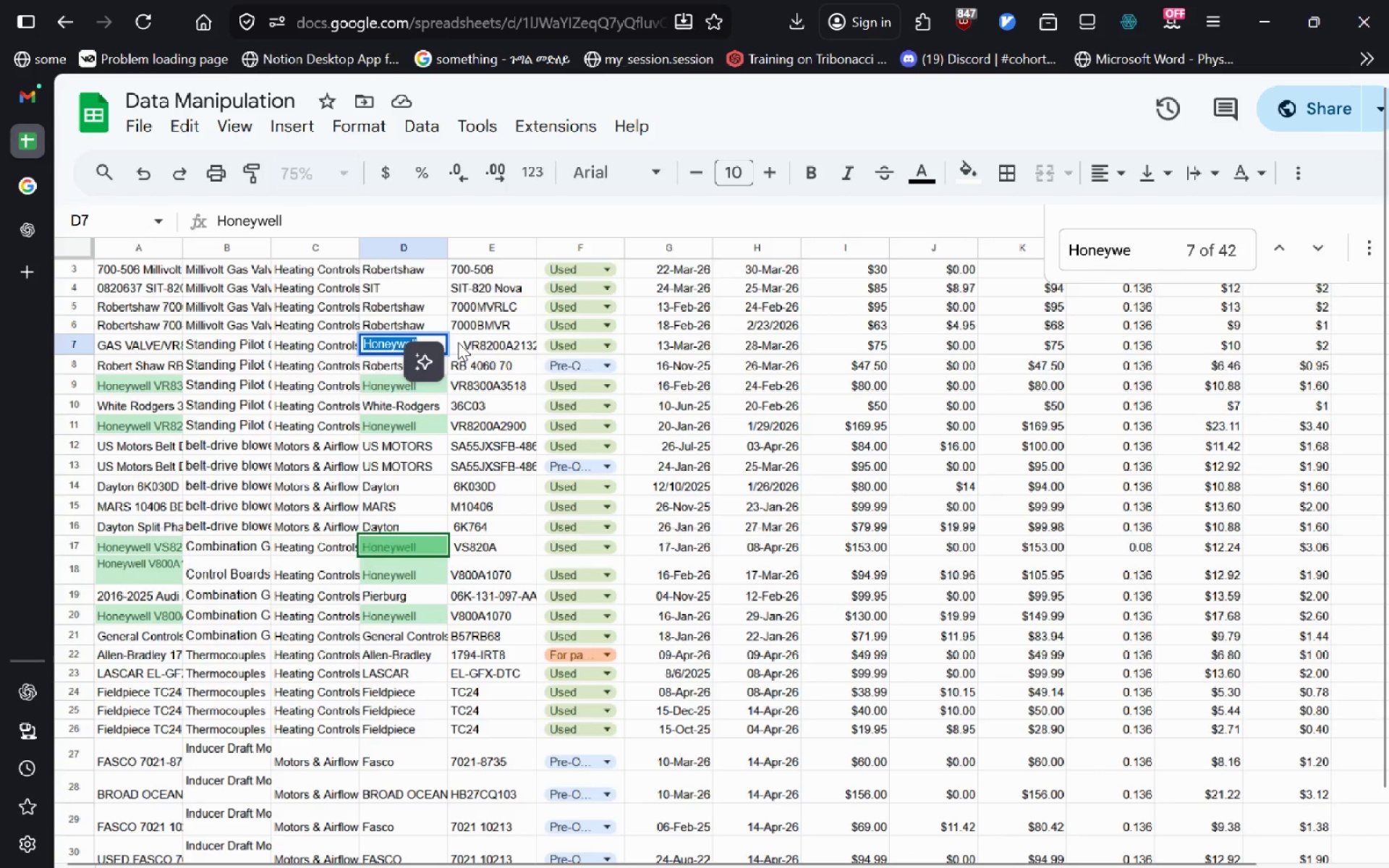 
key(Backspace)
type(Honewell)
 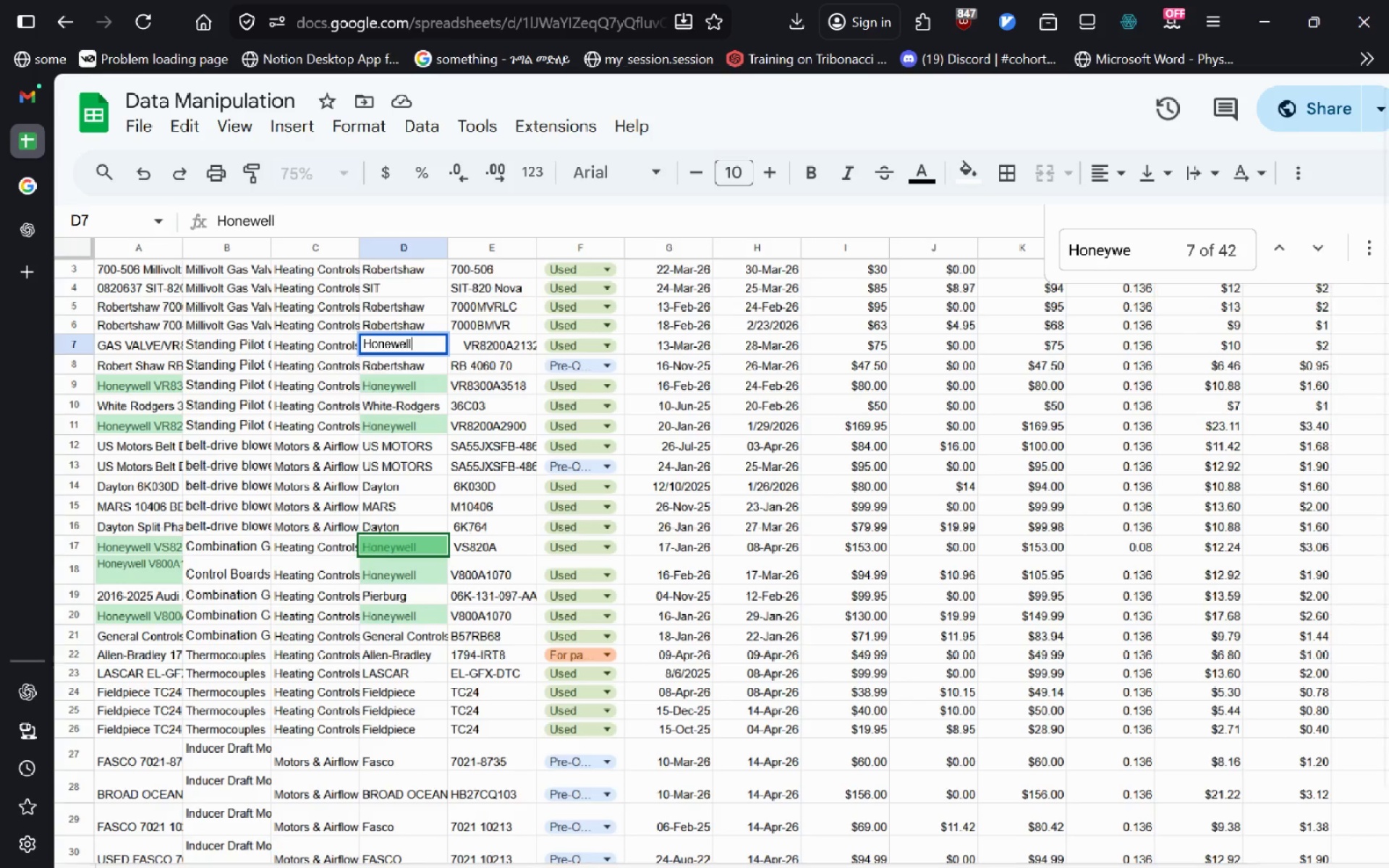 
key(Enter)
 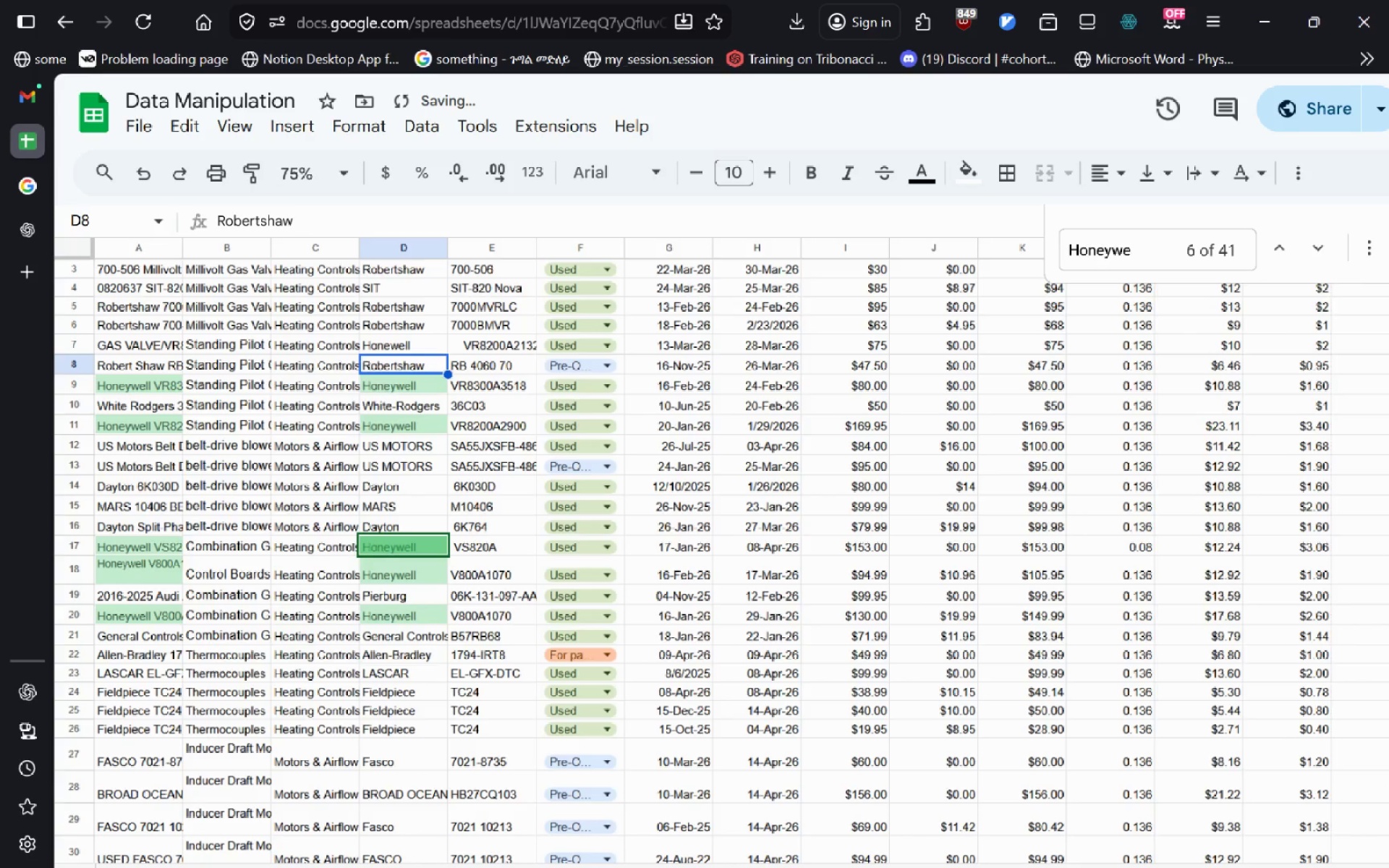 
key(Shift+Tab)
 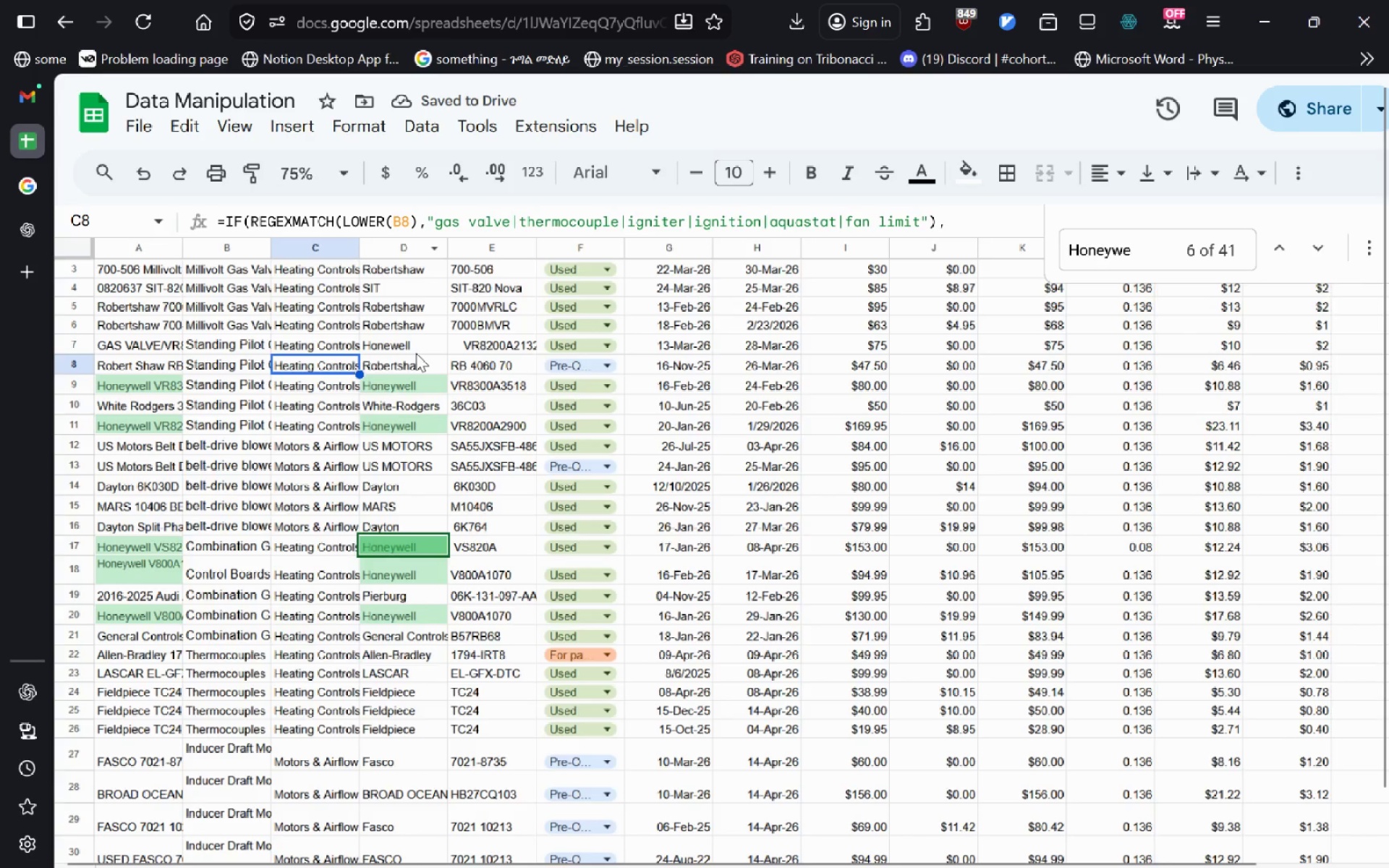 
double_click([416, 353])
 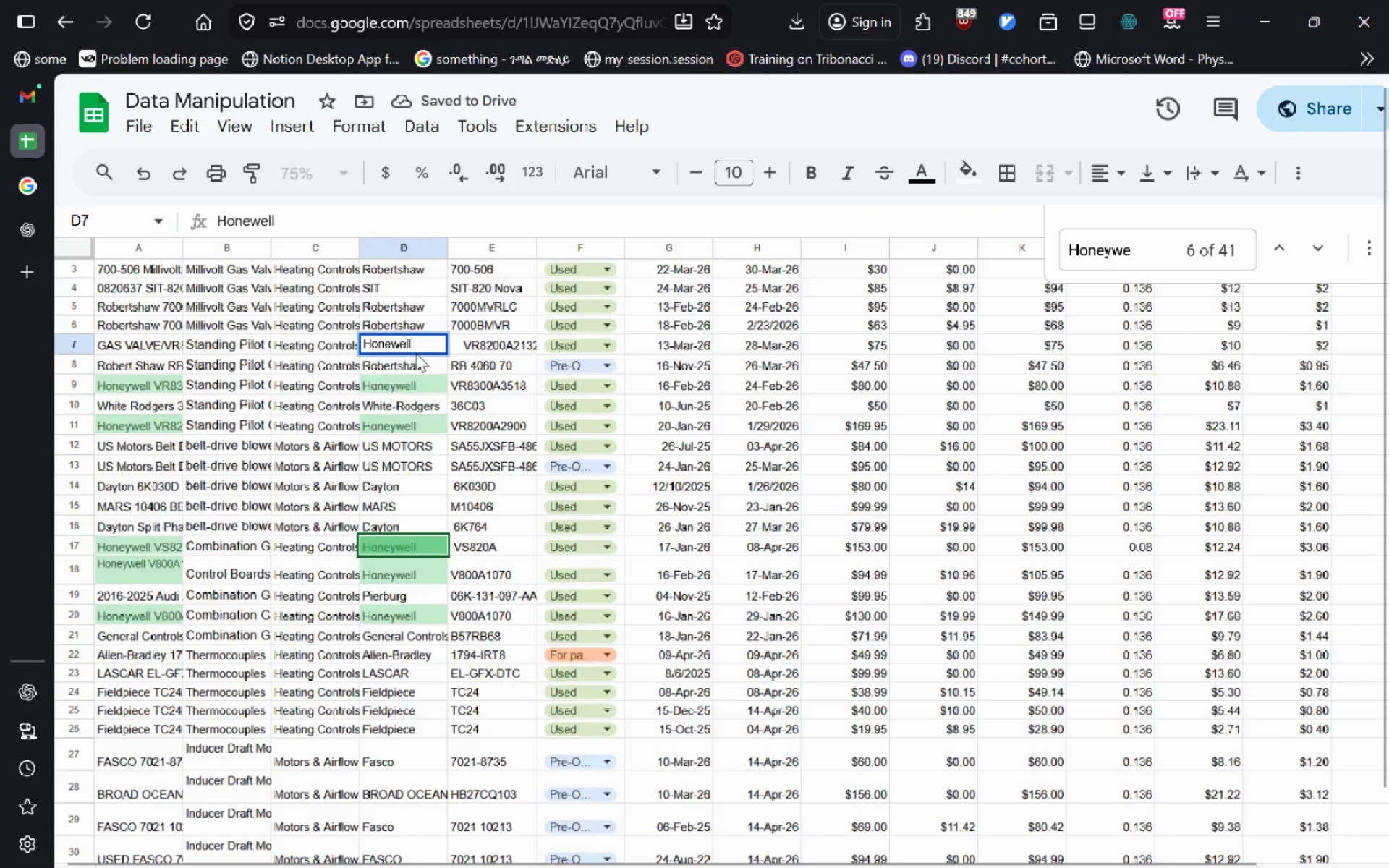 
key(Shift+H)
 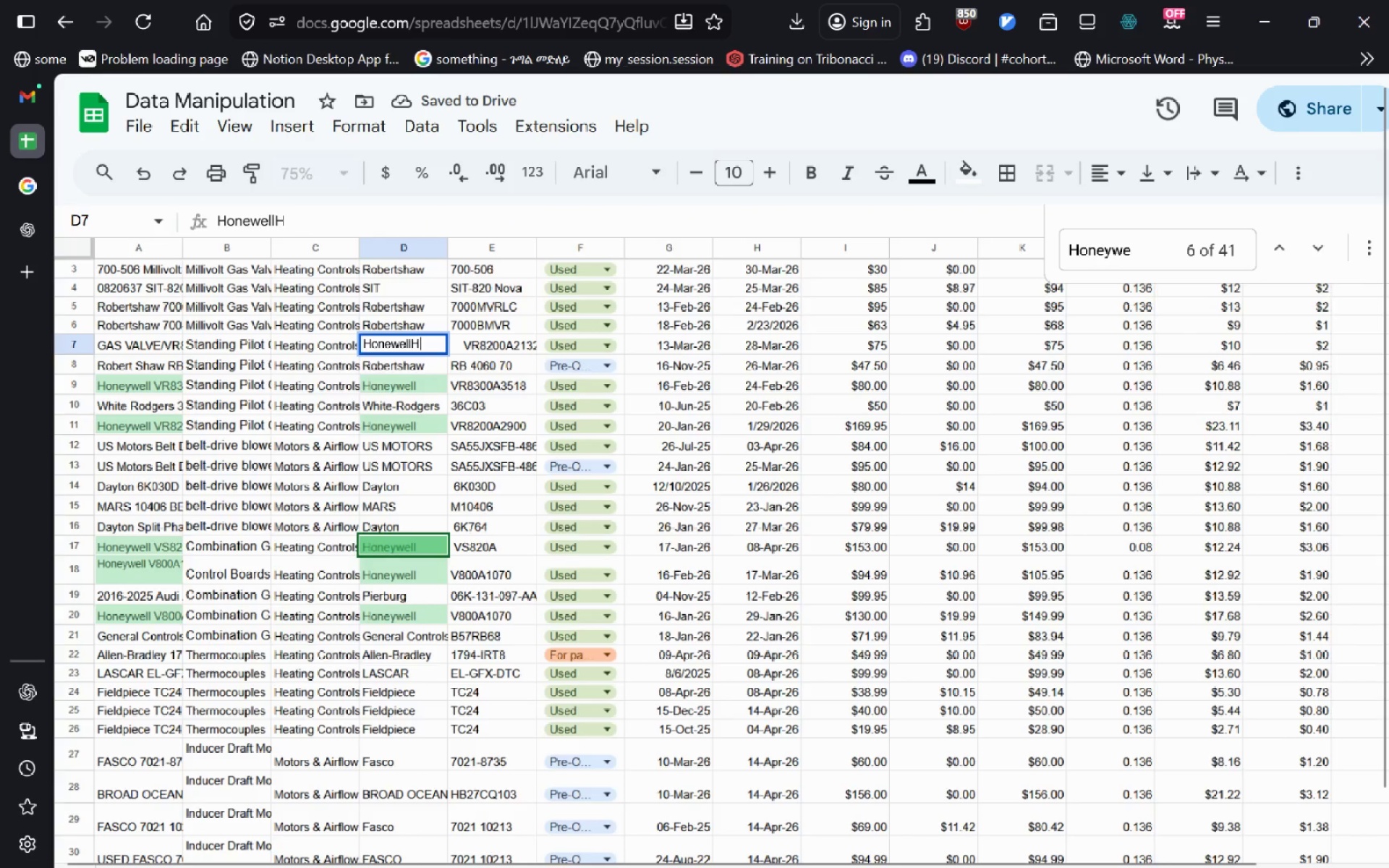 
key(Control+Backspace)
 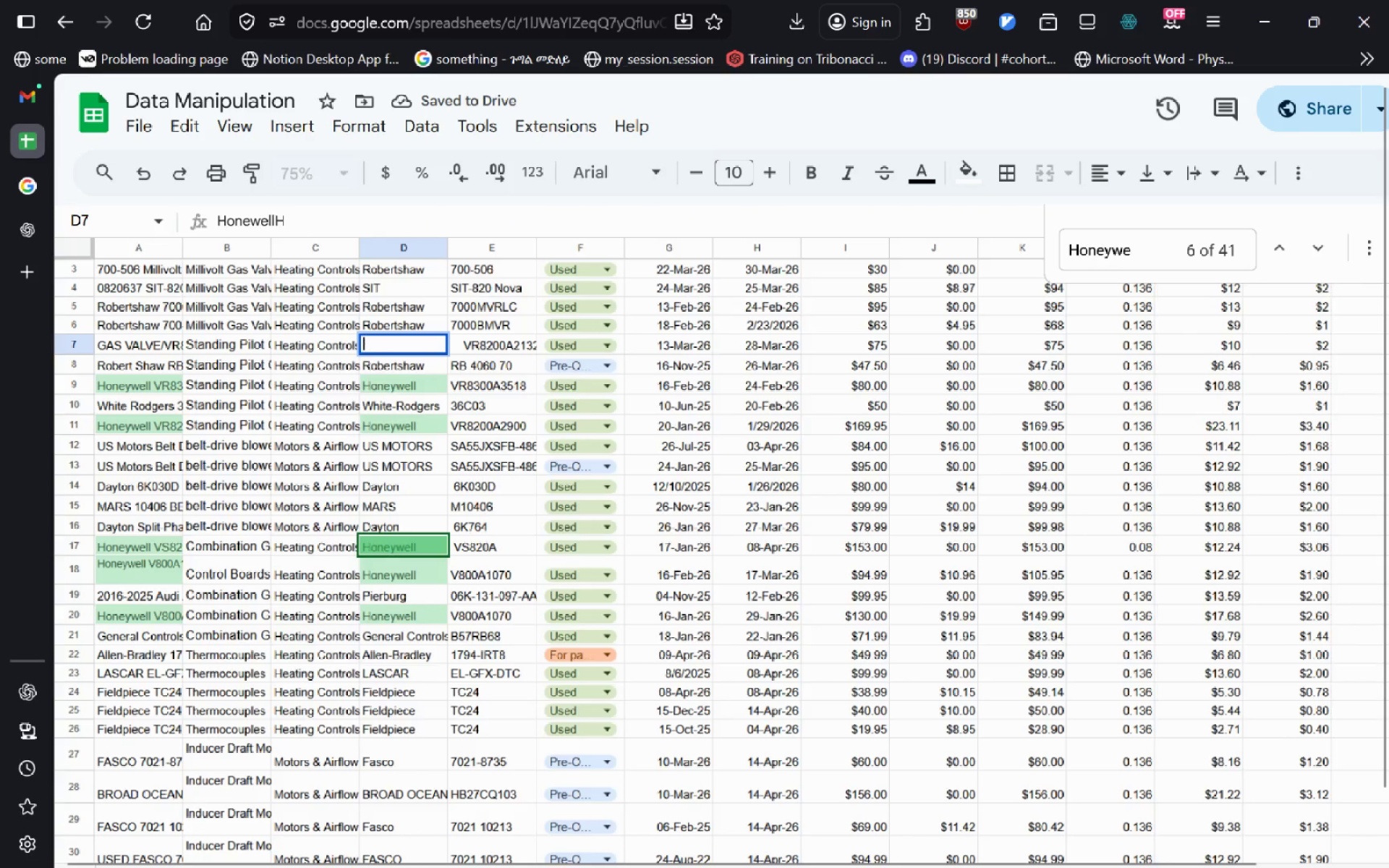 
key(Control+Backspace)
 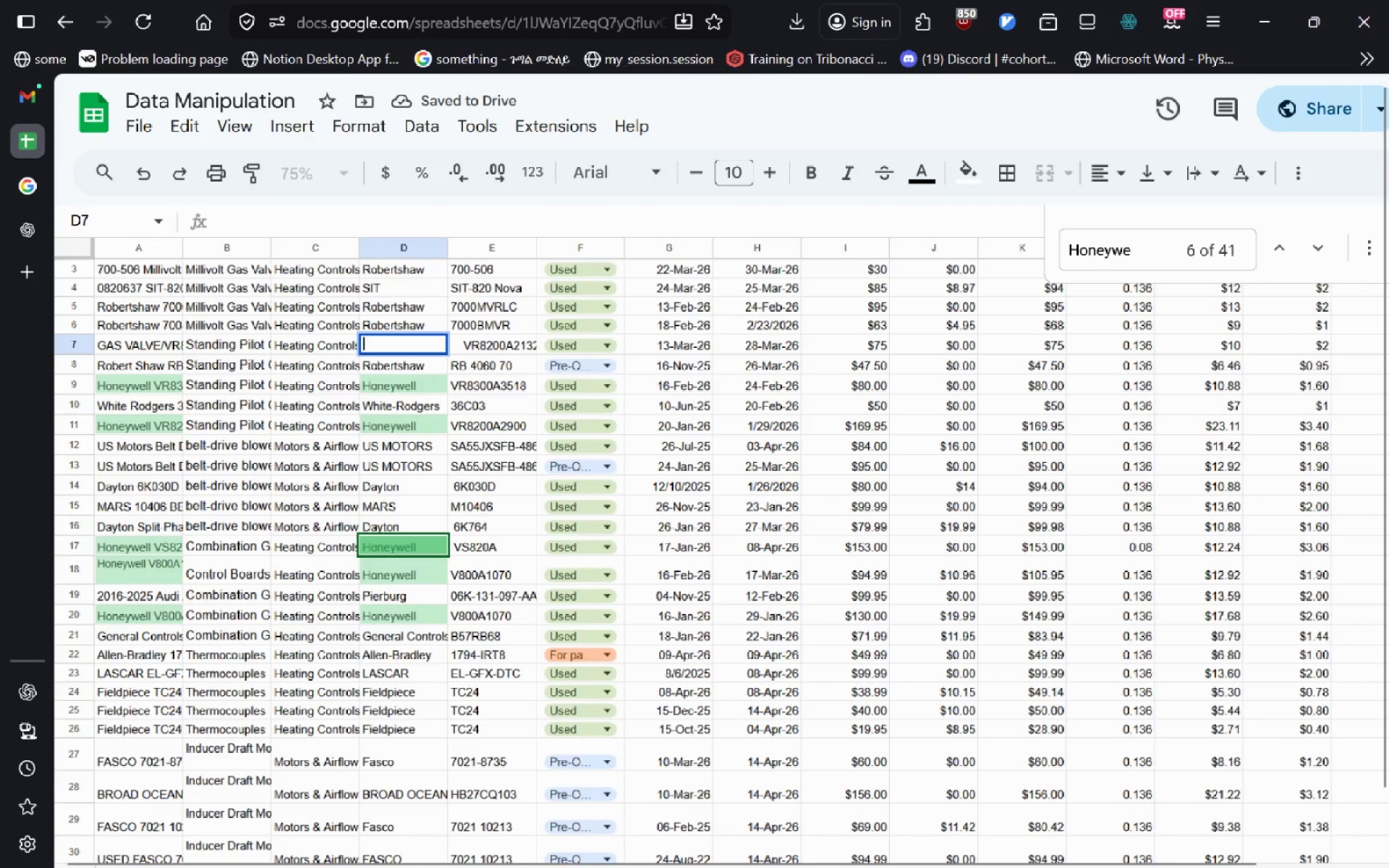 
type(Honeywell)
 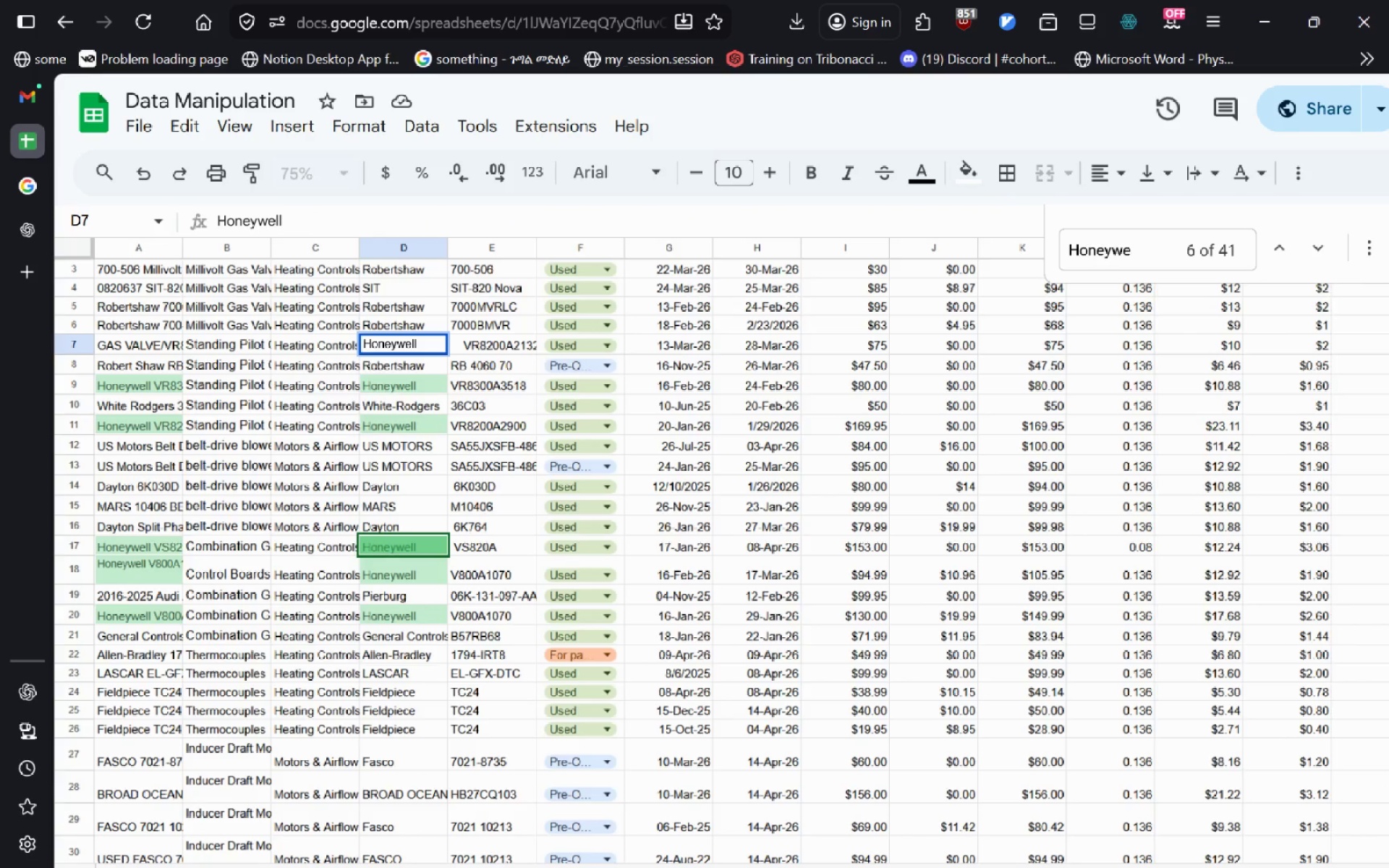 
key(Enter)
 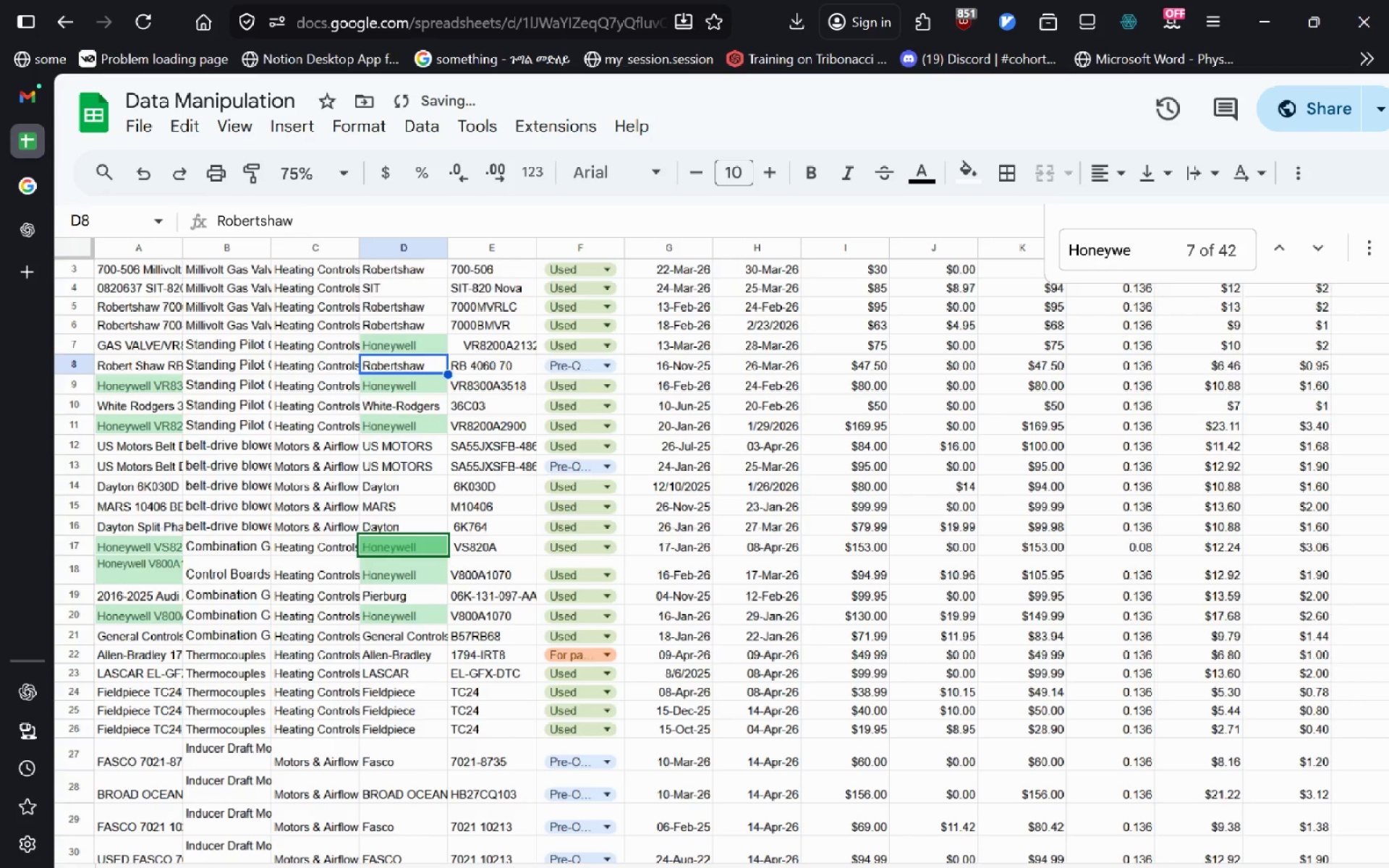 
key(ArrowDown)
 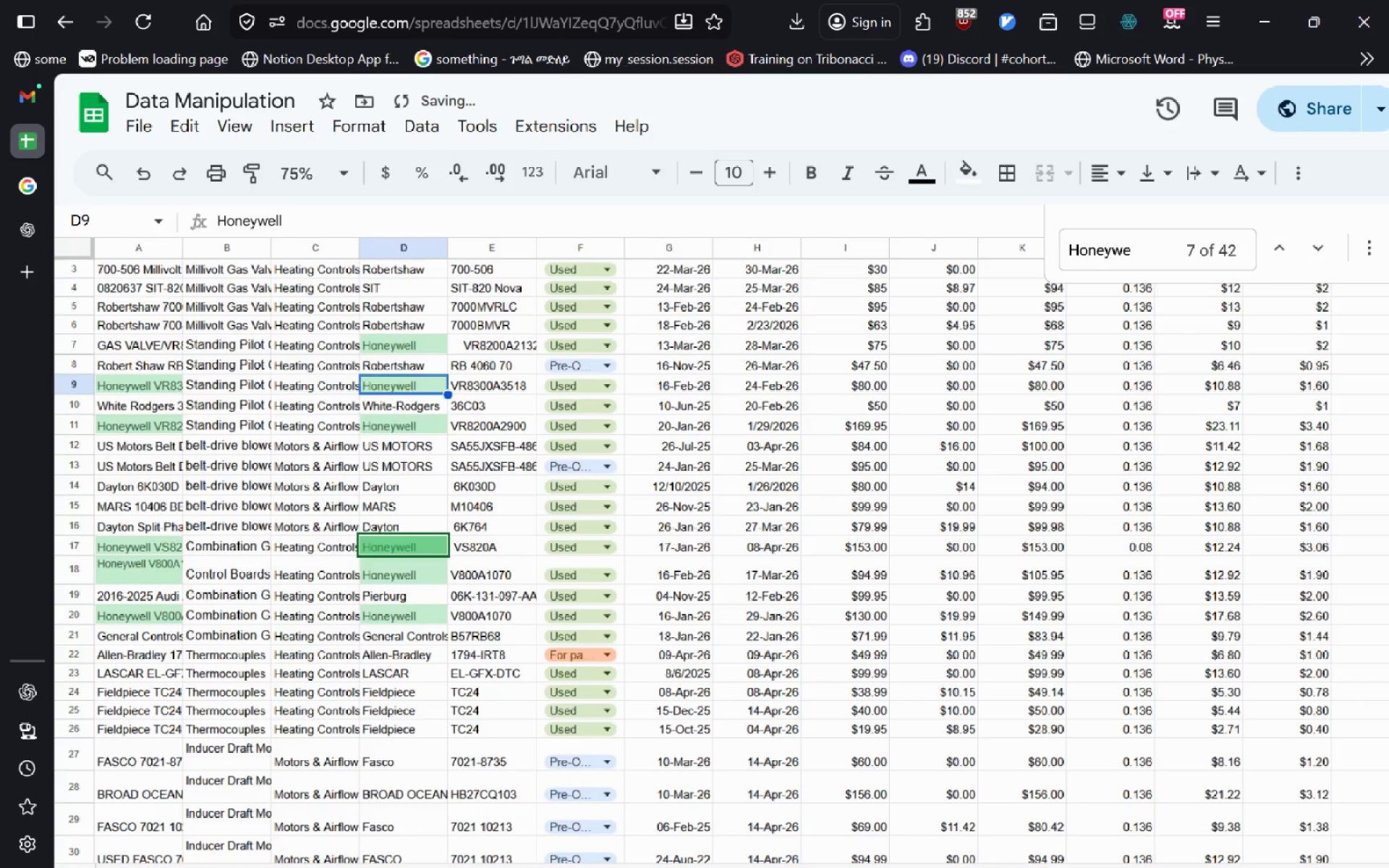 
key(ArrowDown)
 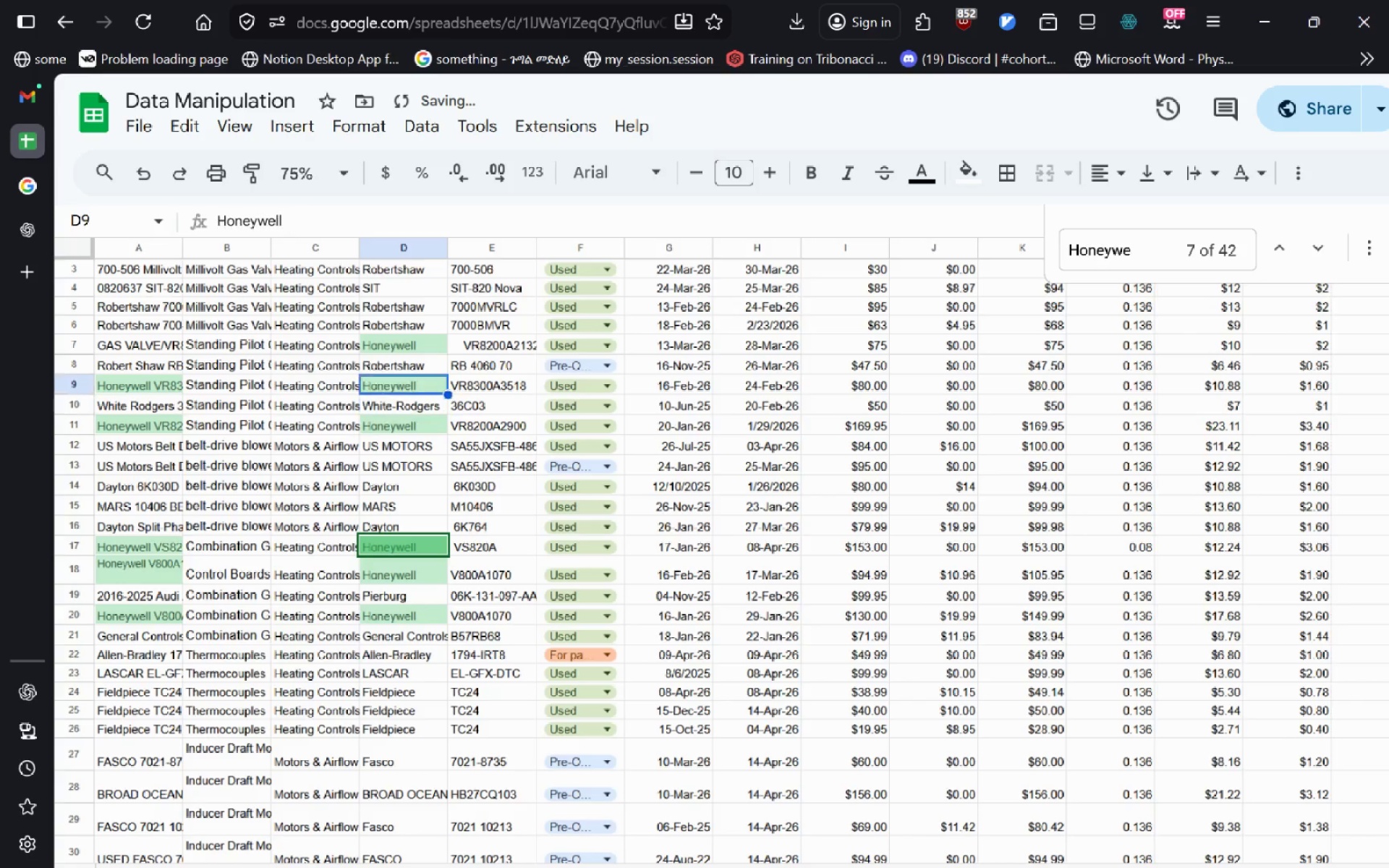 
key(ArrowUp)
 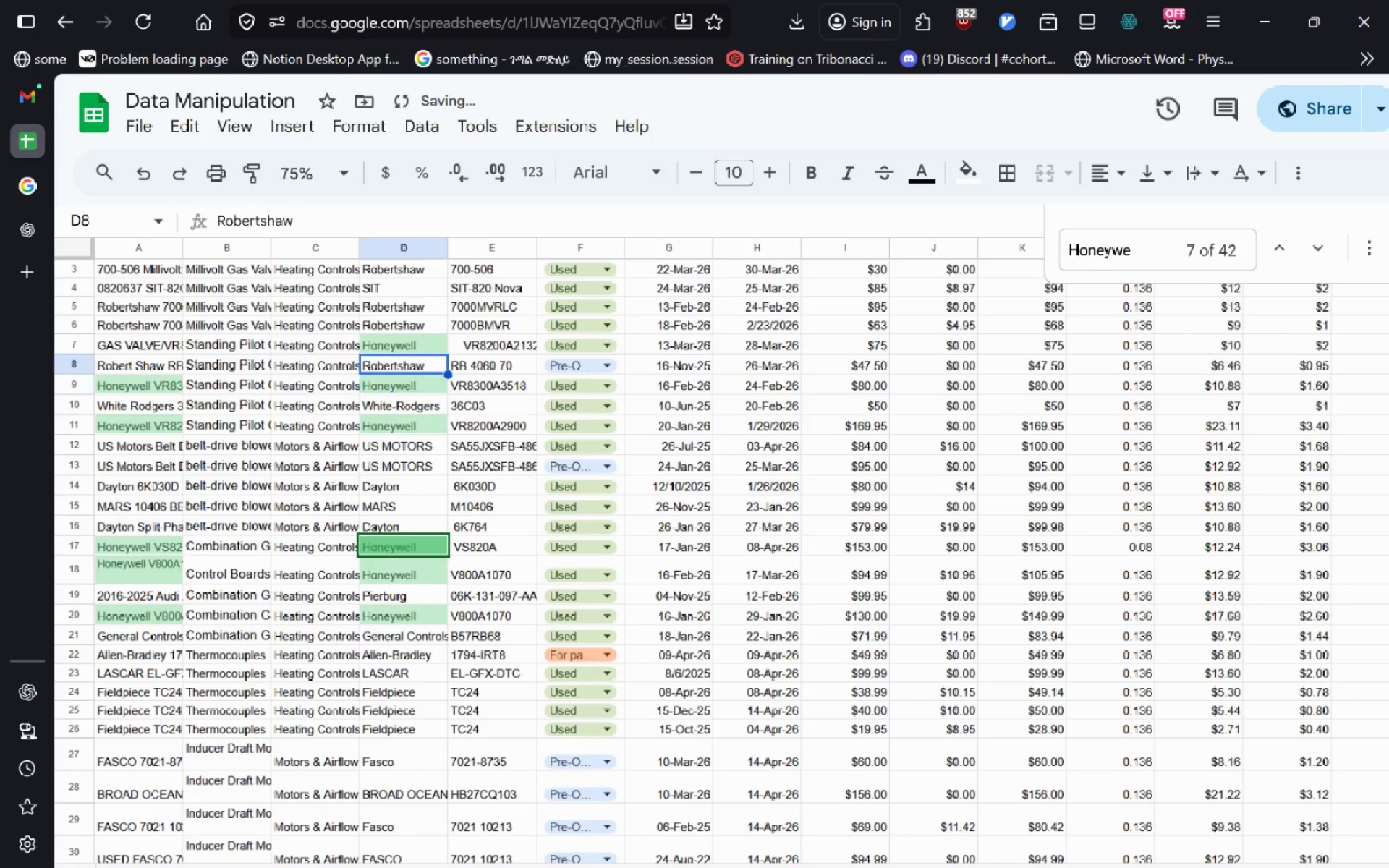 
key(ArrowUp)
 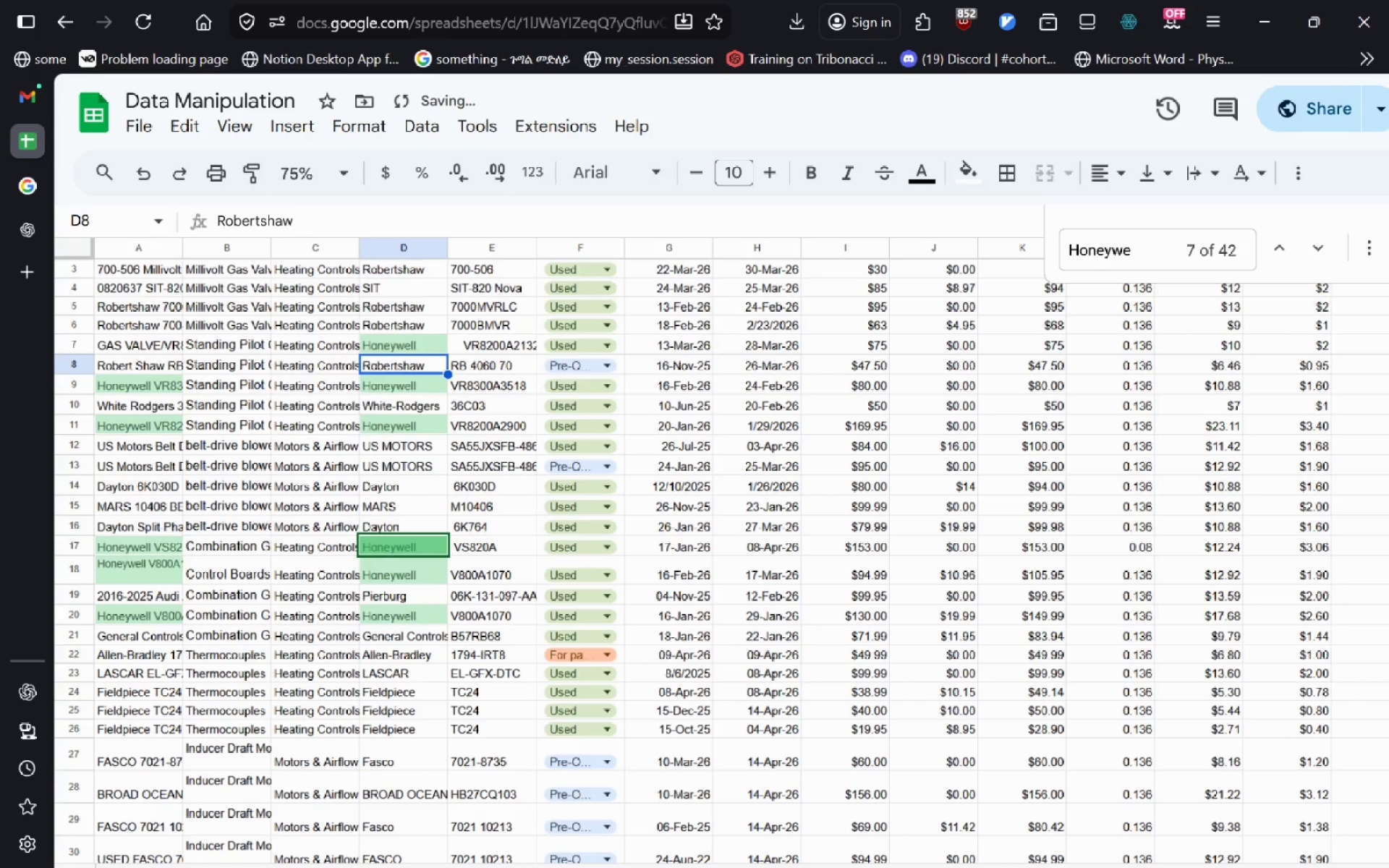 
key(ArrowUp)
 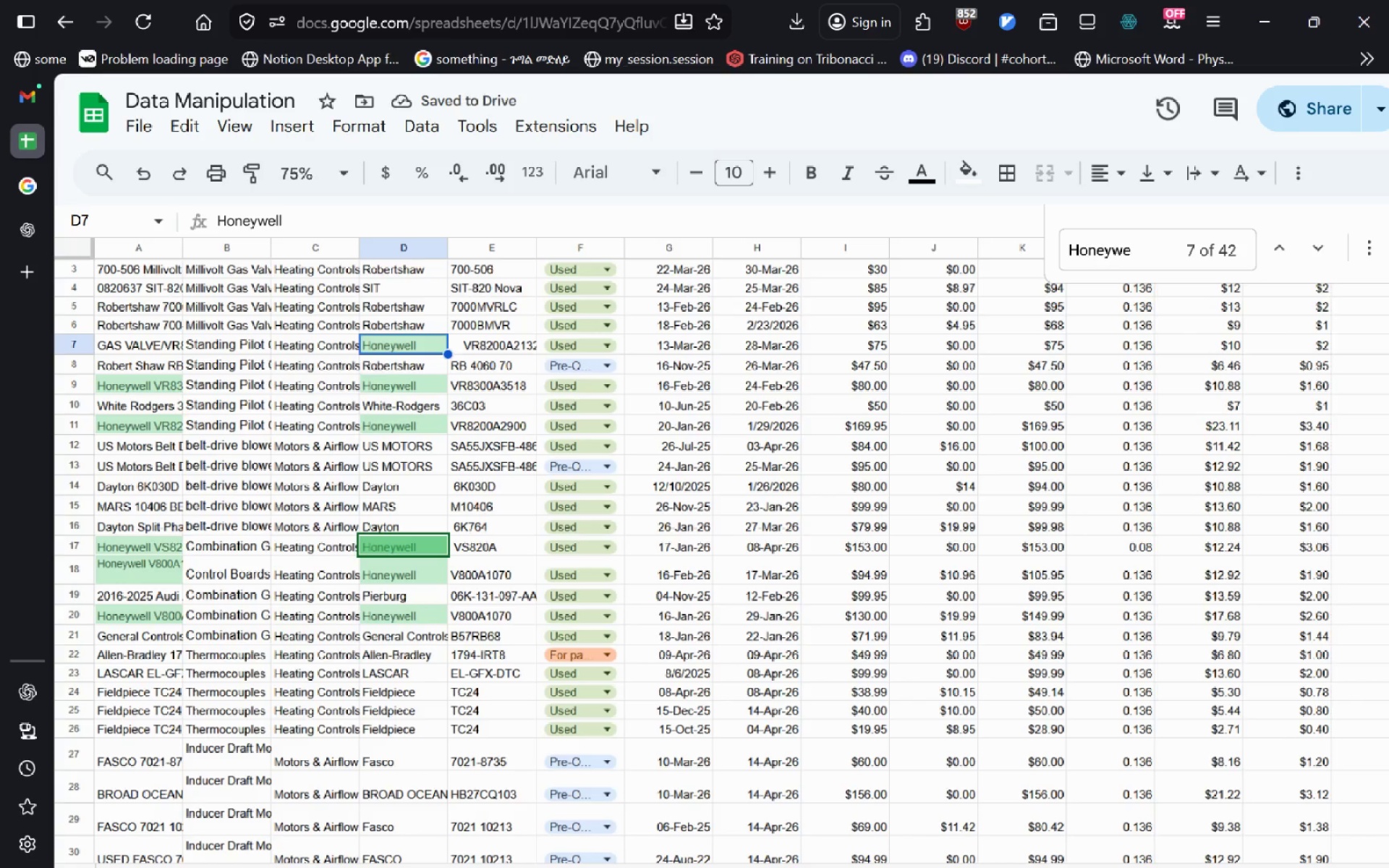 
key(Control+C)
 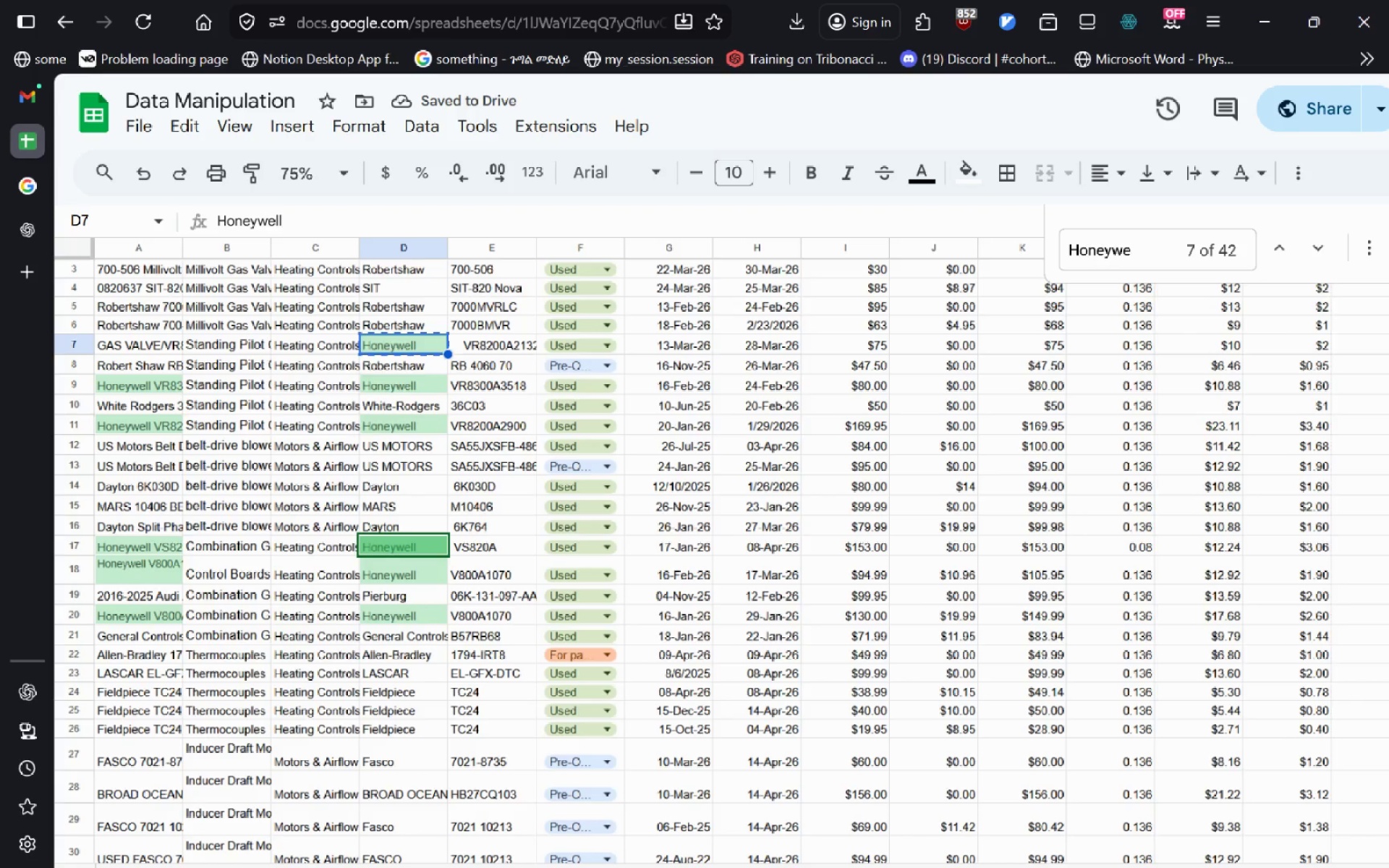 
key(ArrowDown)
 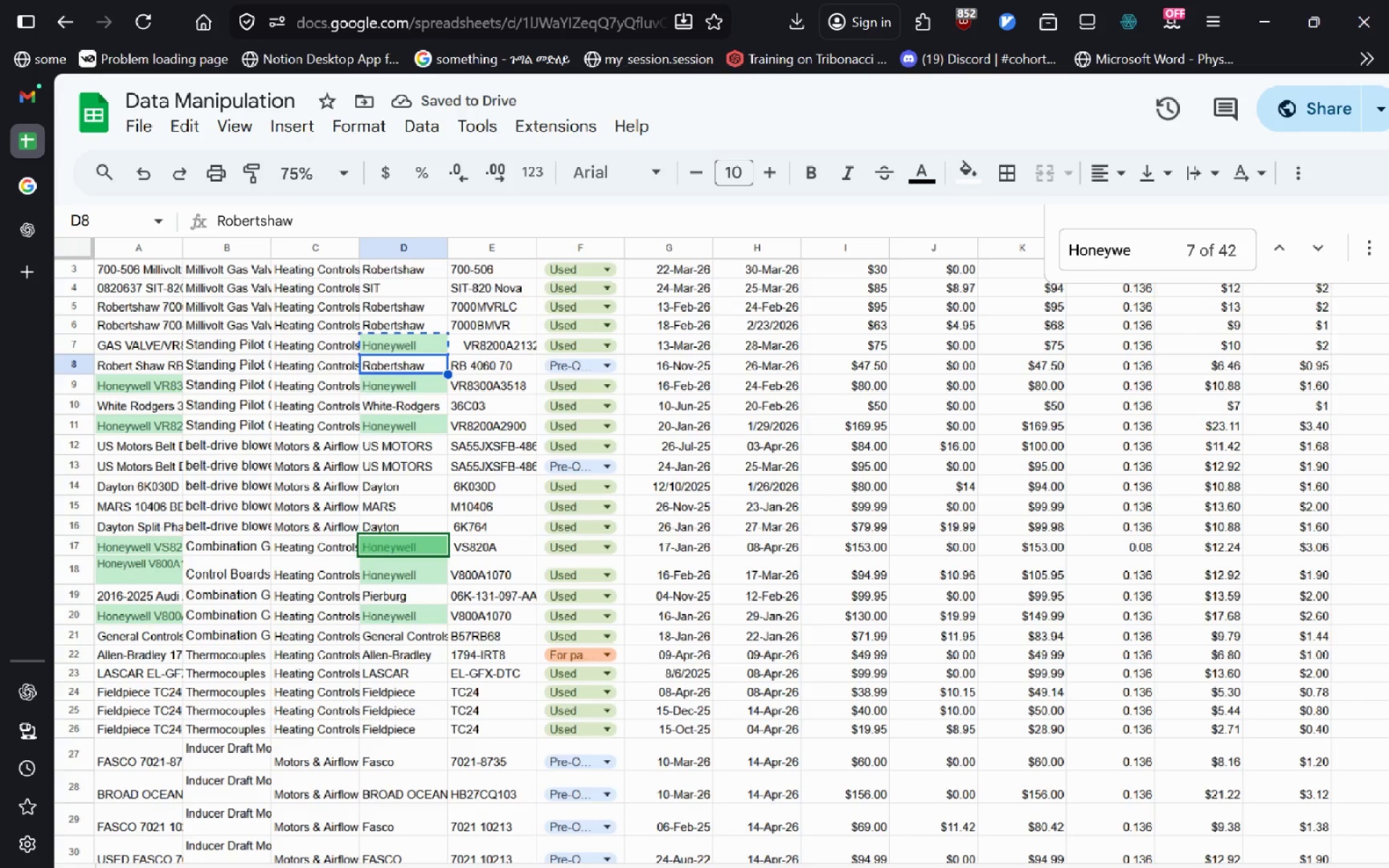 
key(ArrowDown)
 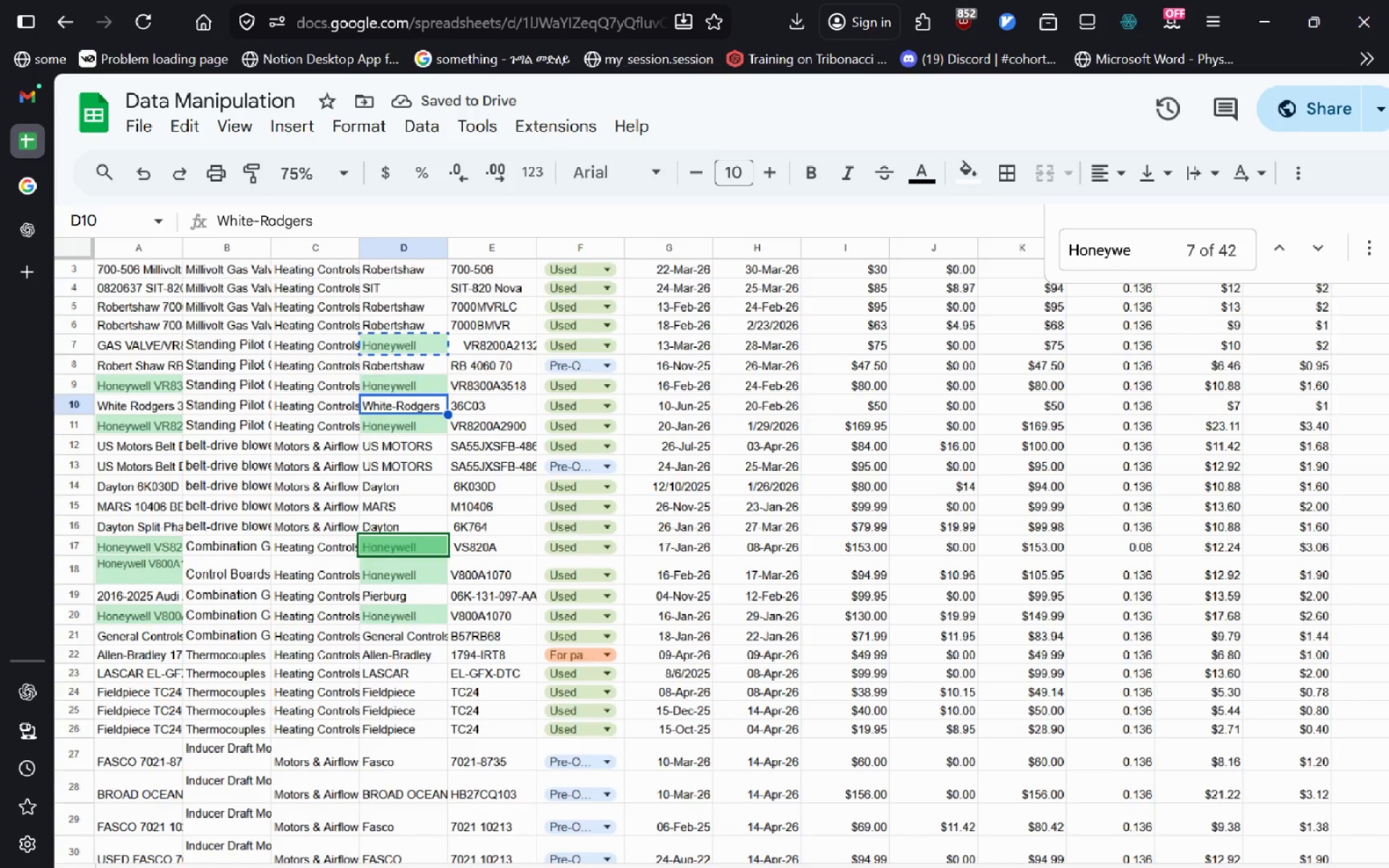 
key(ArrowDown)
 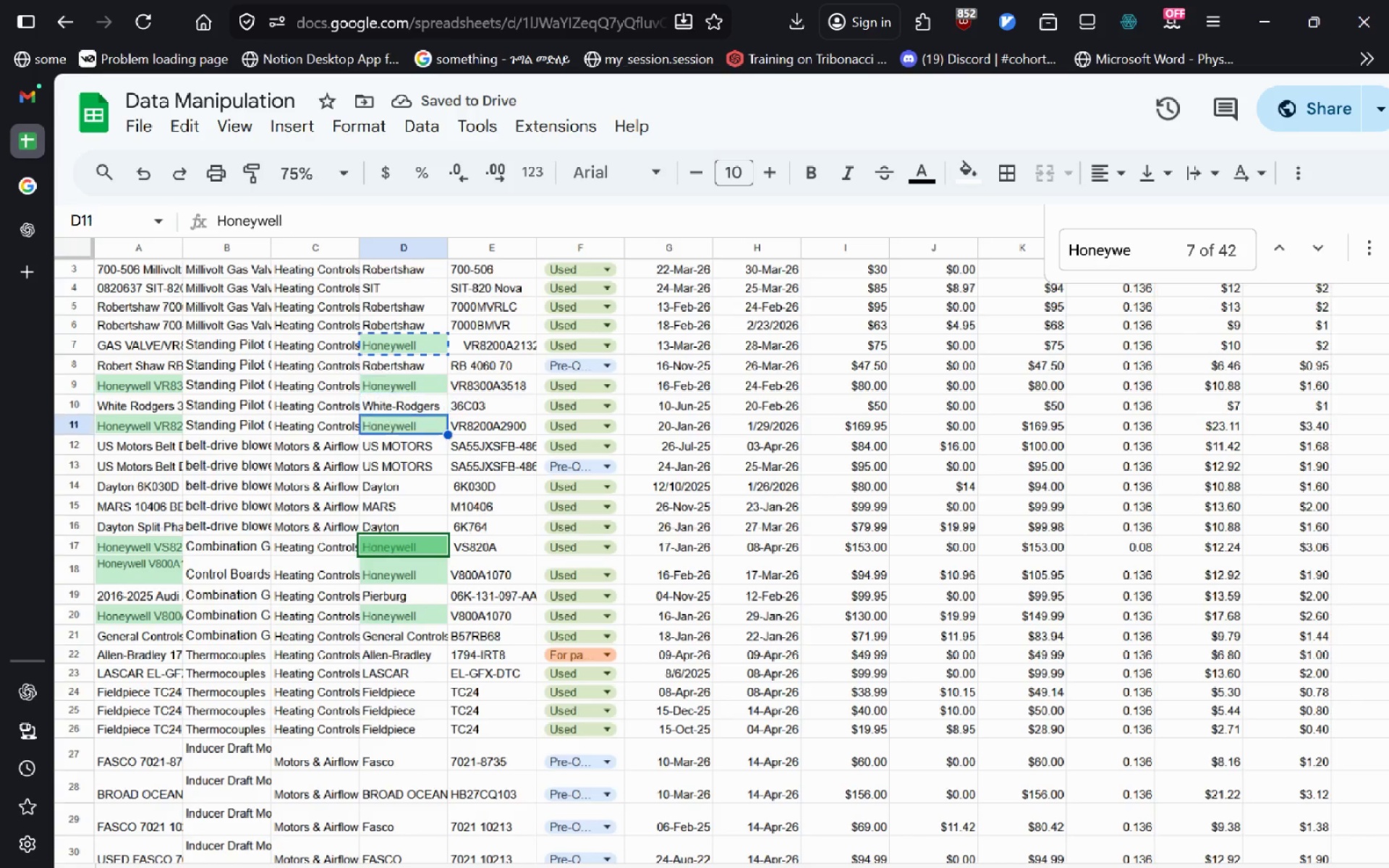 
key(ArrowDown)
 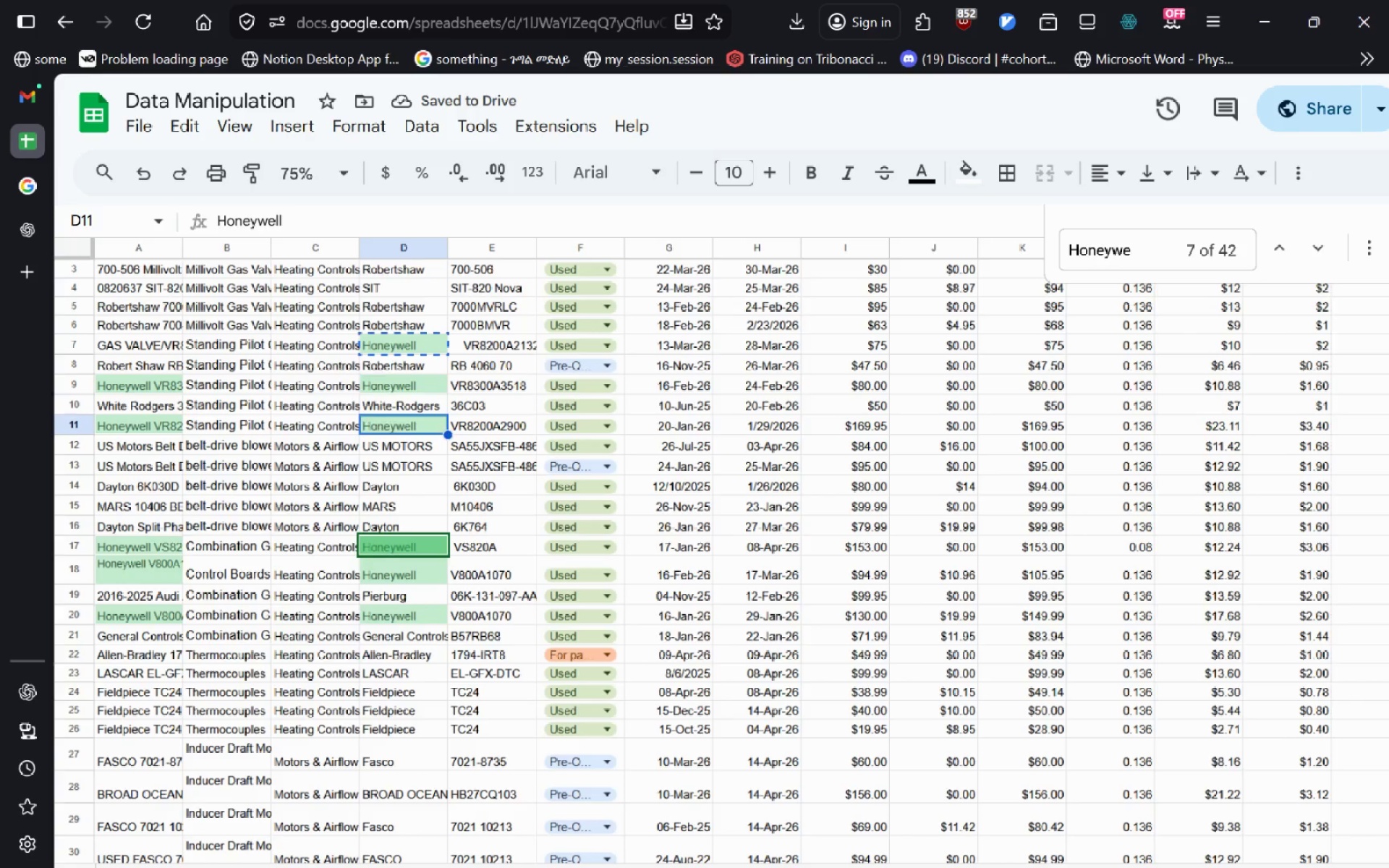 
key(ArrowUp)
 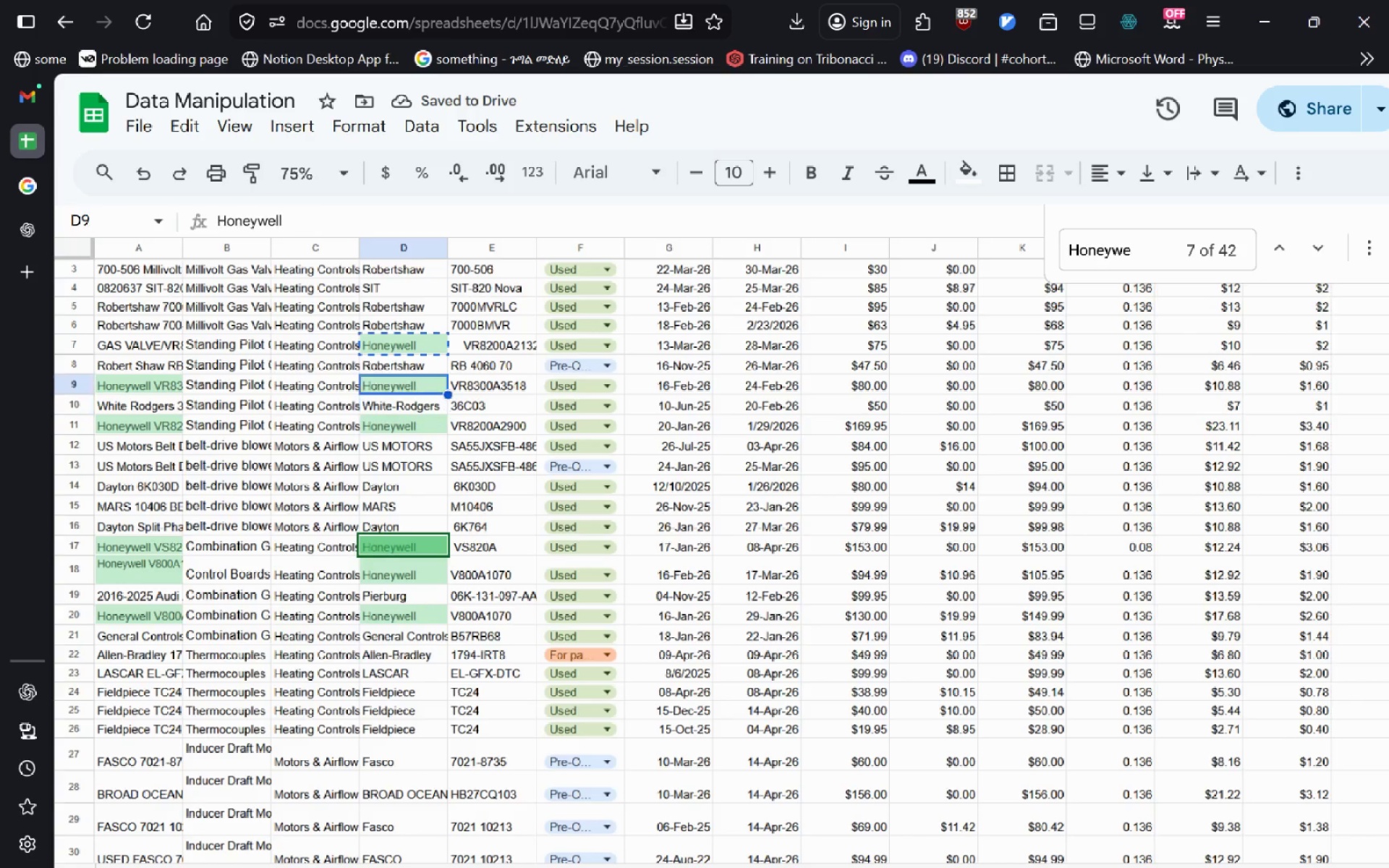 
key(ArrowUp)
 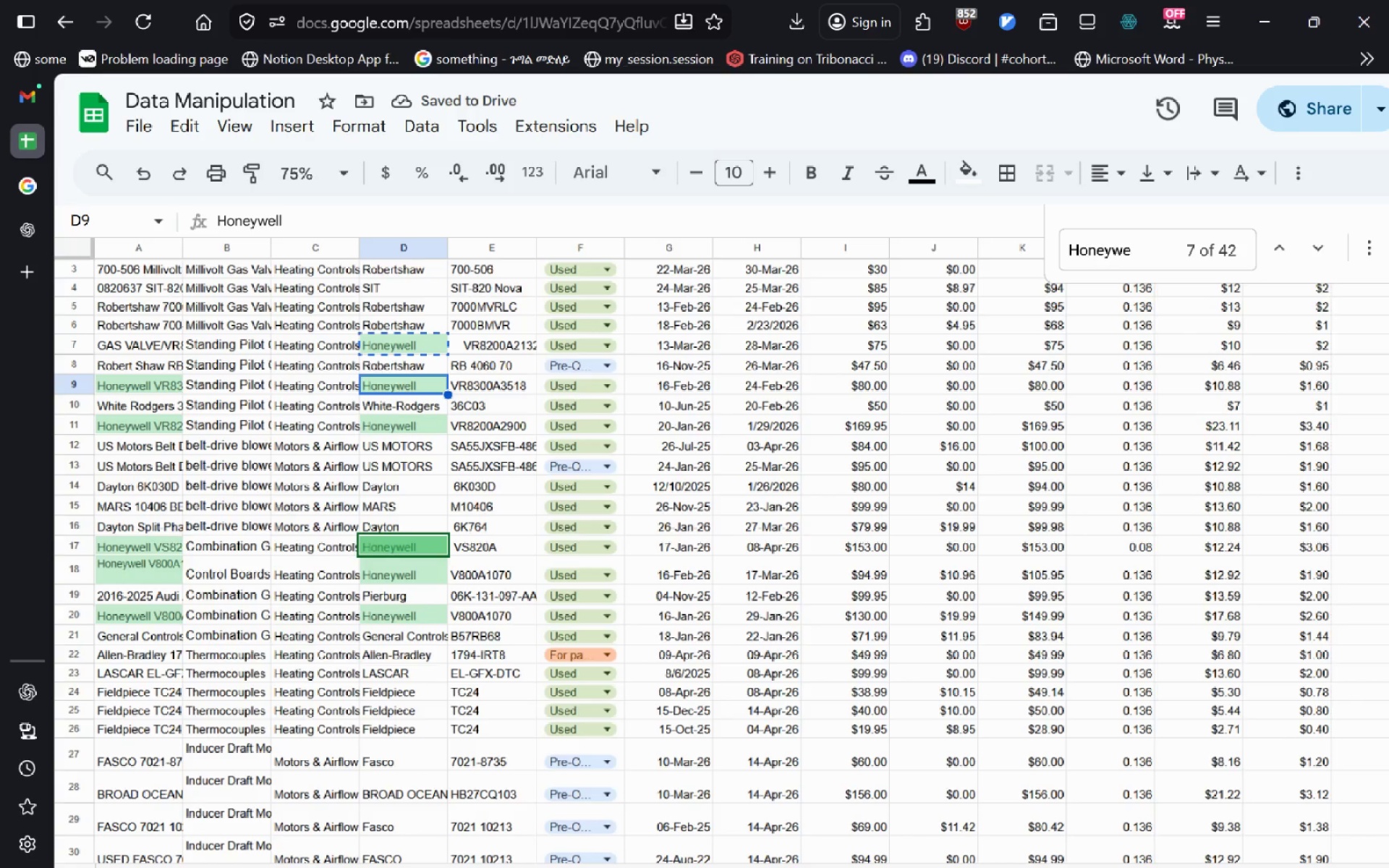 
key(Control+V)
 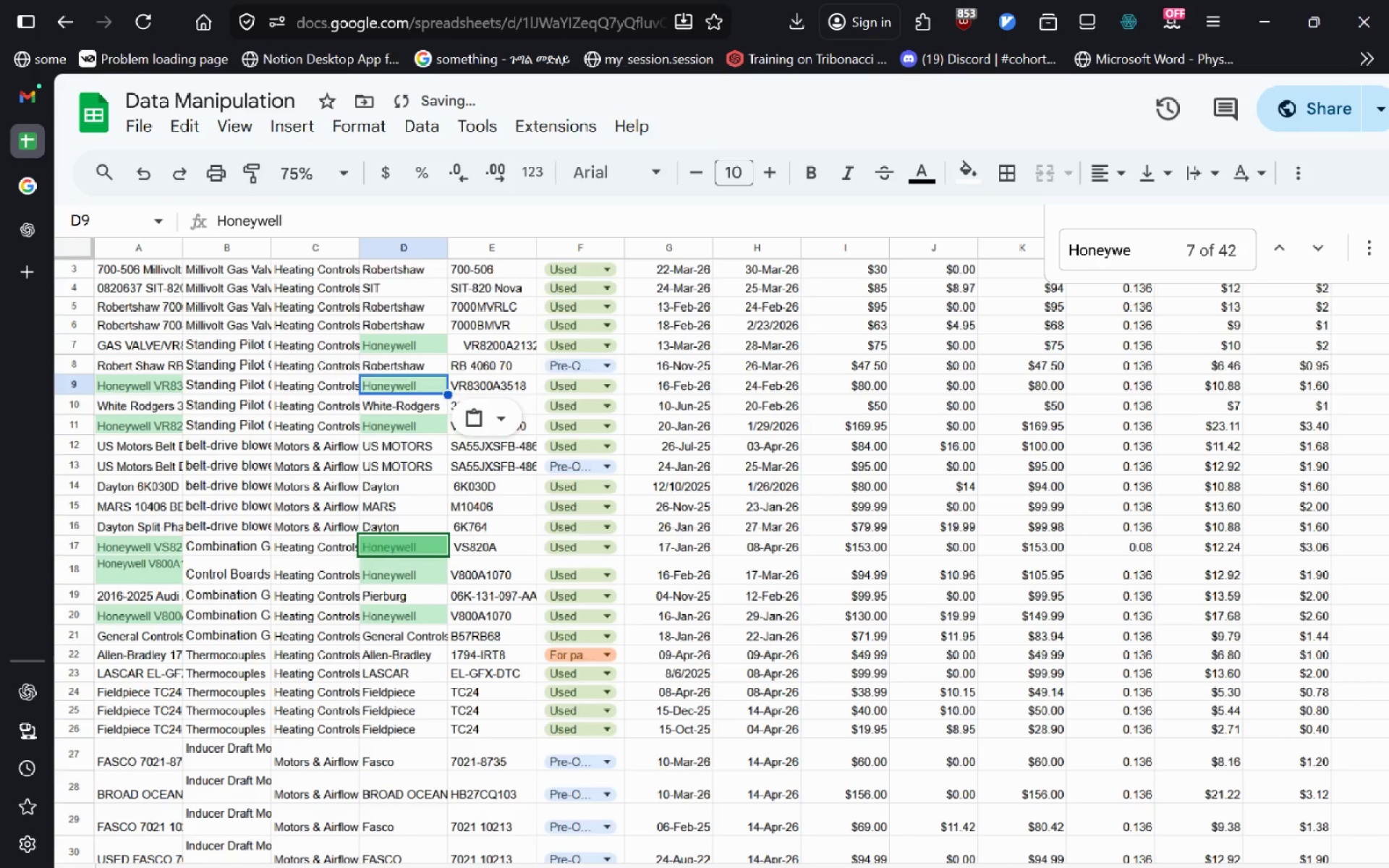 
key(ArrowDown)
 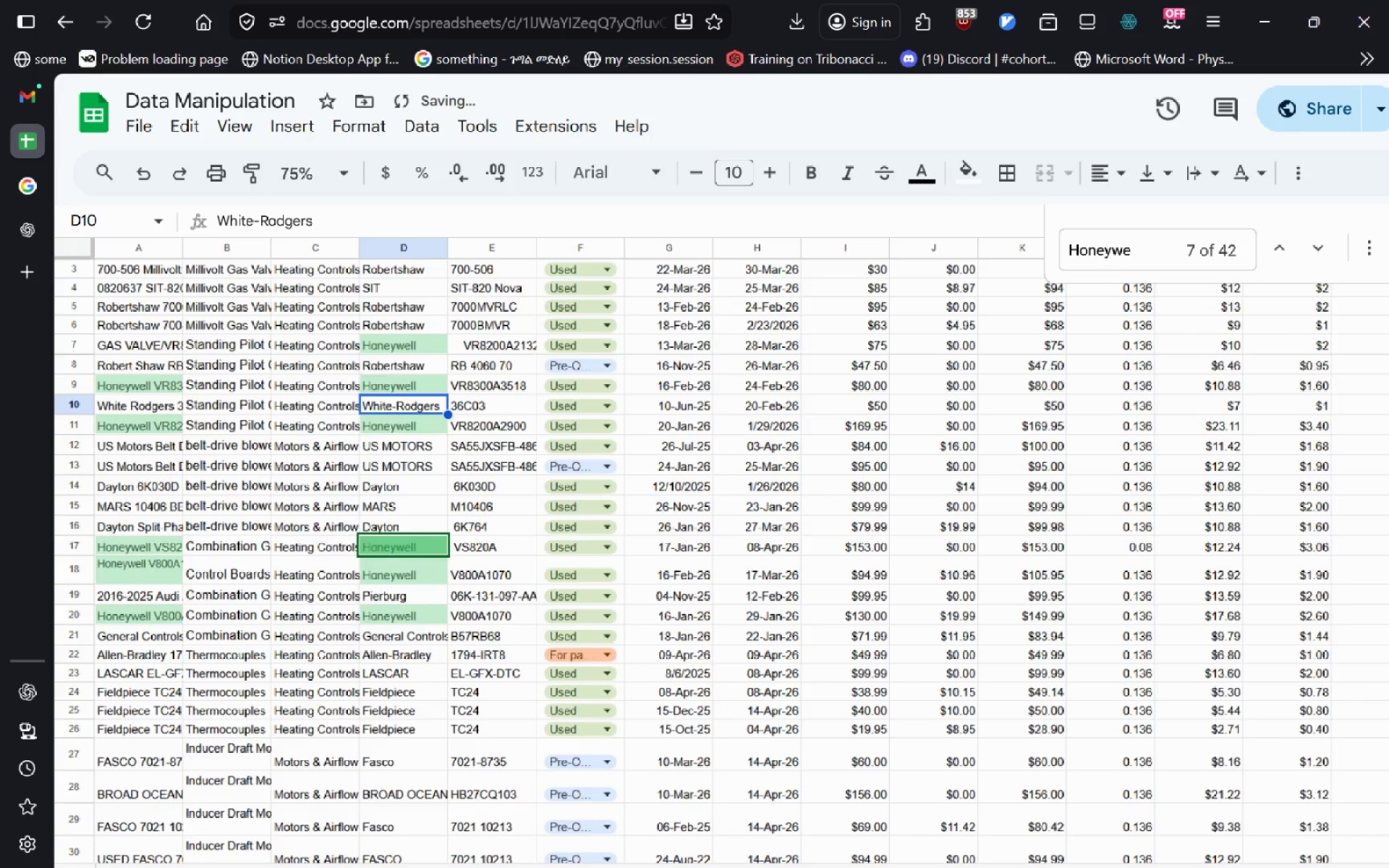 
key(Control+ArrowDown)
 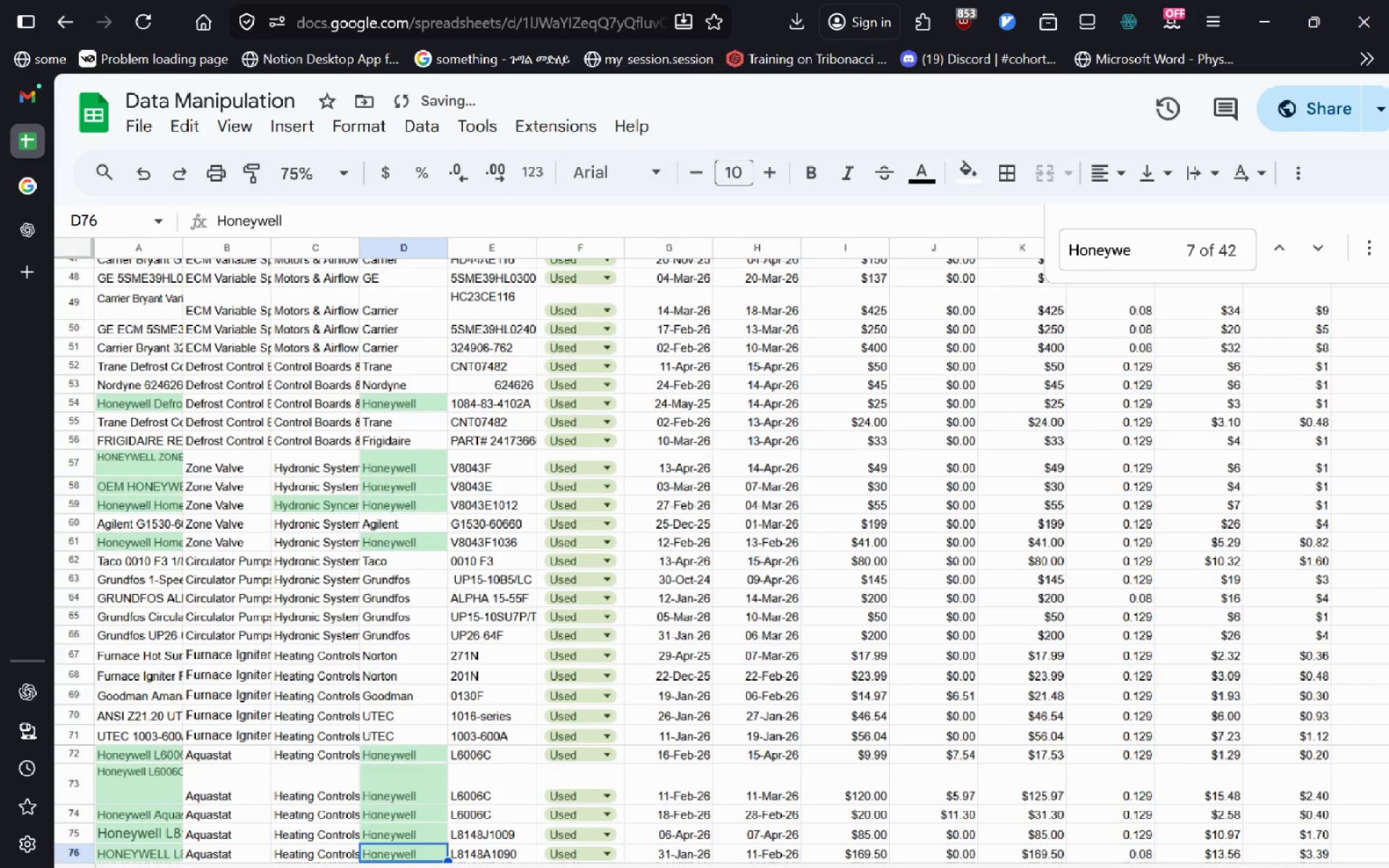 
key(Control+ControlLeft)
 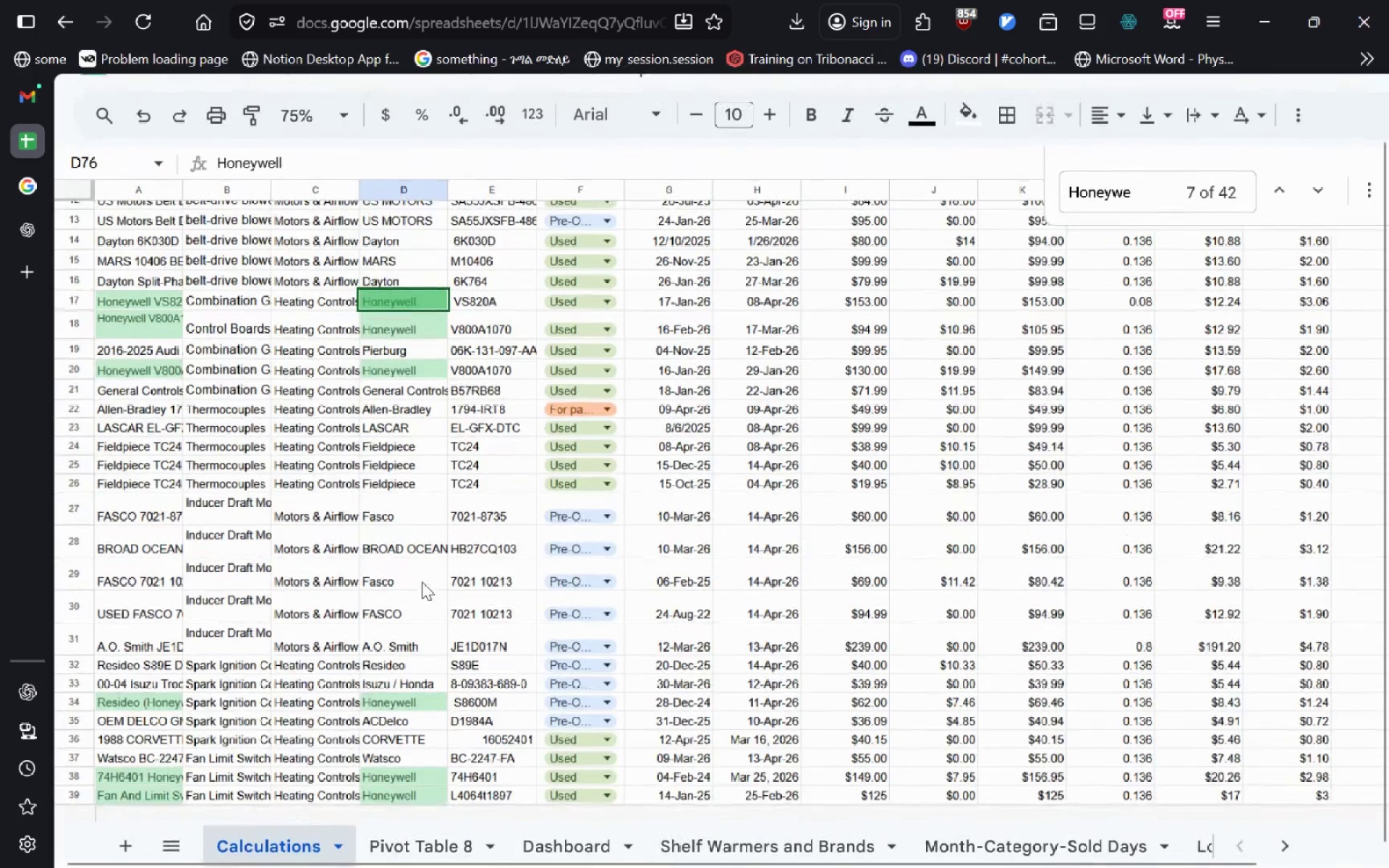 
wait(18.16)
 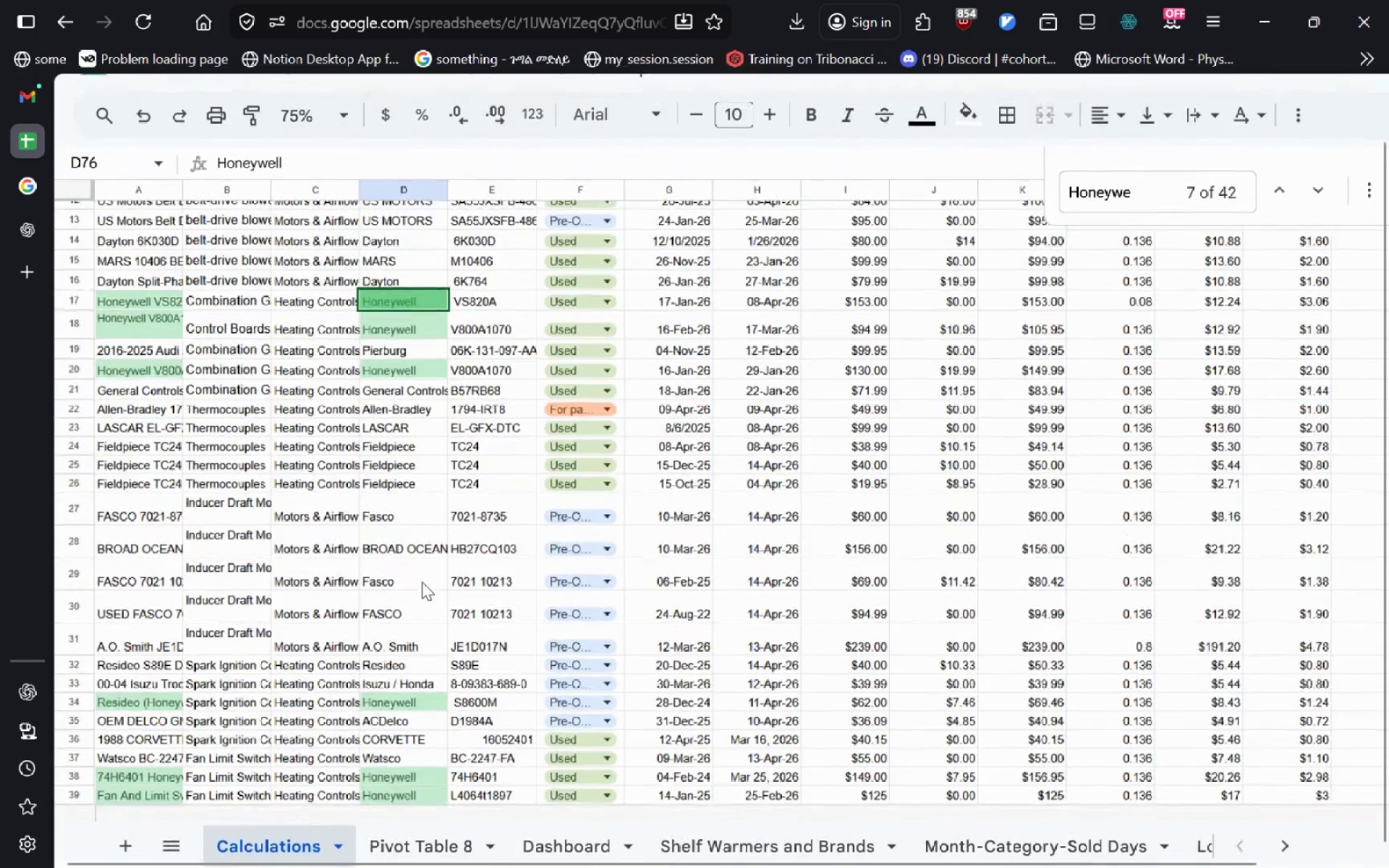 
double_click([418, 717])
 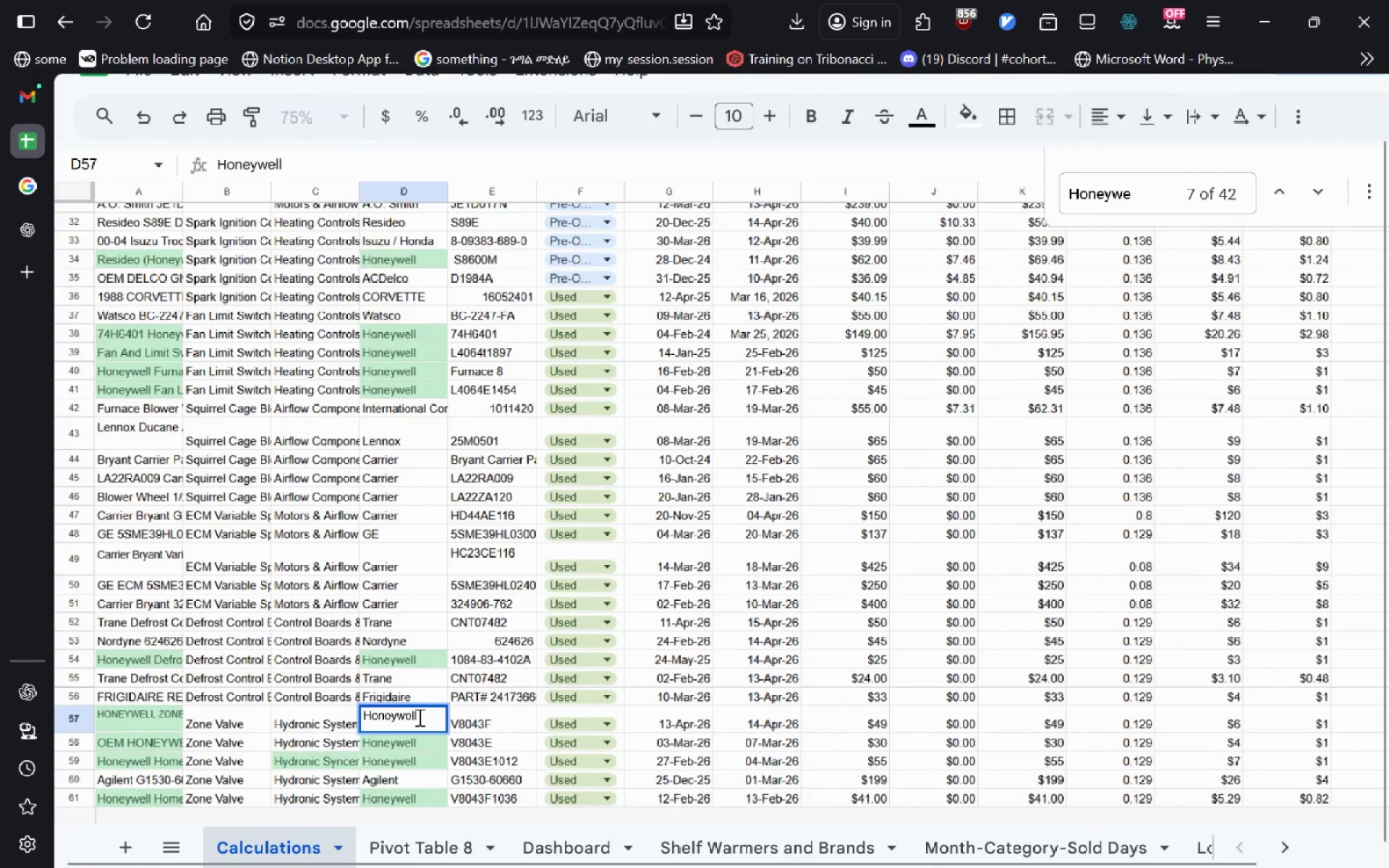 
key(Backspace)
 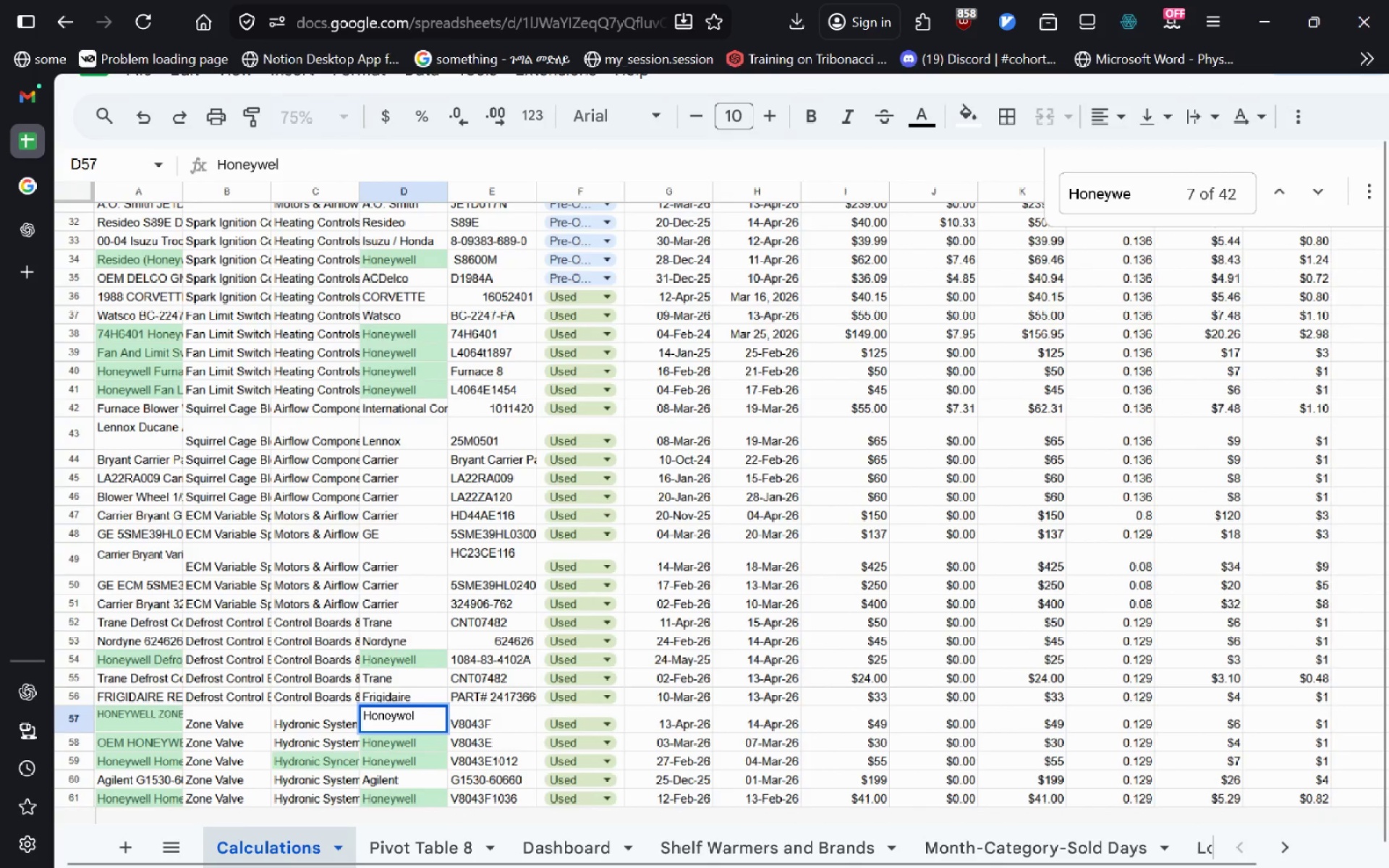 
key(L)
 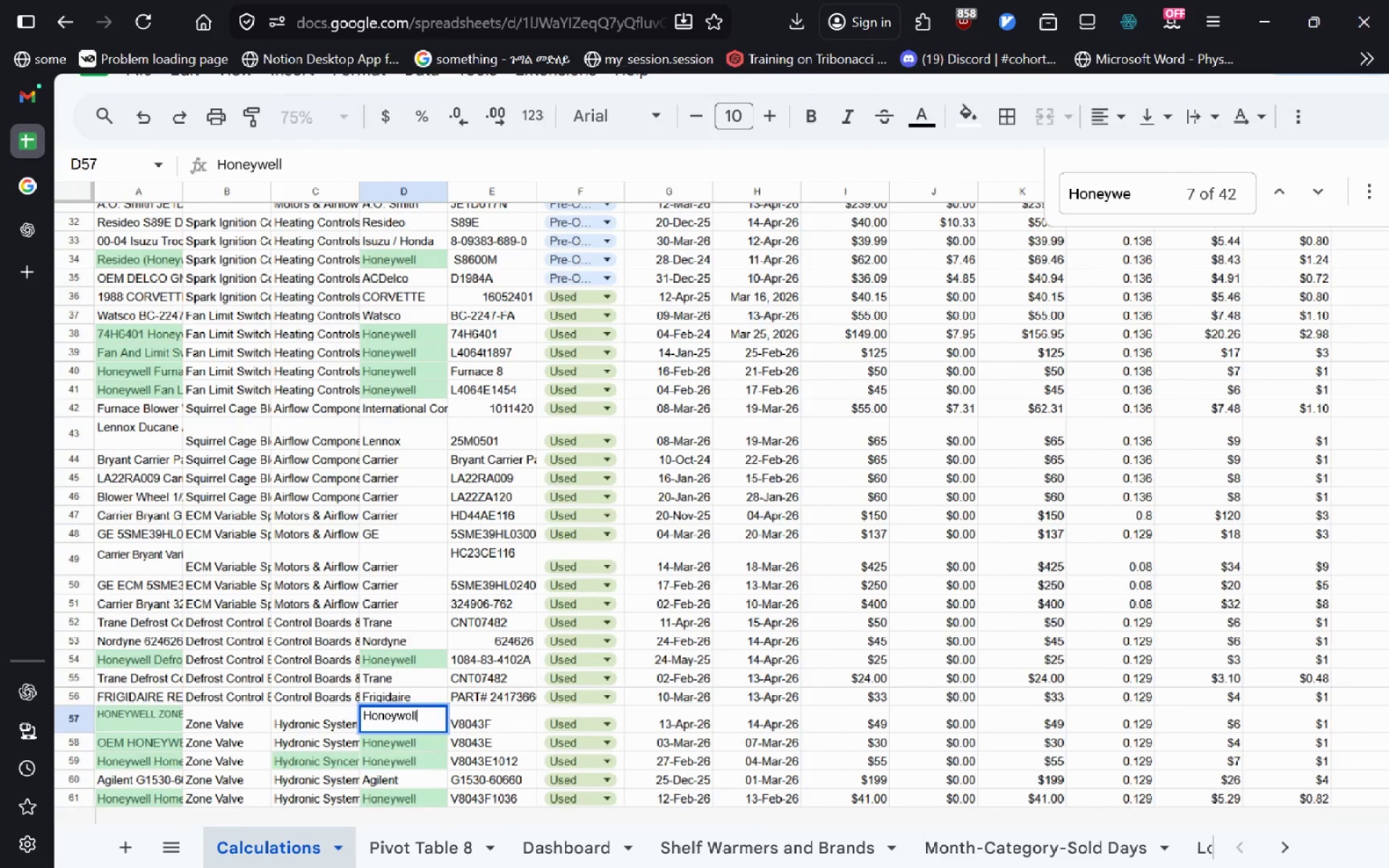 
key(Enter)
 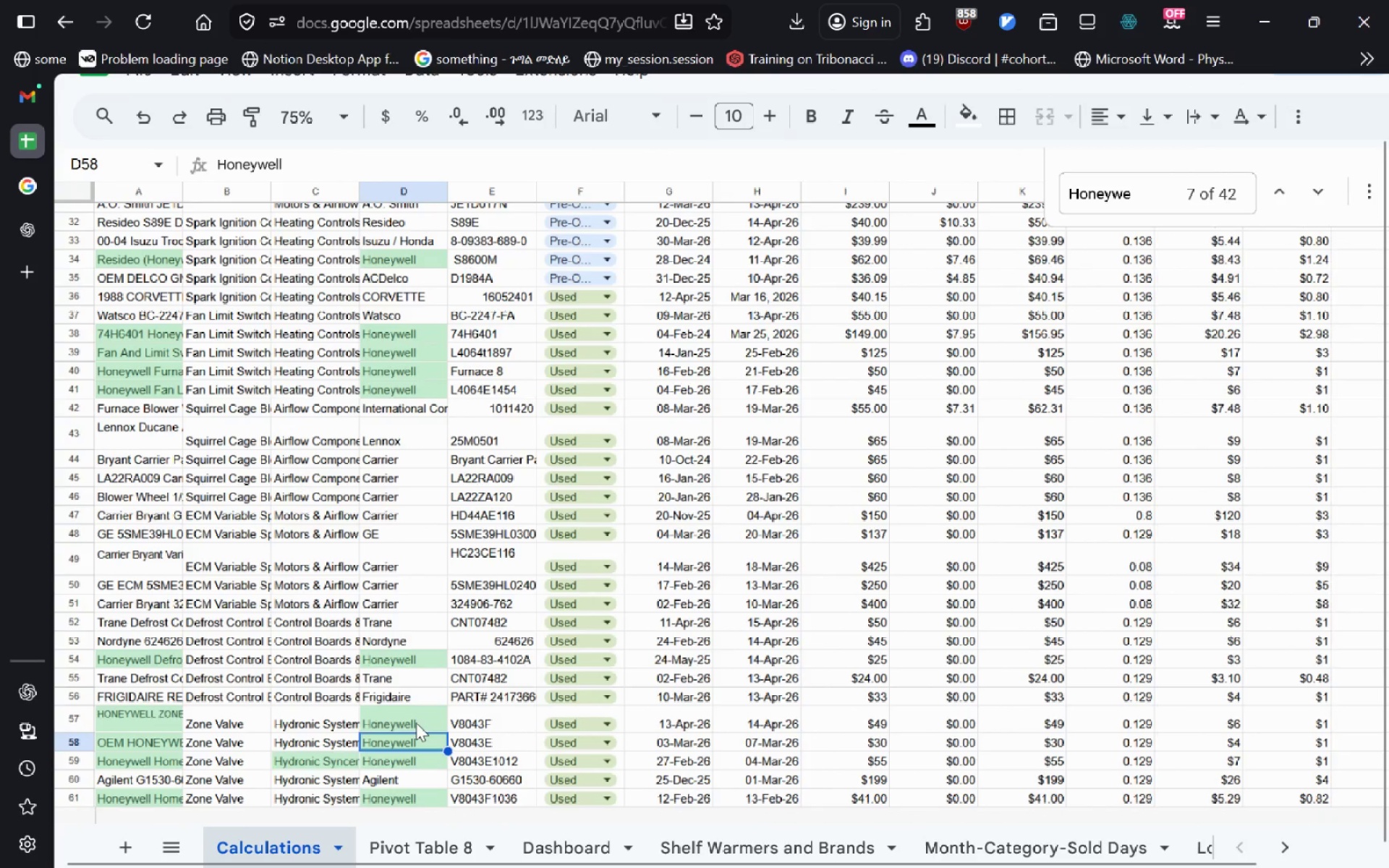 
left_click_drag(start_coordinate=[416, 715], to_coordinate=[415, 758])
 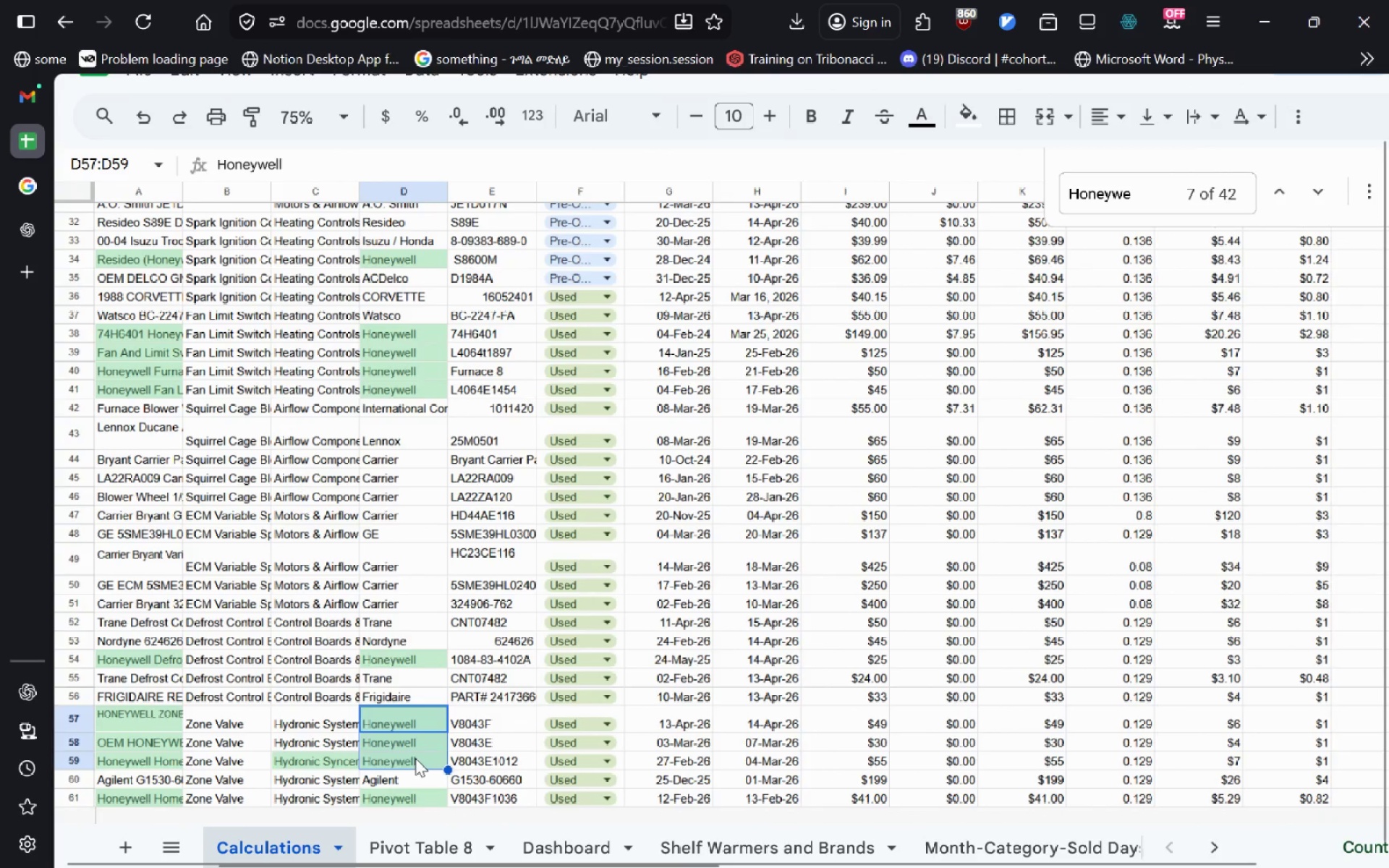 
hold_key(key=ControlLeft, duration=0.98)
 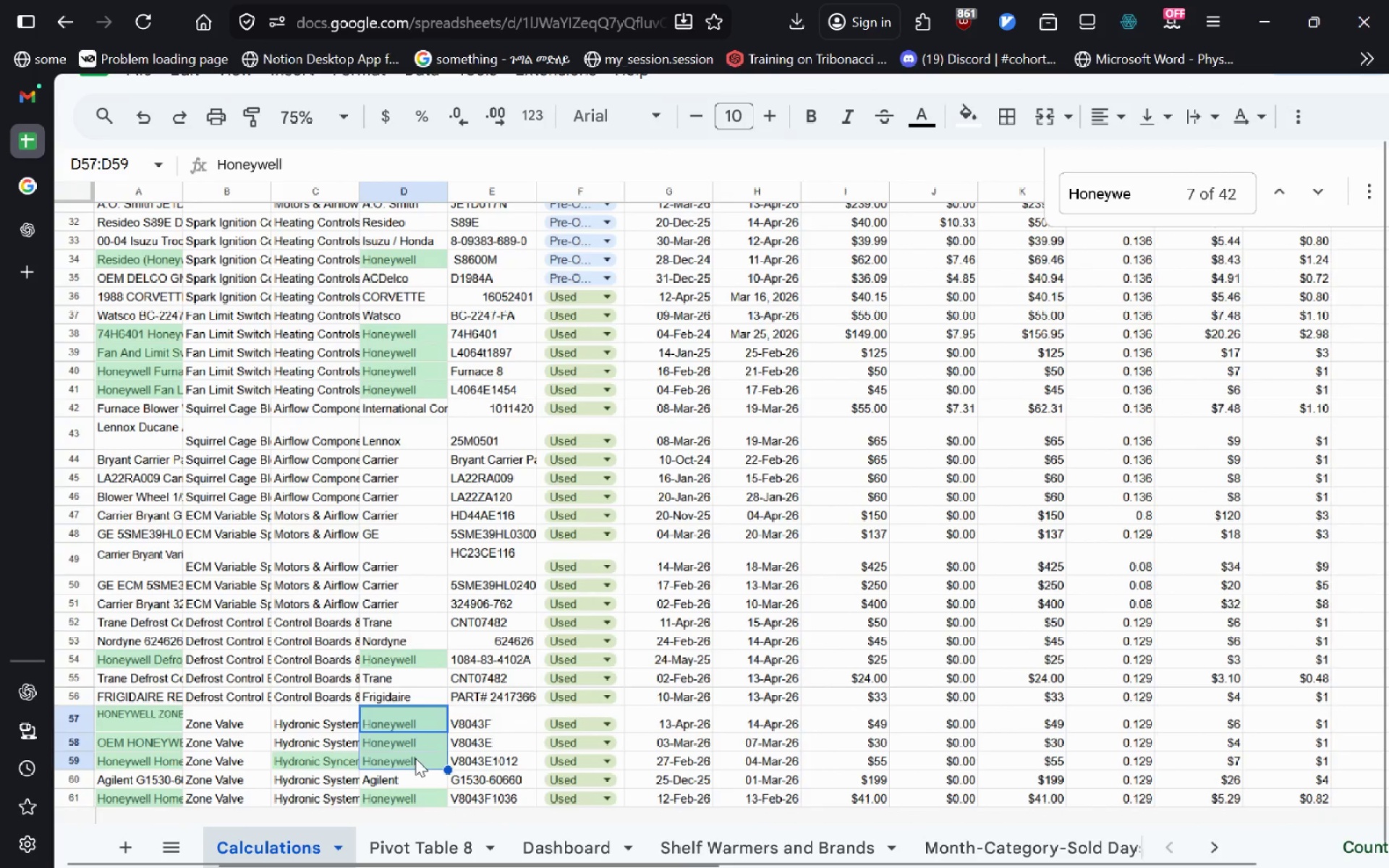 
key(Control+V)
 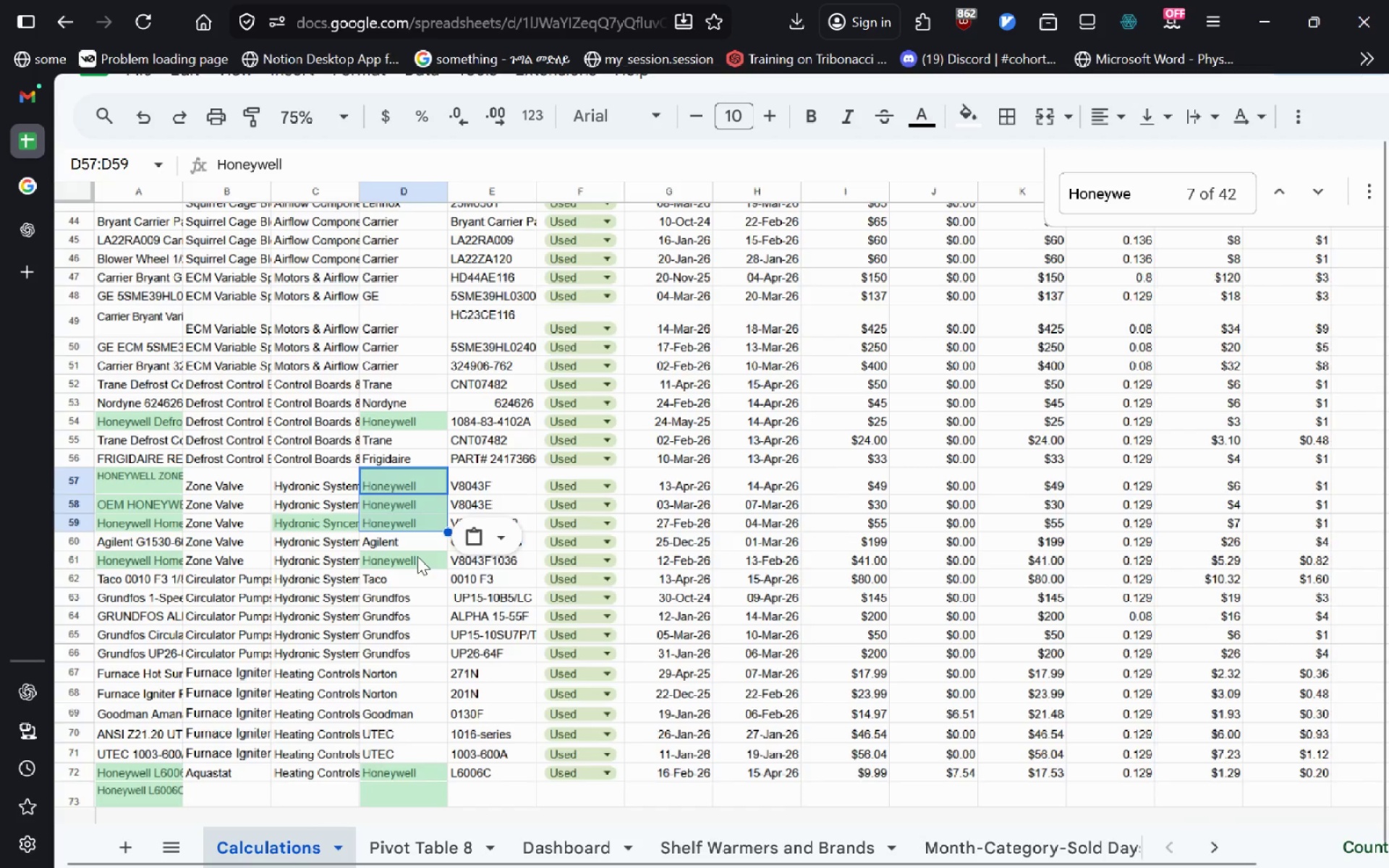 
left_click([415, 566])
 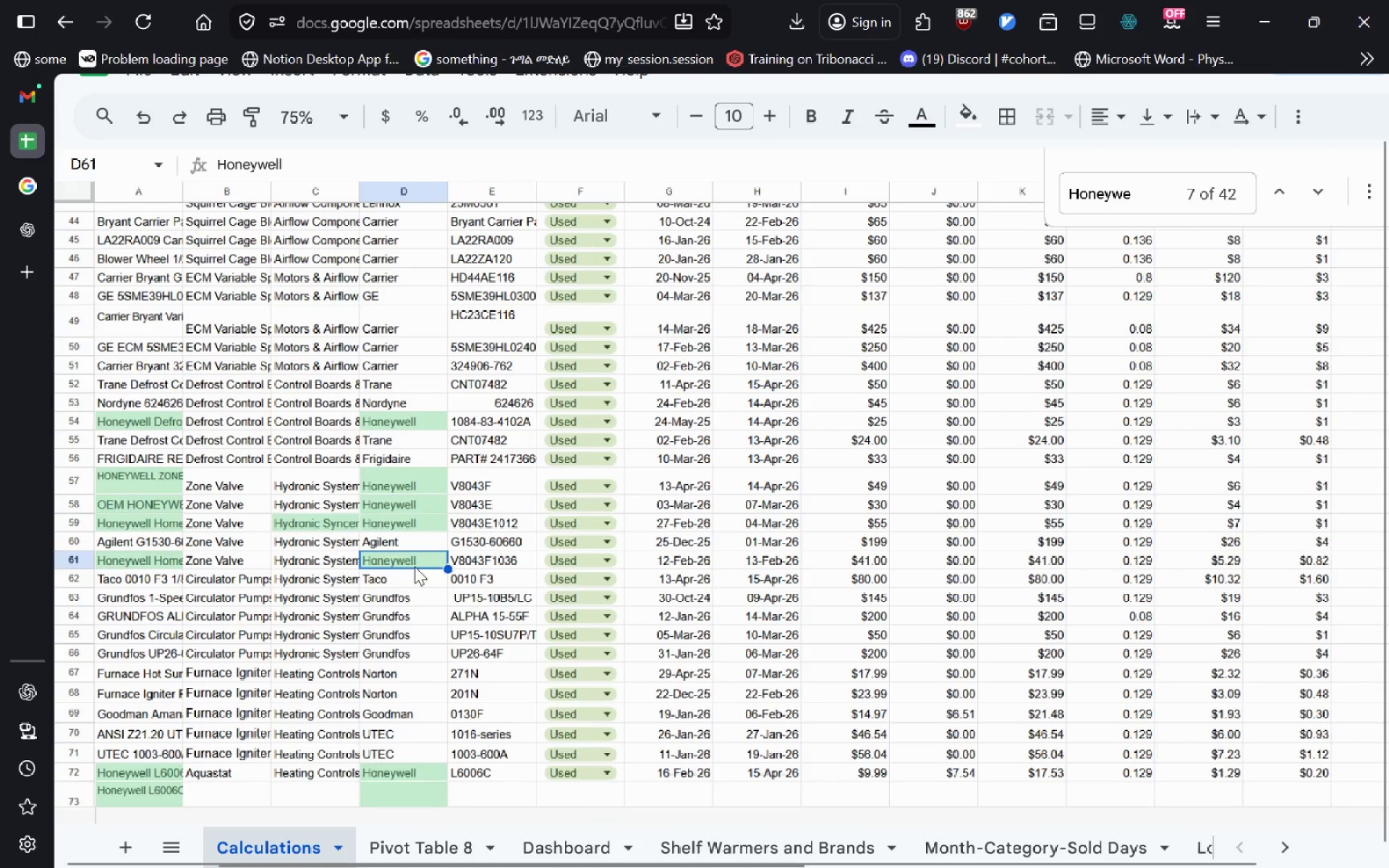 
key(Control+V)
 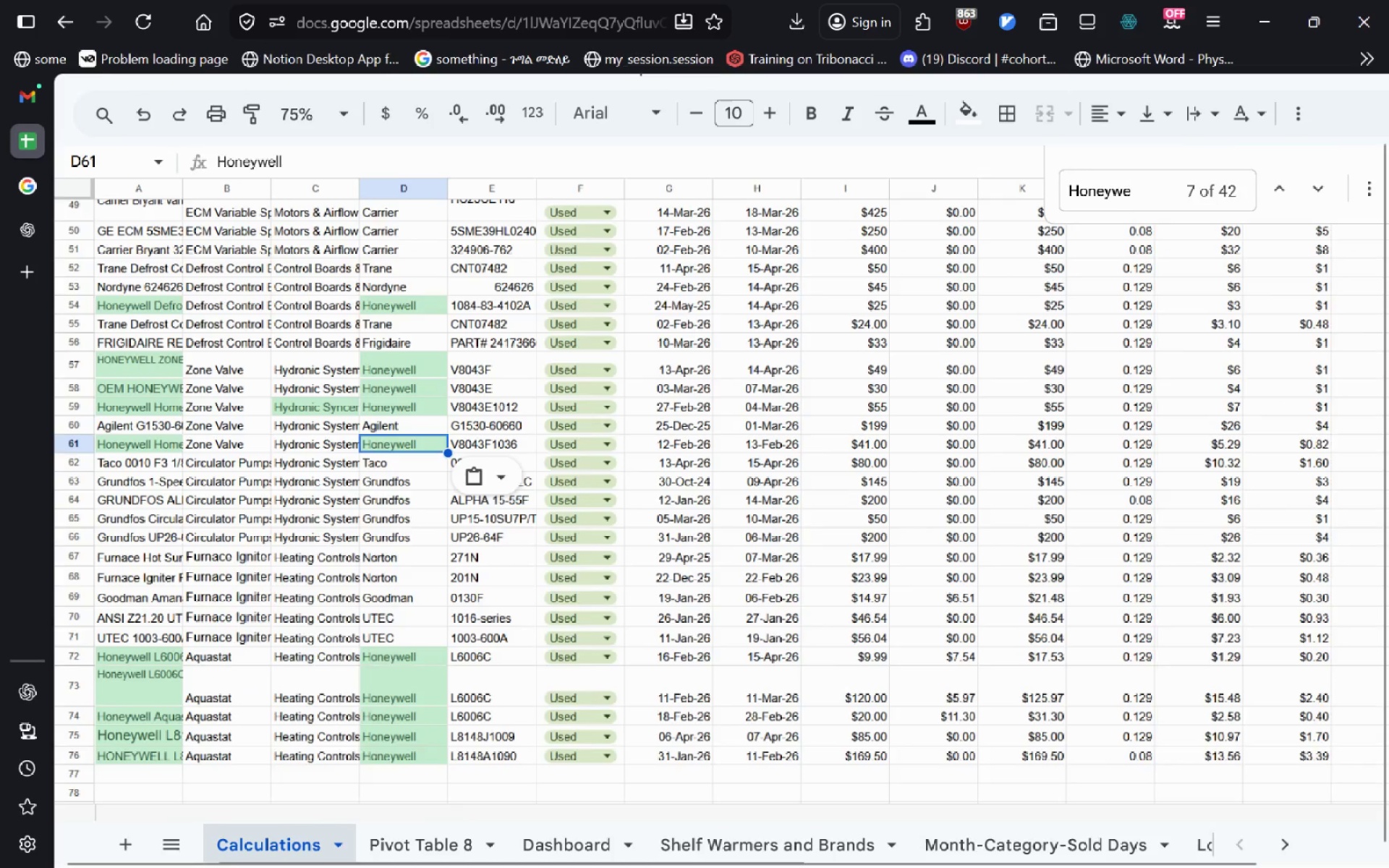 
key(Control+C)
 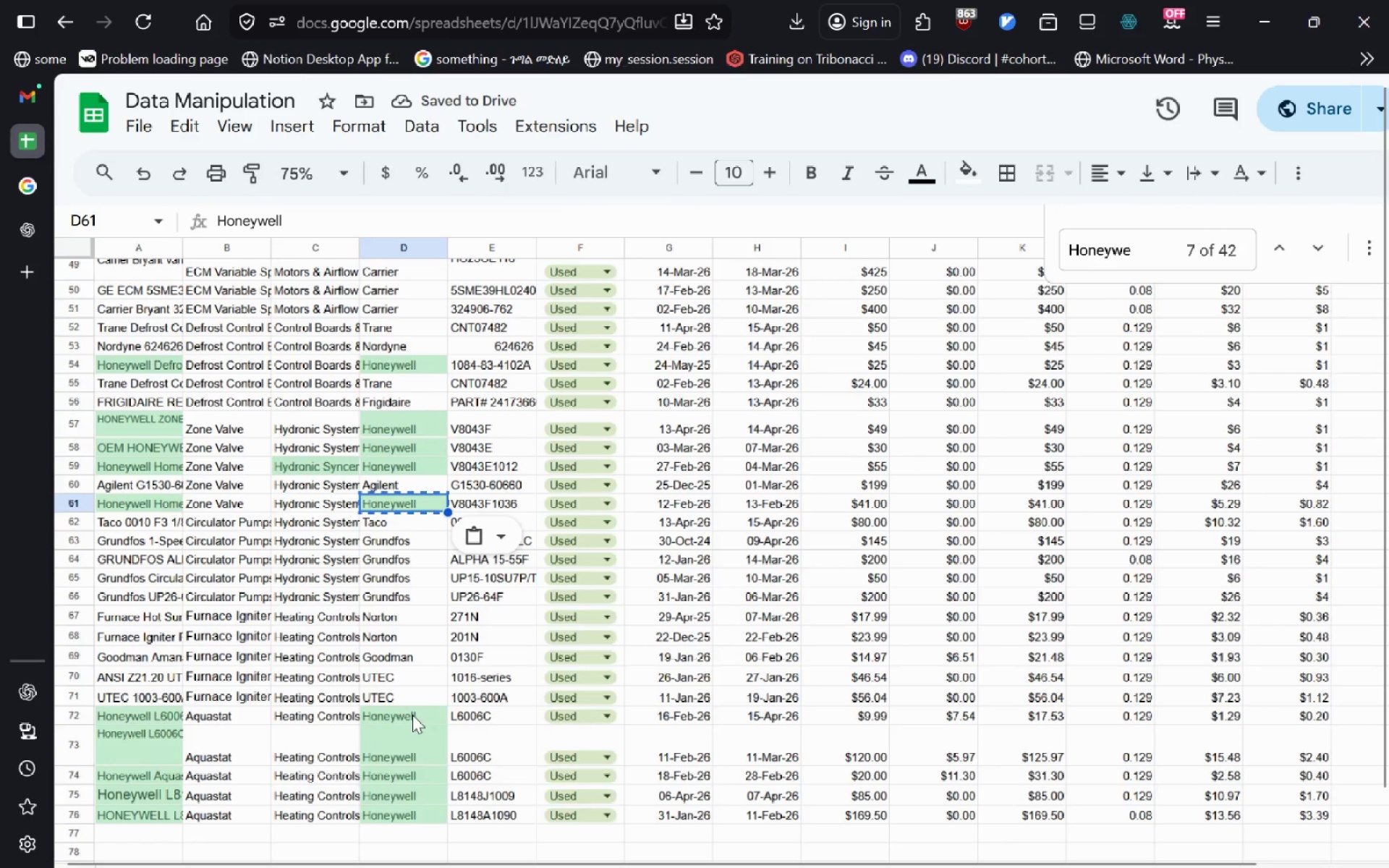 
left_click([412, 715])
 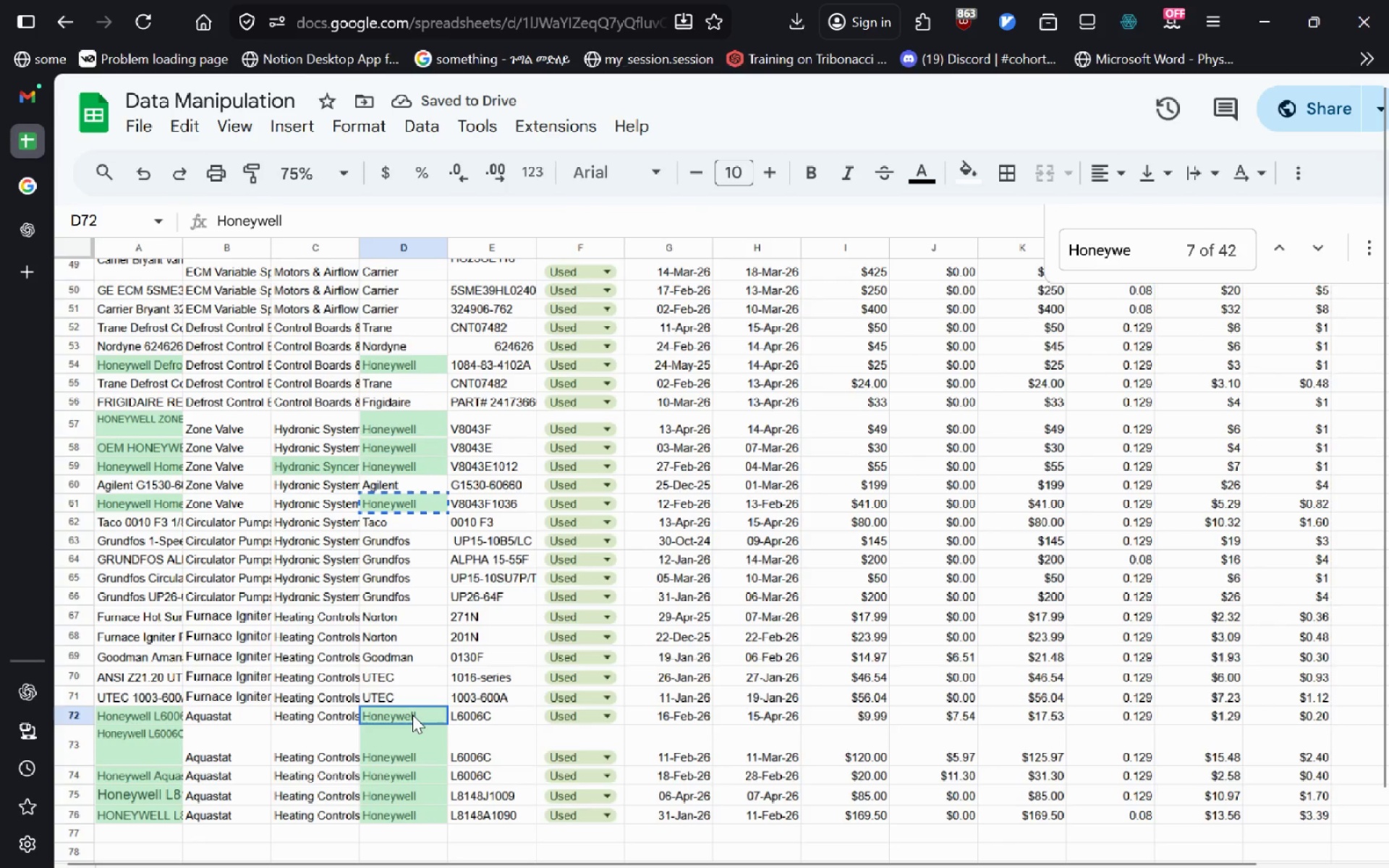 
key(Control+V)
 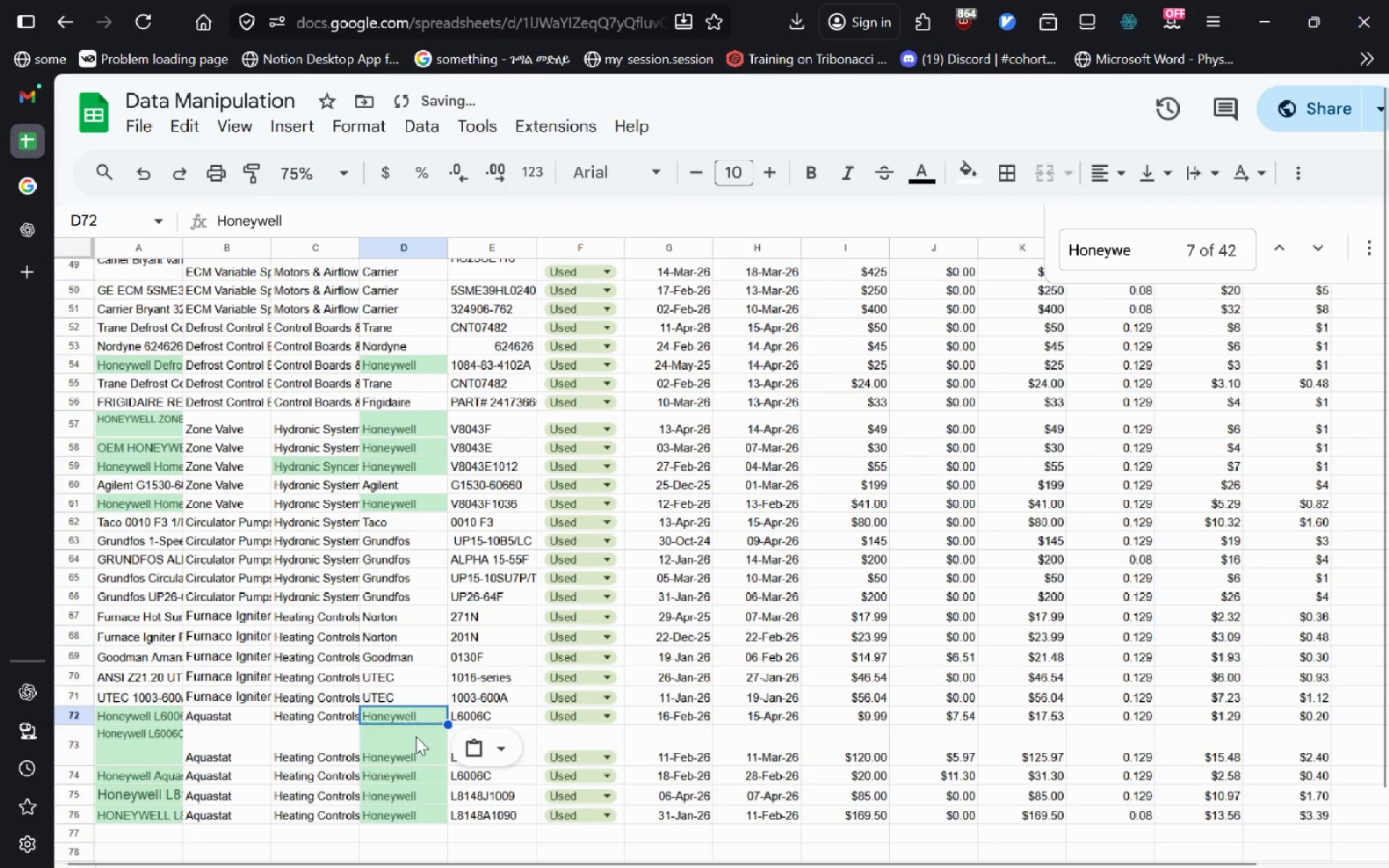 
left_click([416, 736])
 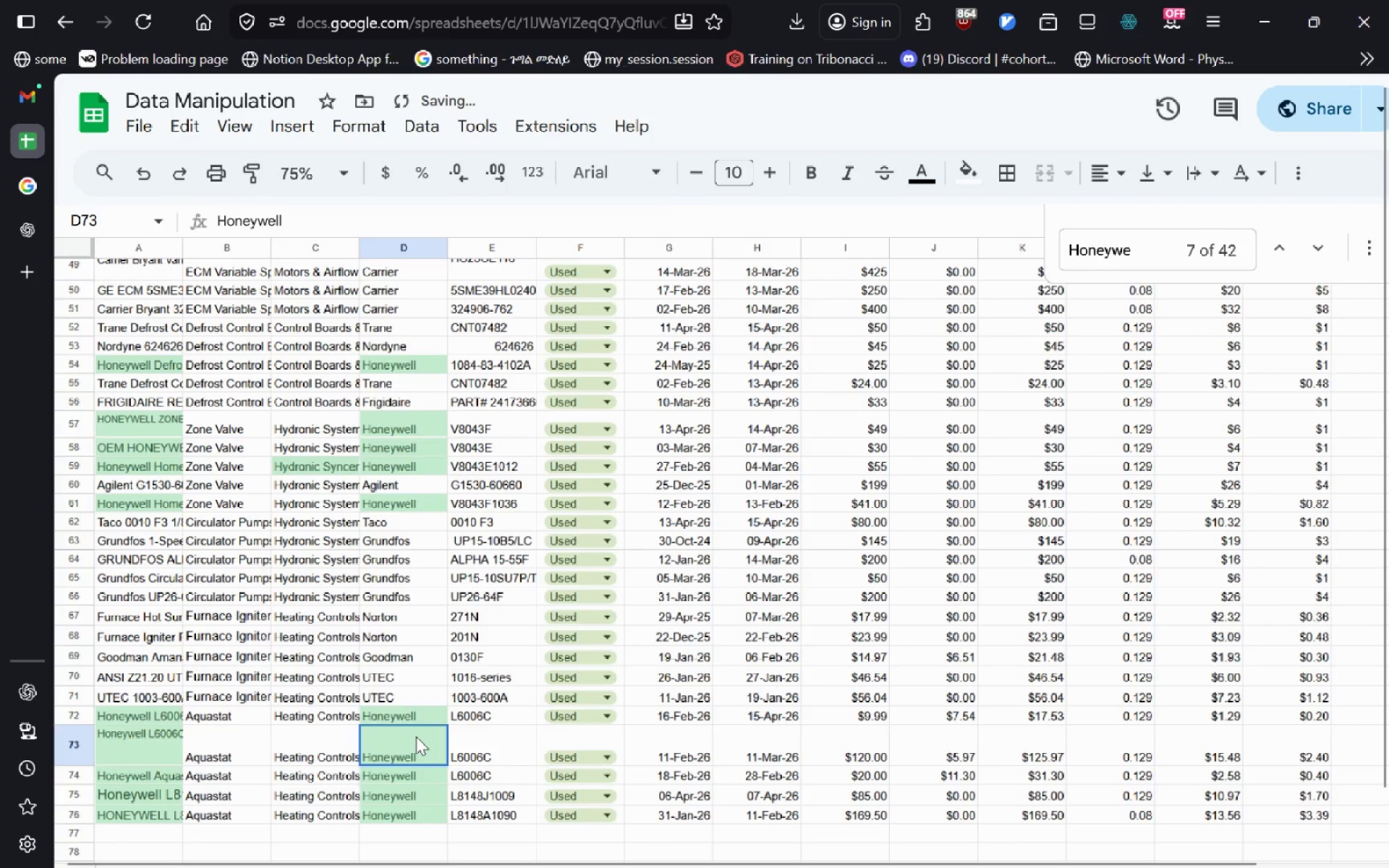 
key(Control+V)
 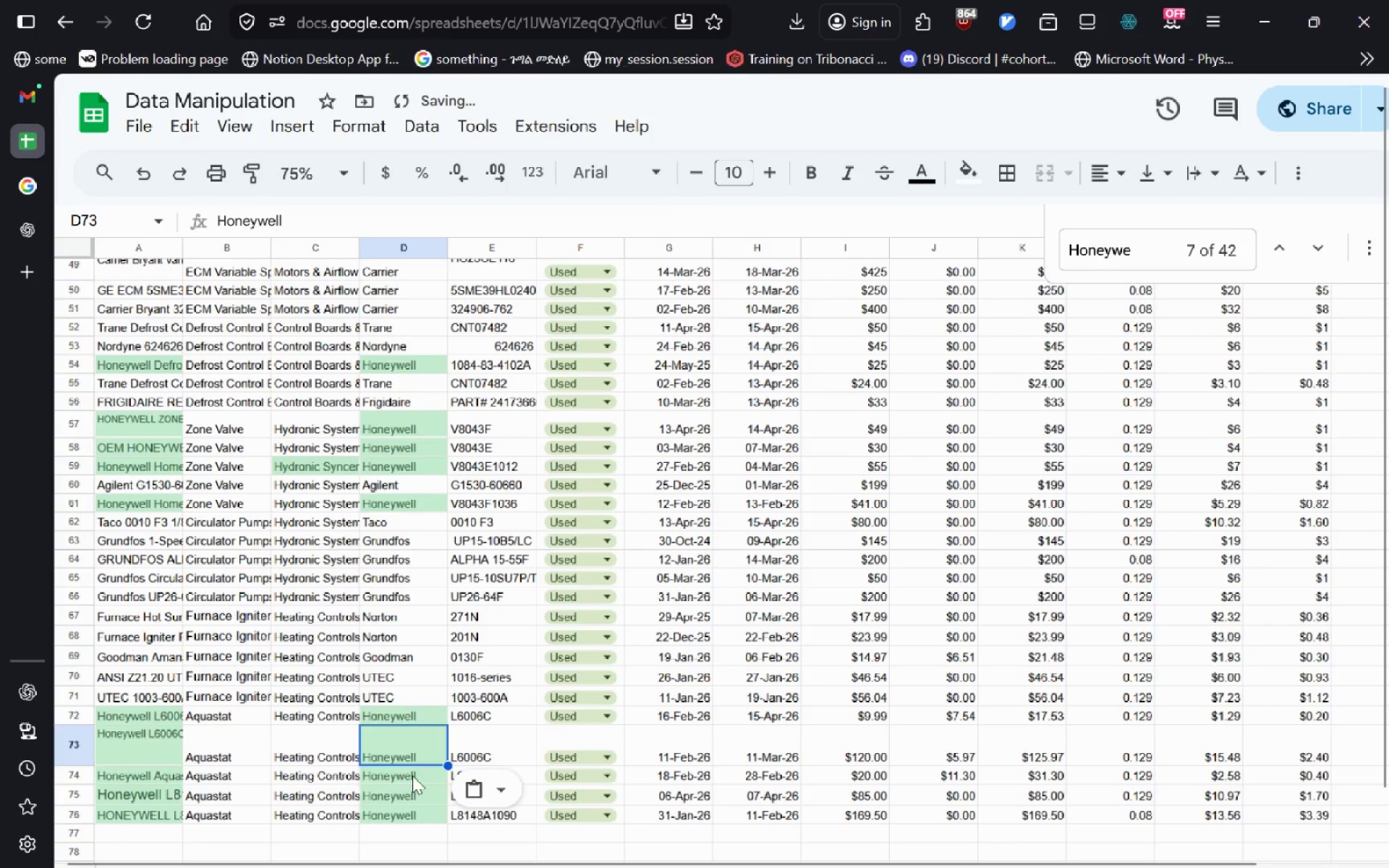 
left_click([413, 775])
 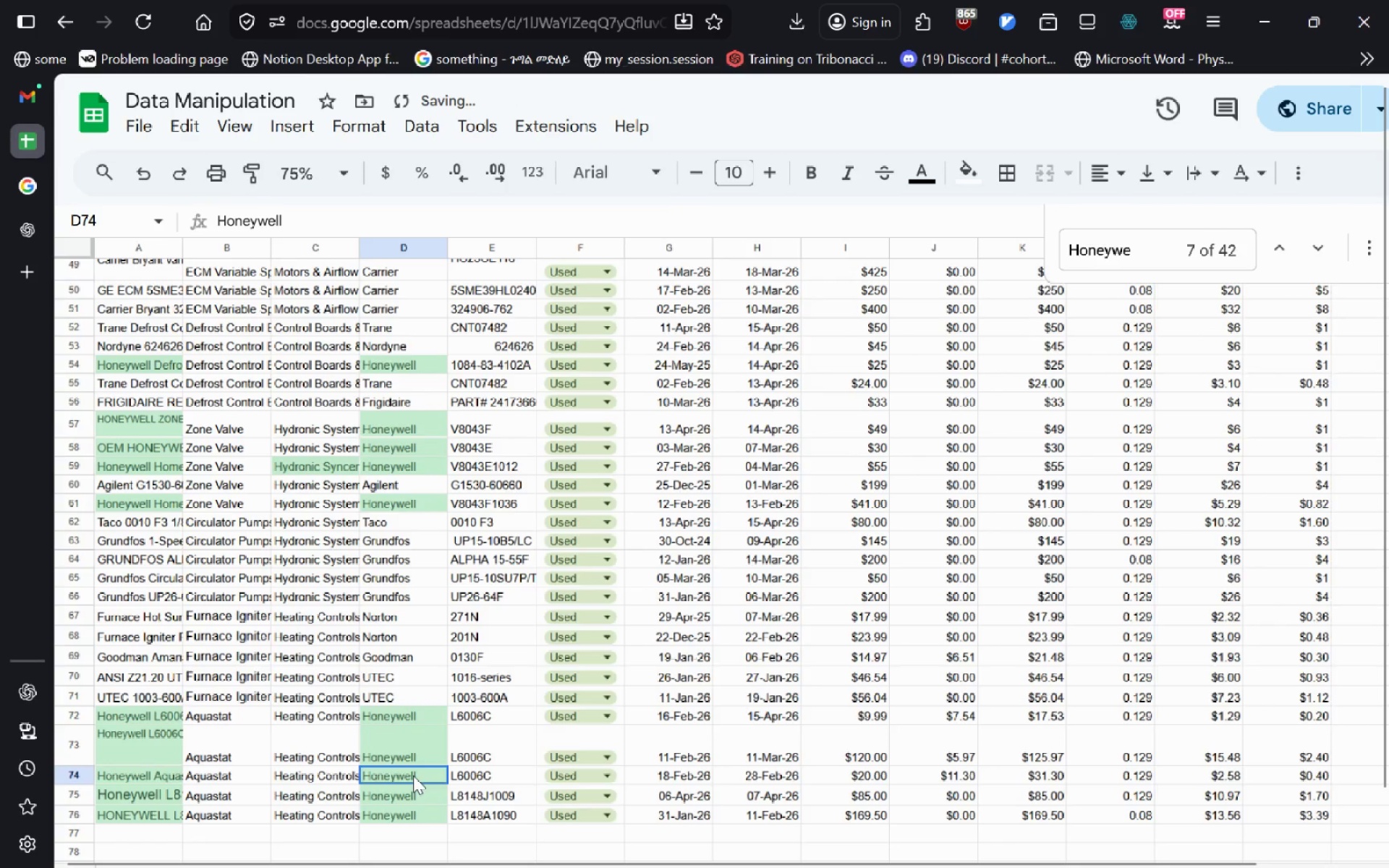 
key(Control+V)
 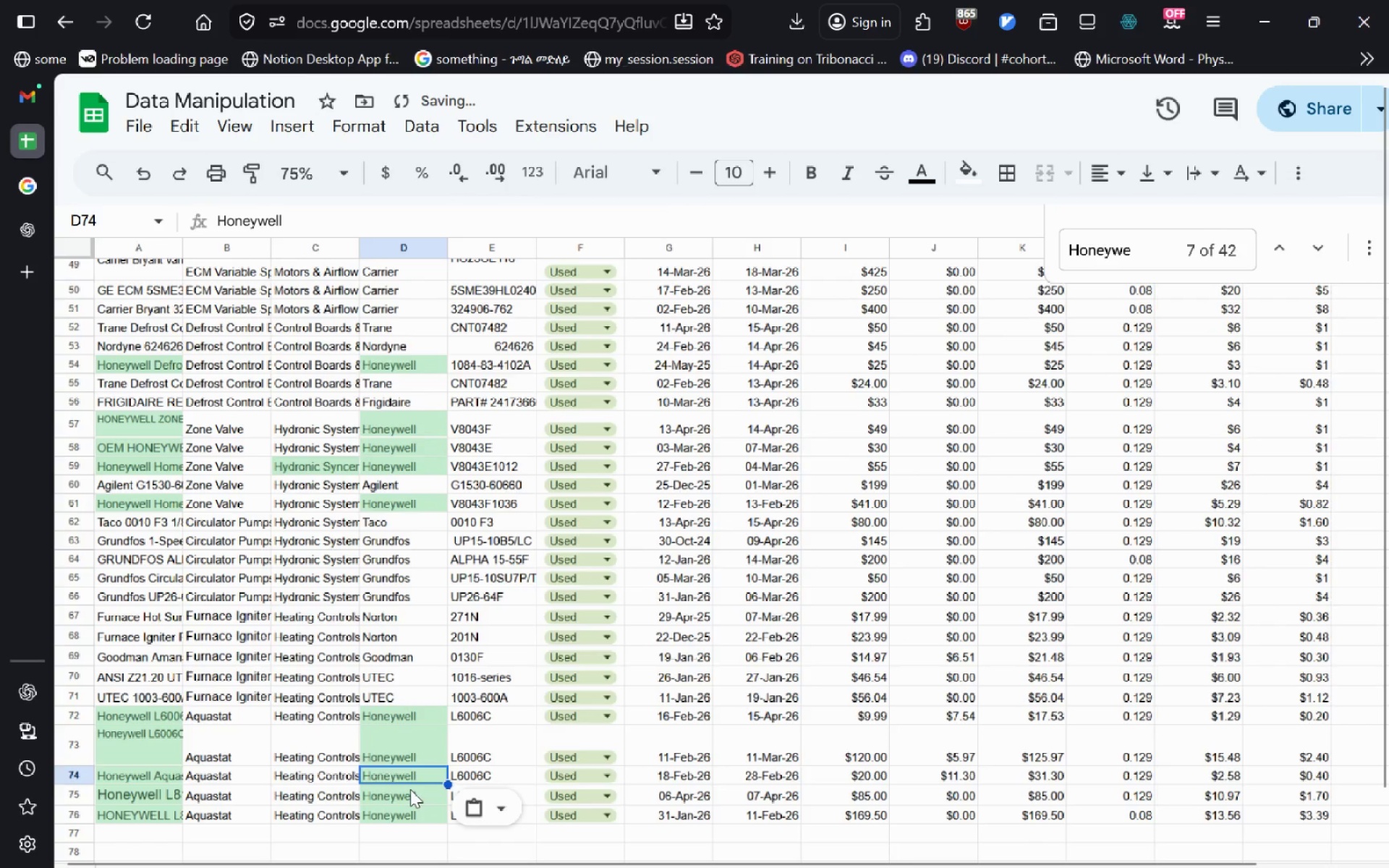 
left_click([410, 789])
 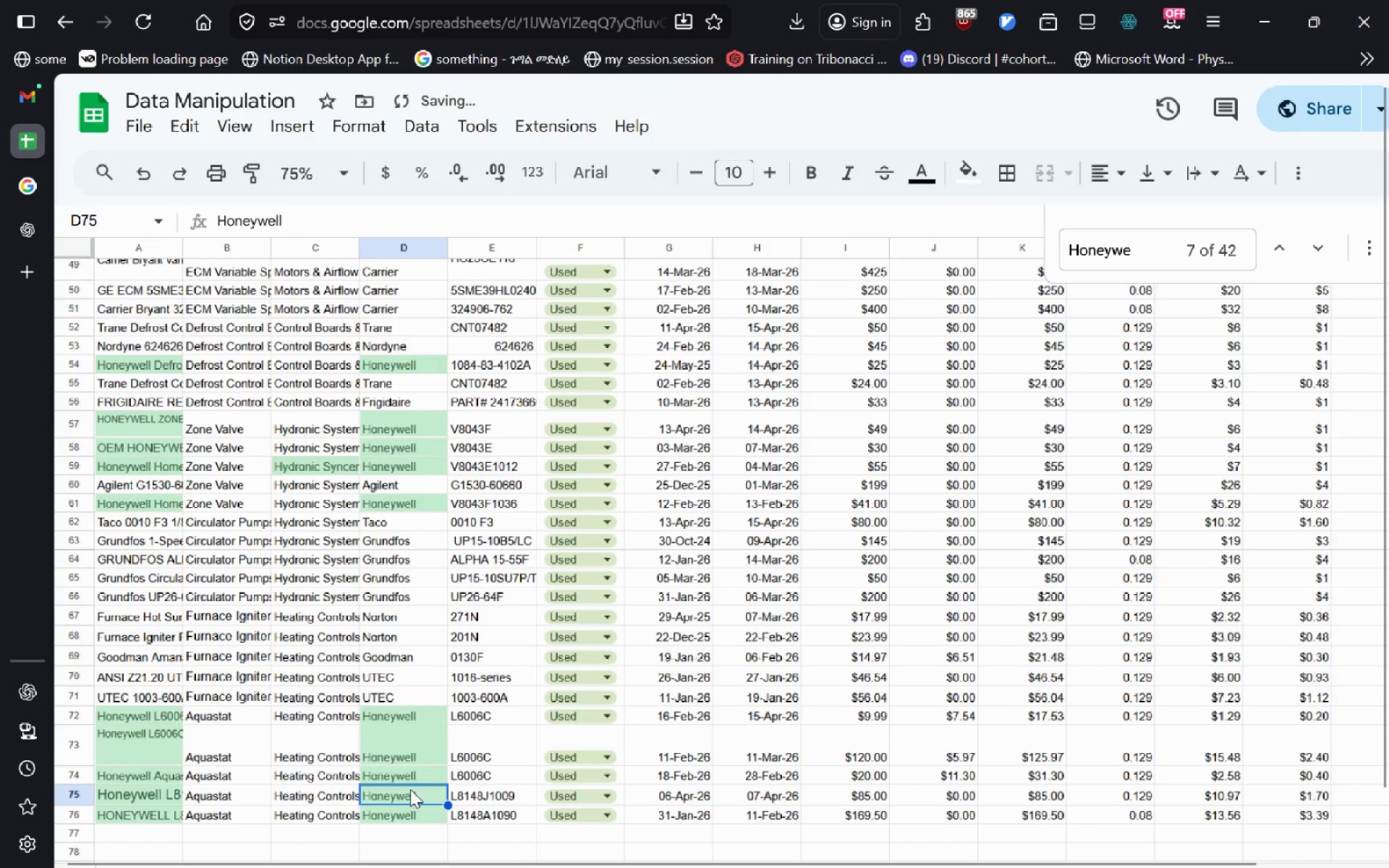 
key(Control+V)
 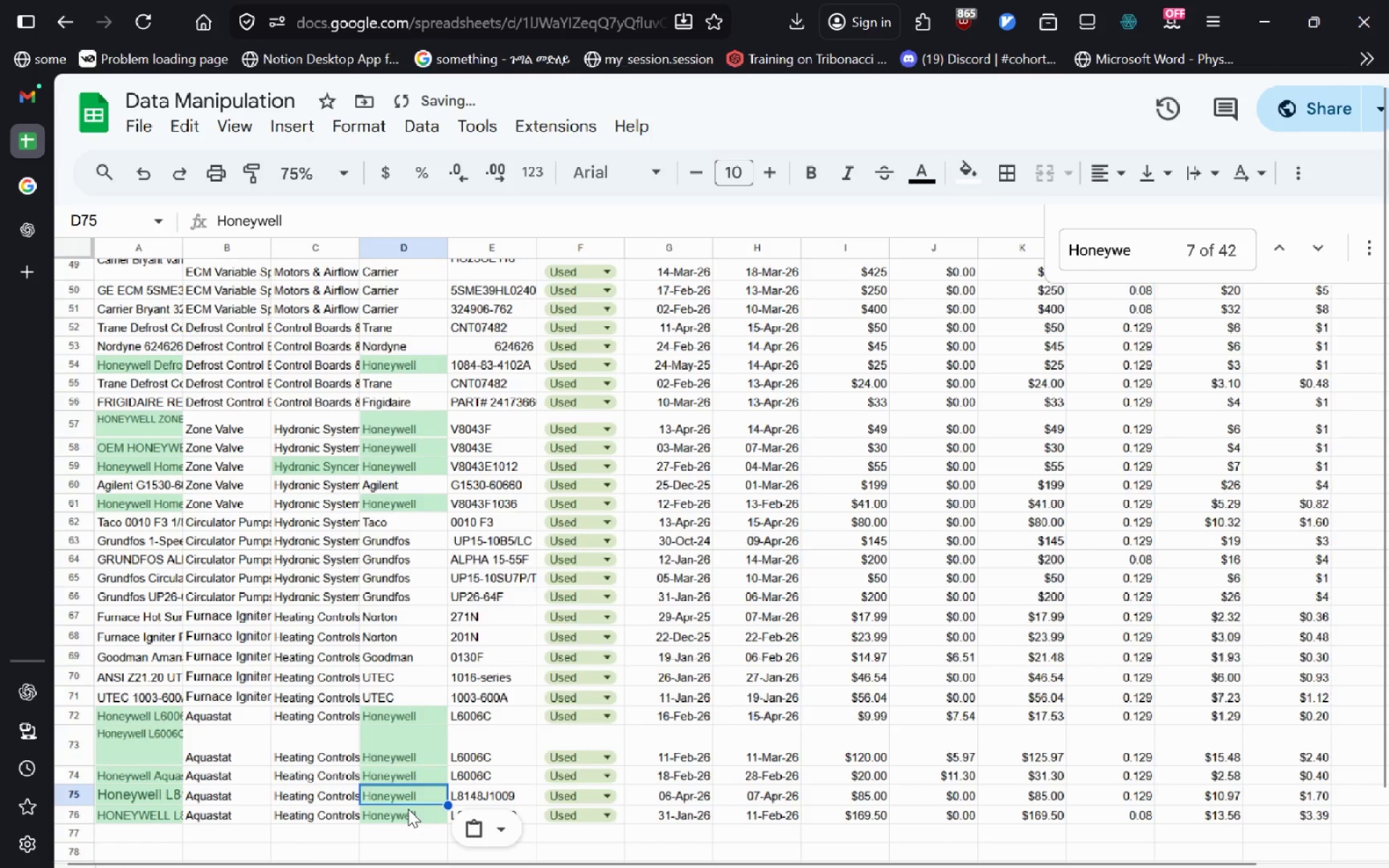 
left_click([408, 809])
 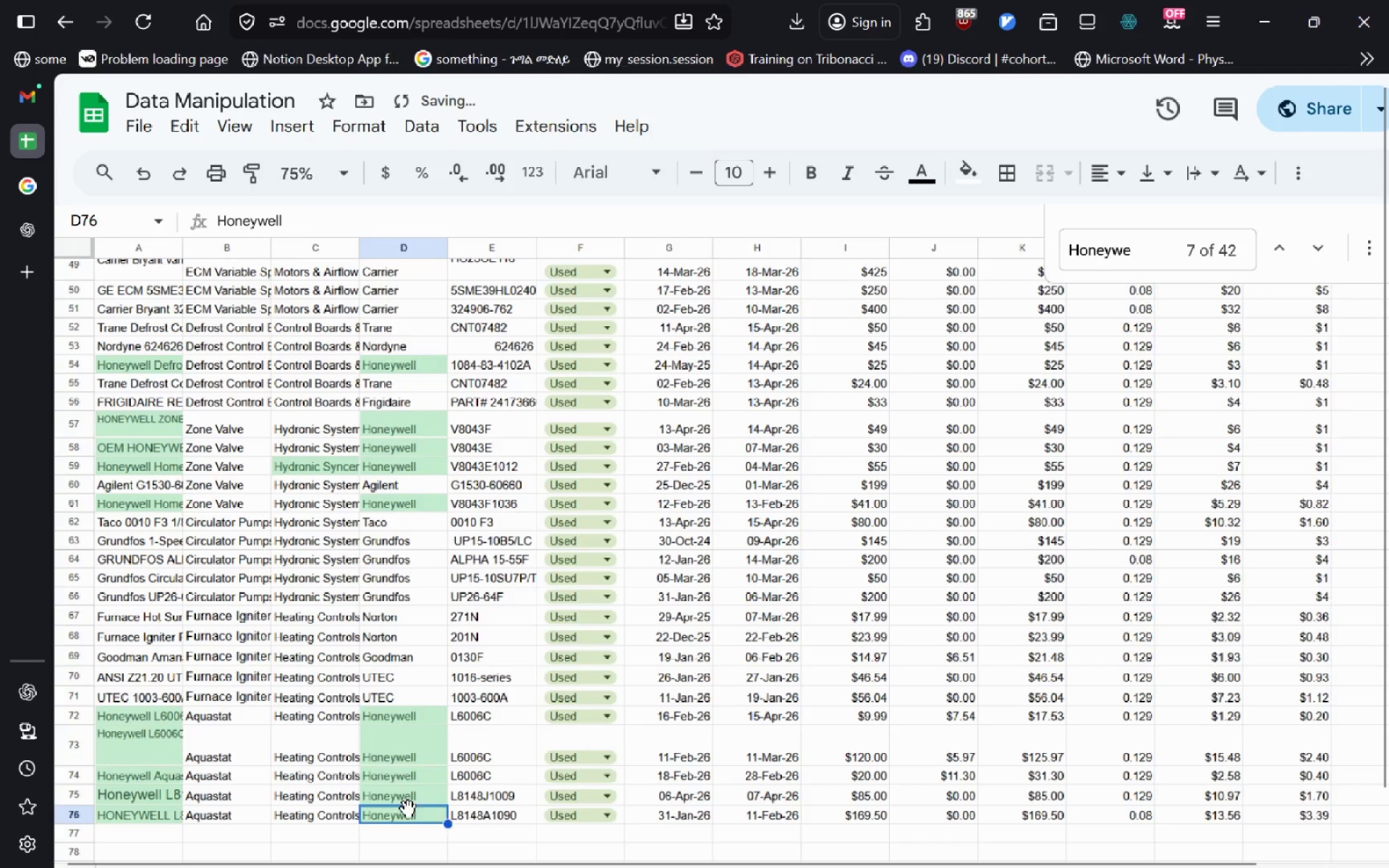 
key(Control+ControlLeft)
 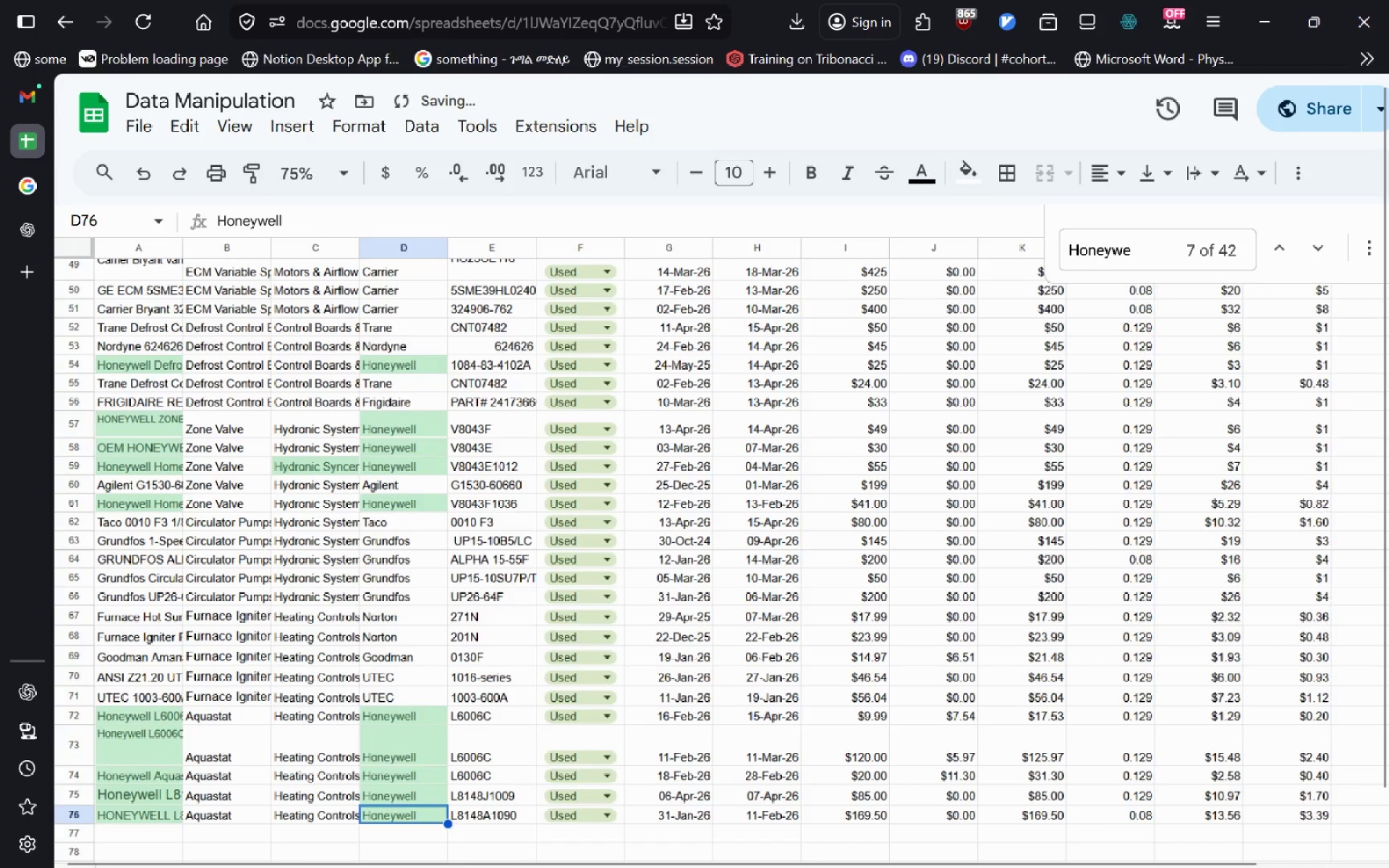 
key(Control+V)
 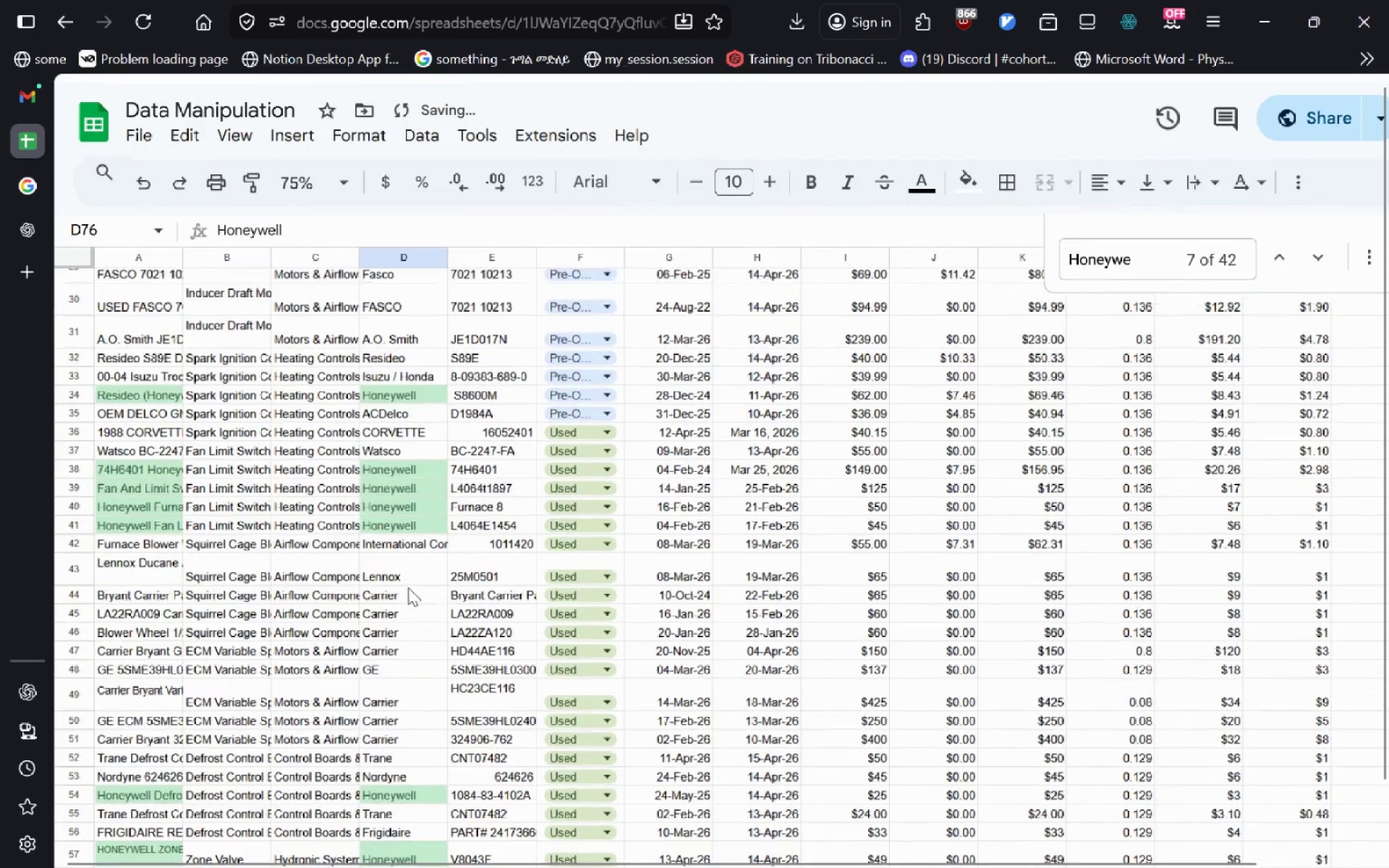 
left_click([415, 521])
 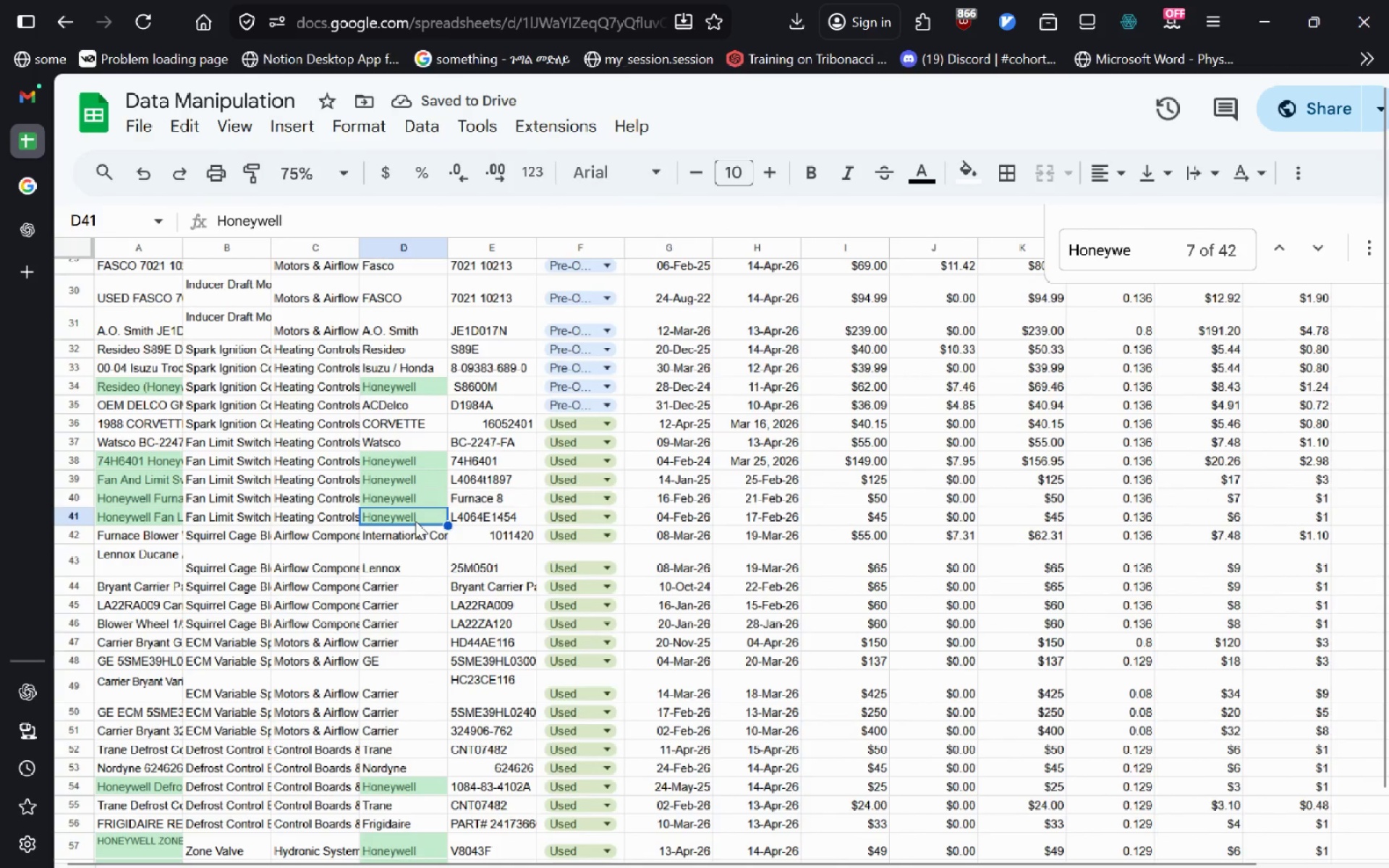 
key(Control+V)
 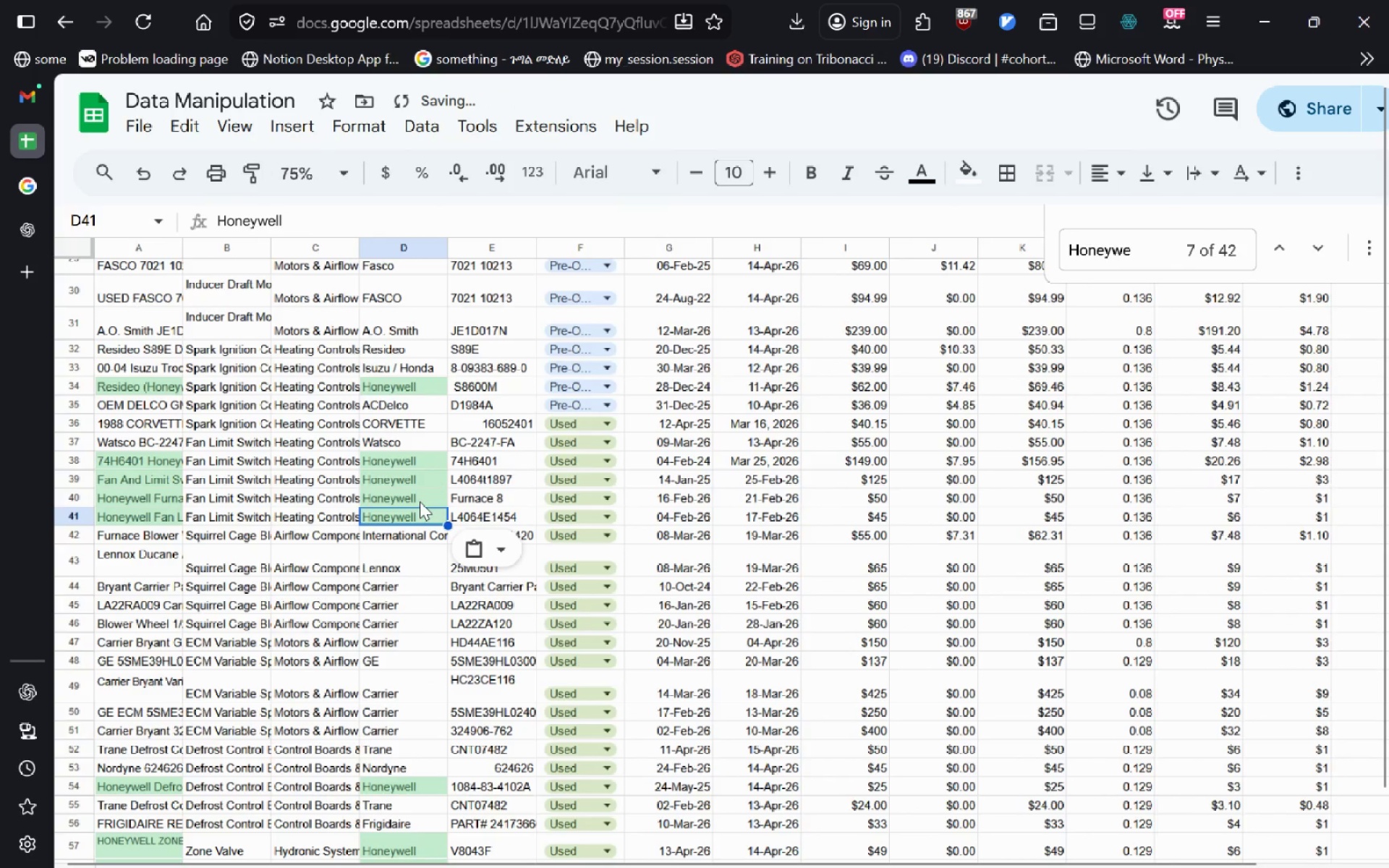 
left_click([420, 501])
 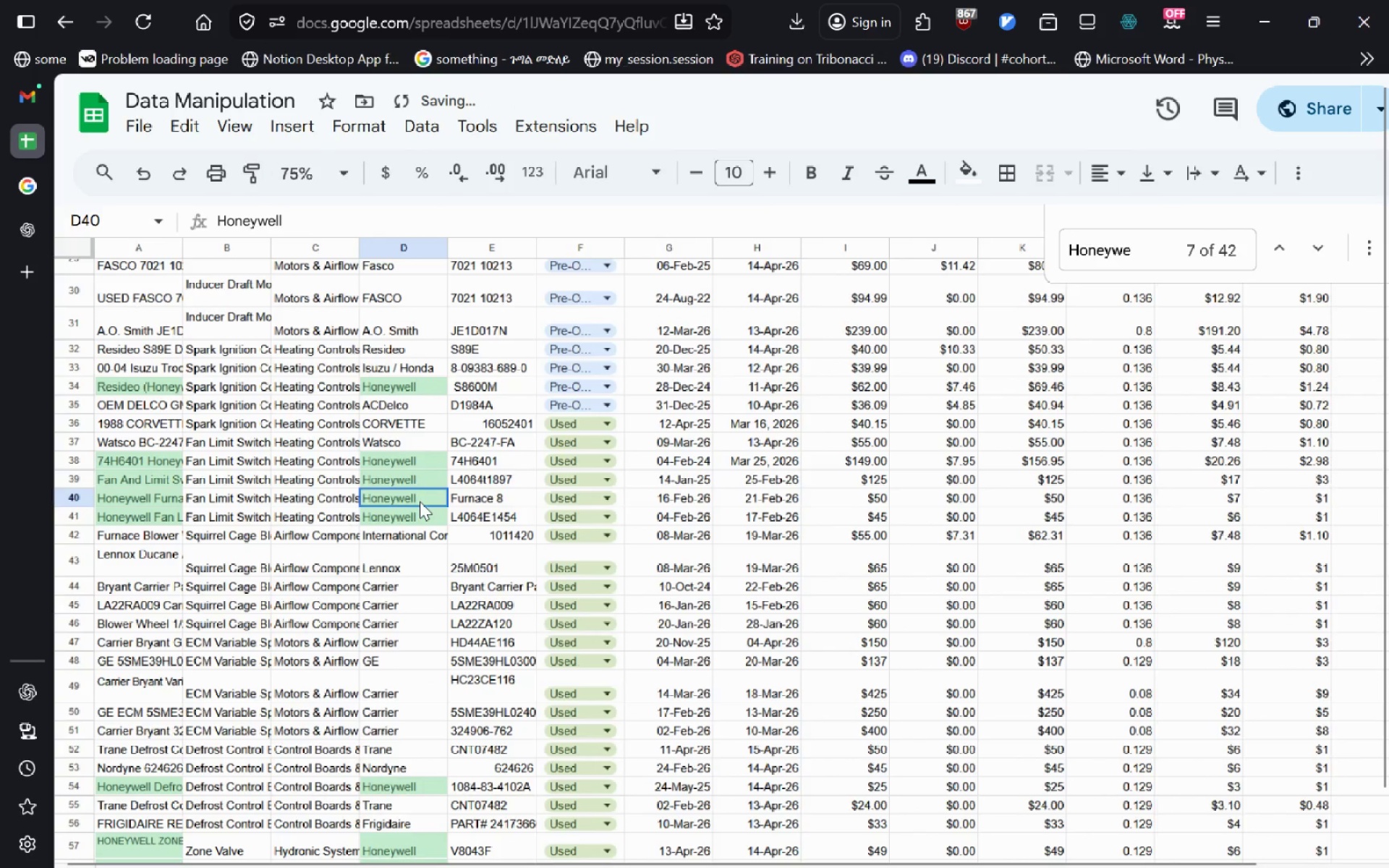 
key(Control+ControlLeft)
 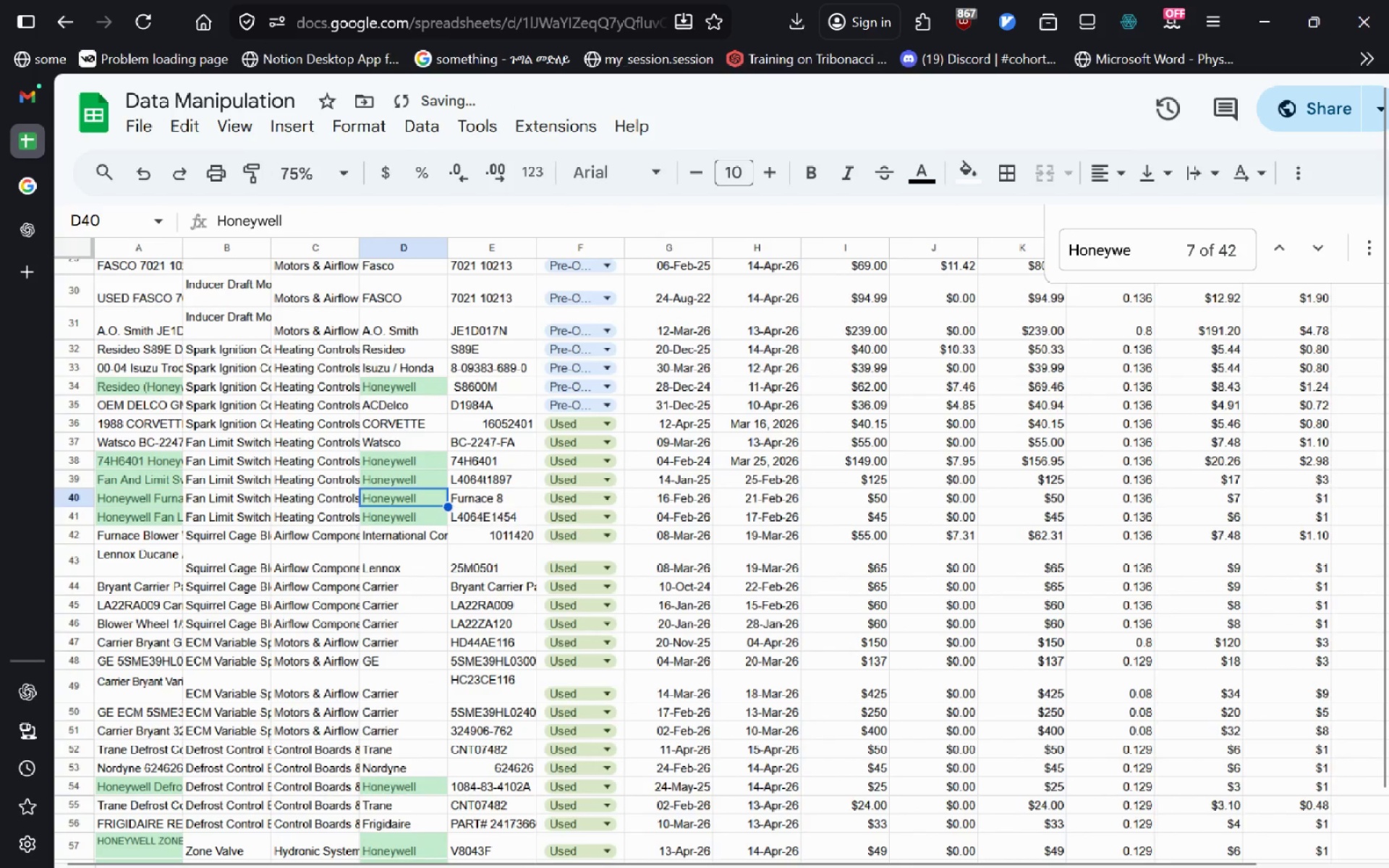 
key(Control+V)
 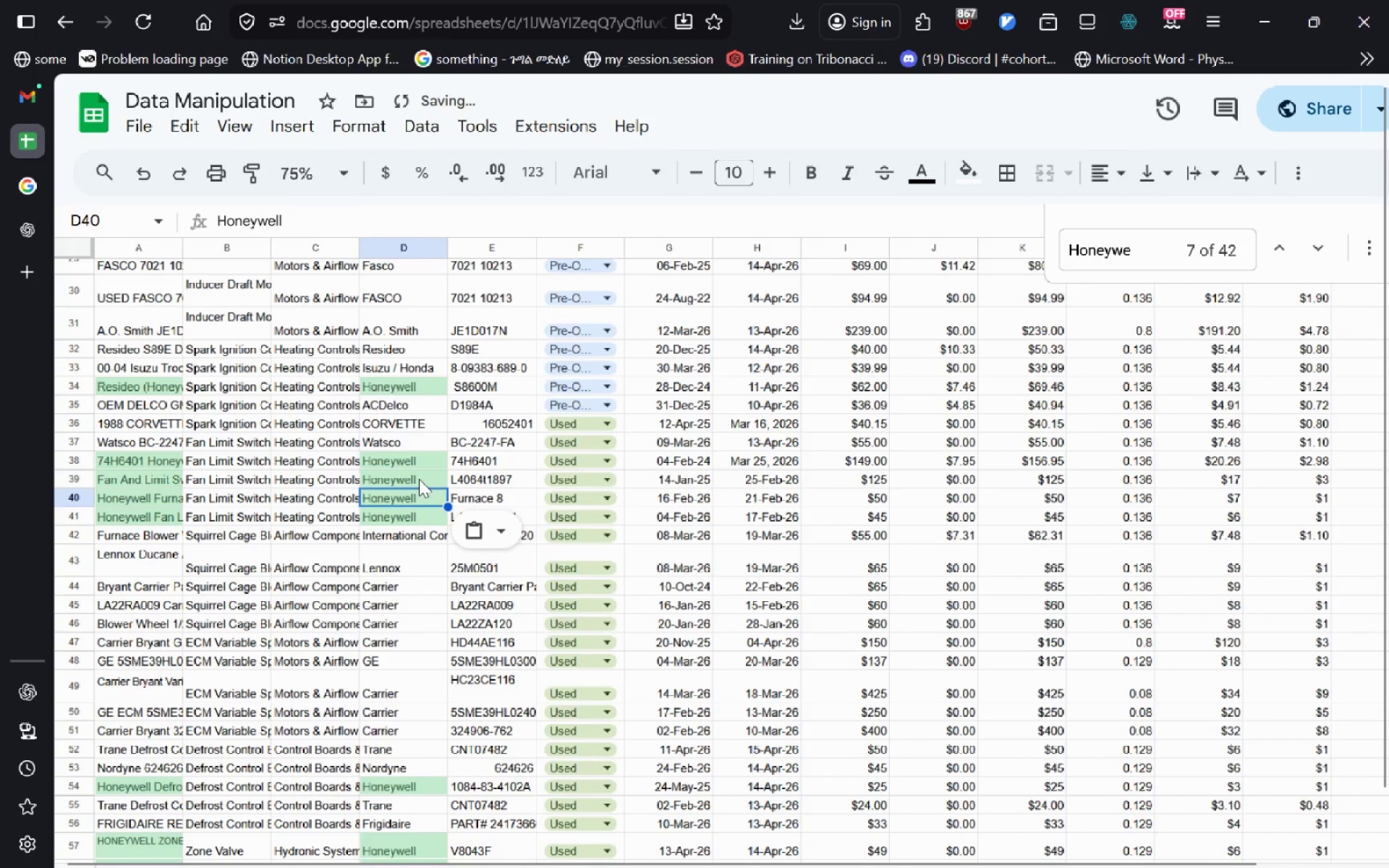 
left_click([419, 479])
 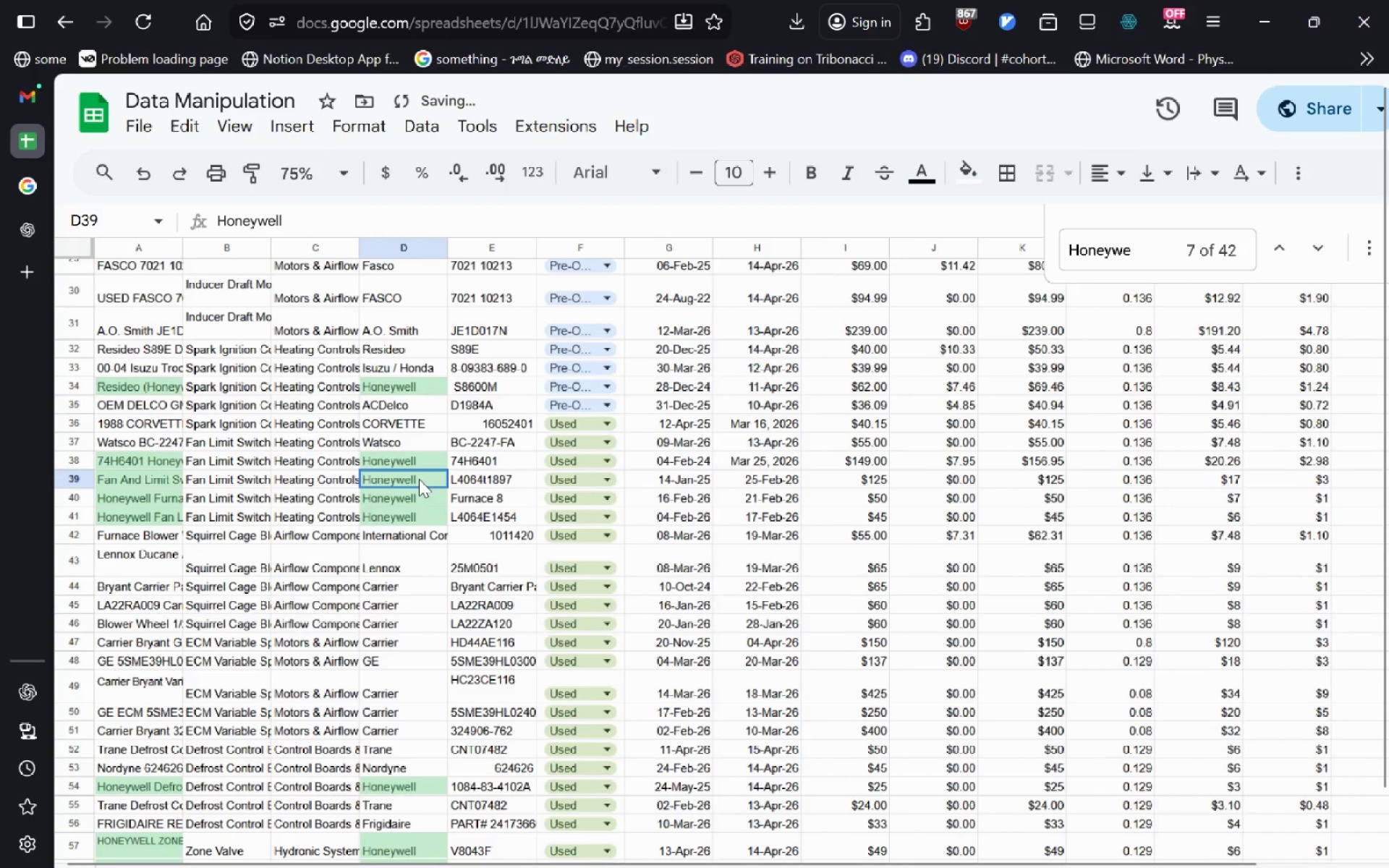 
key(Control+V)
 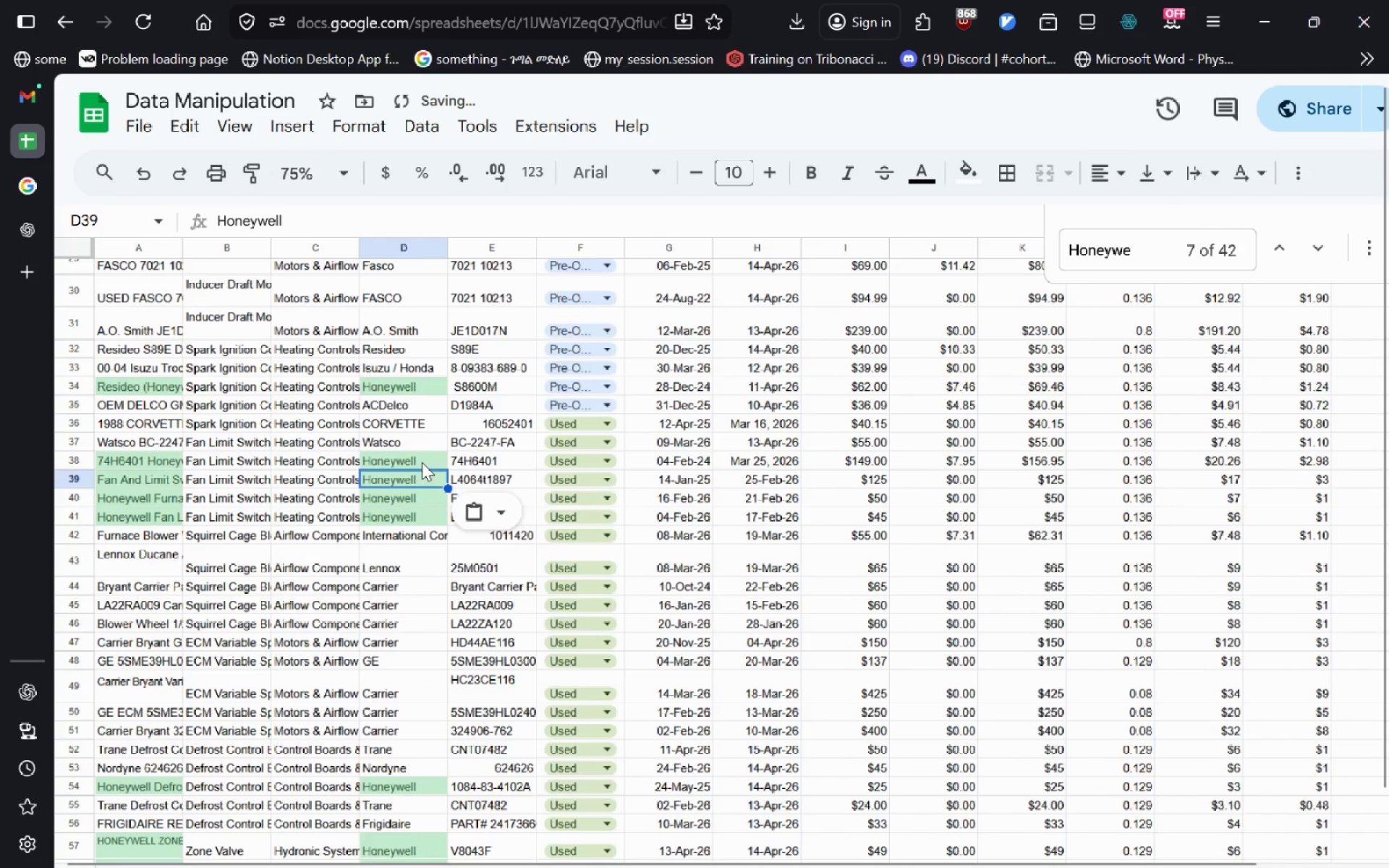 
left_click([422, 462])
 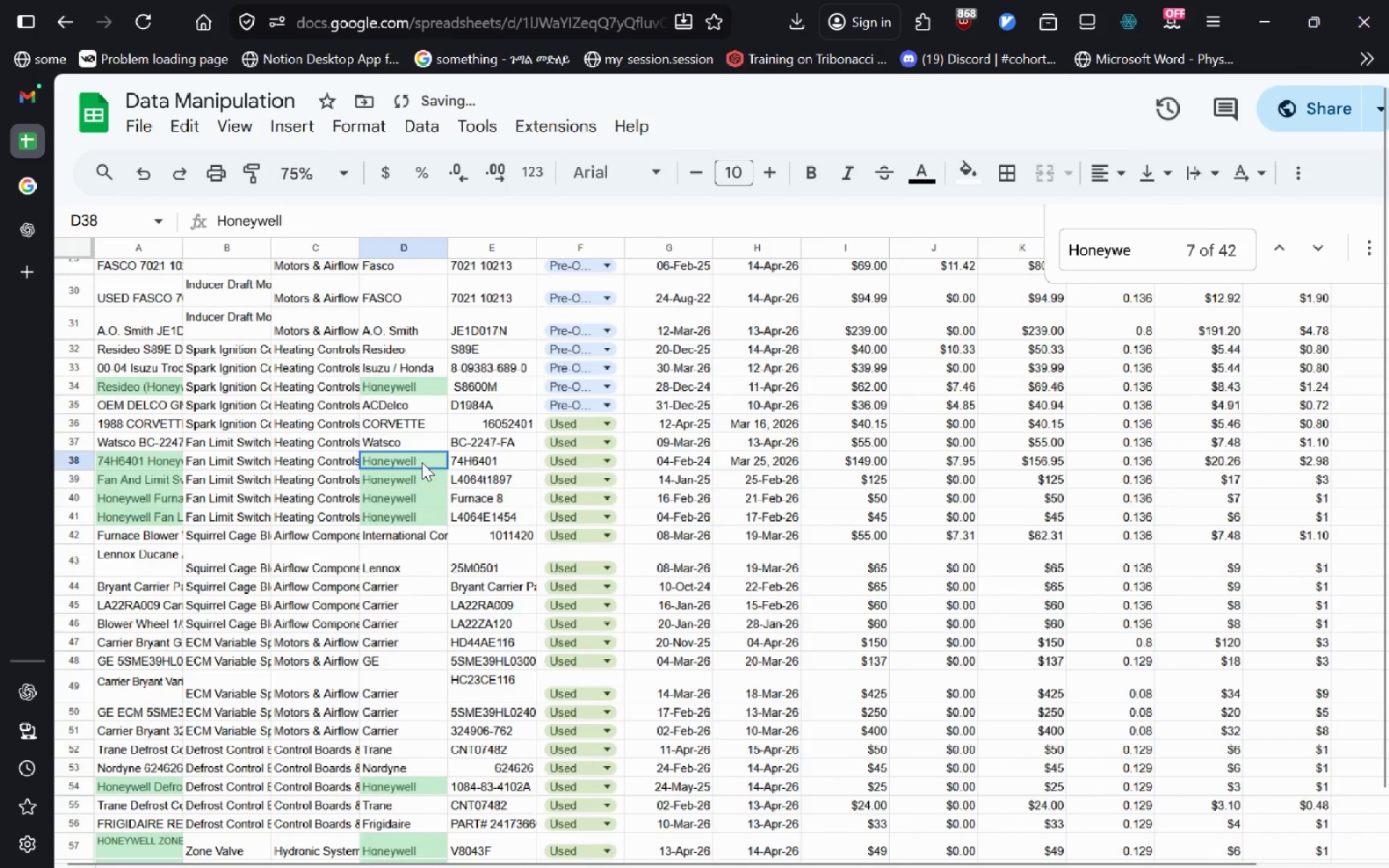 
key(Control+ControlLeft)
 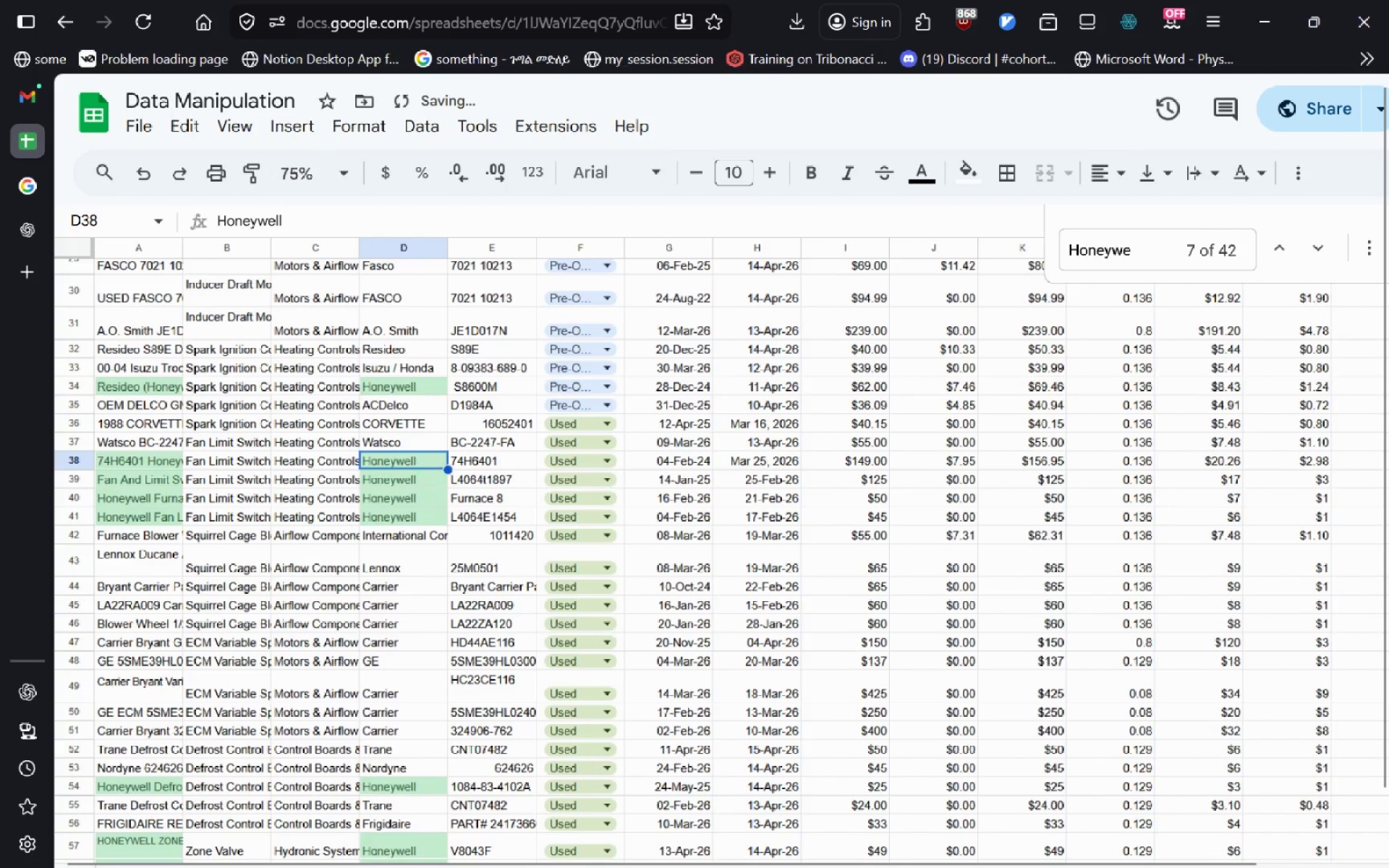 
key(Control+V)
 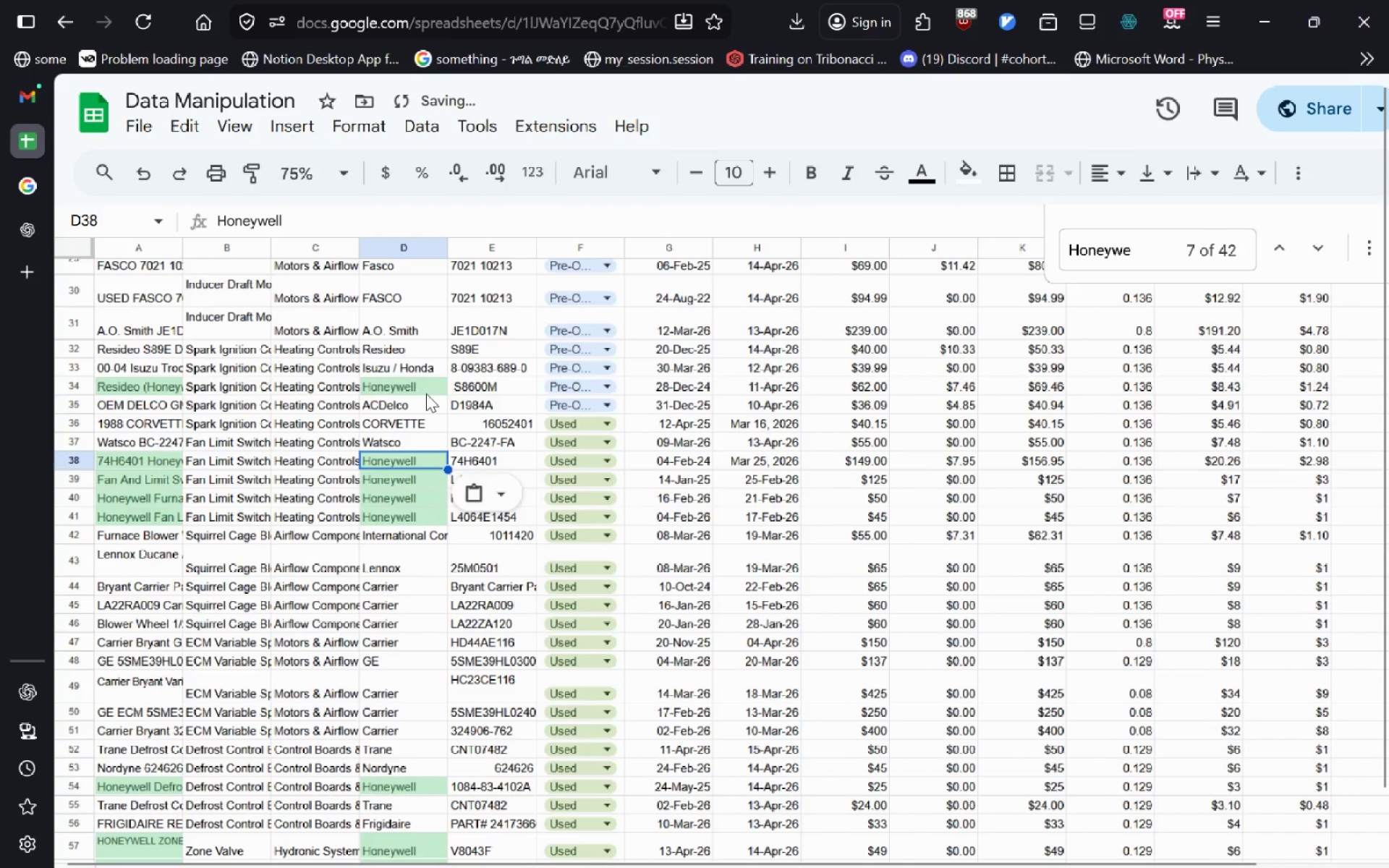 
left_click([426, 393])
 